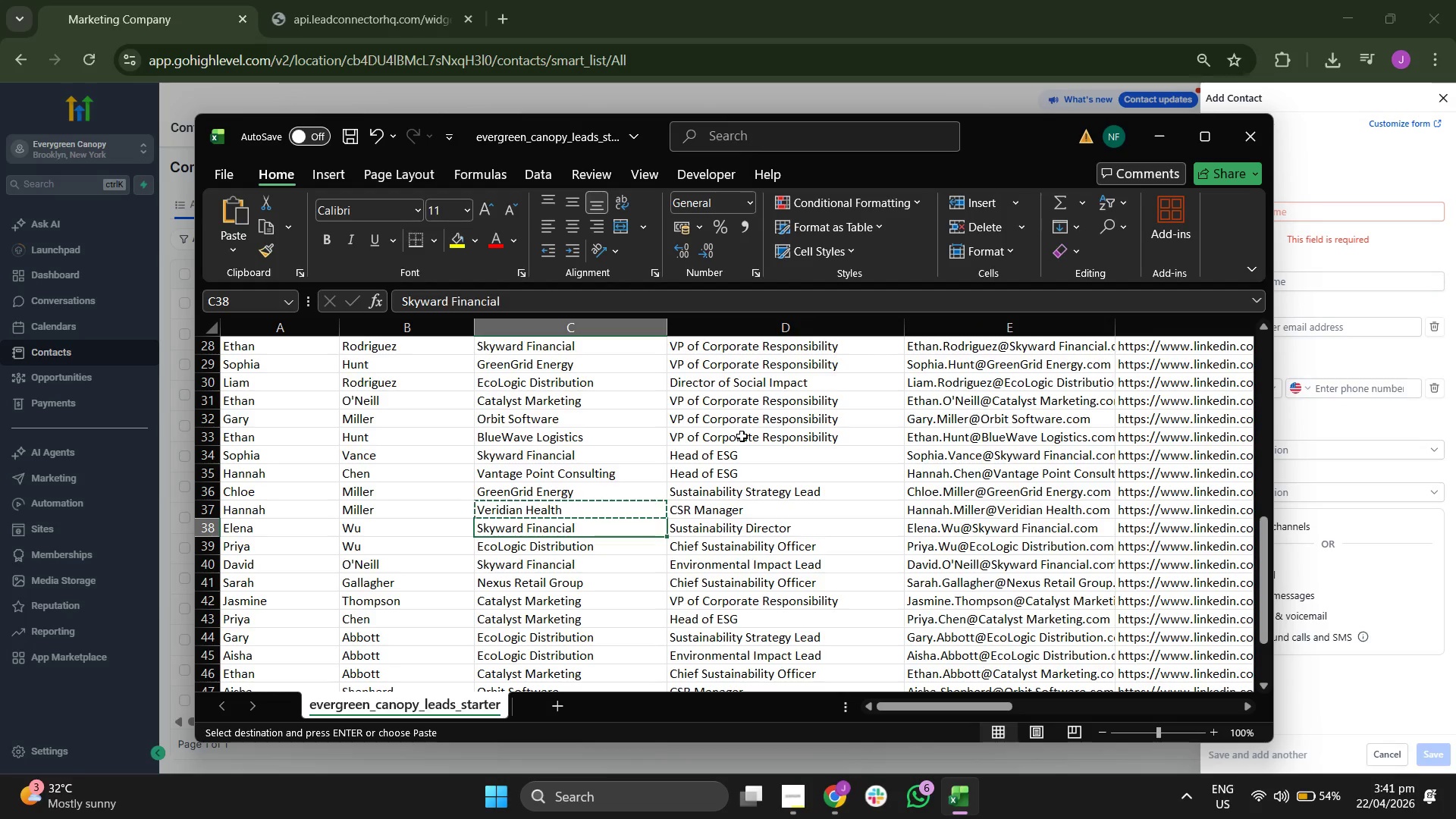 
key(ArrowRight)
 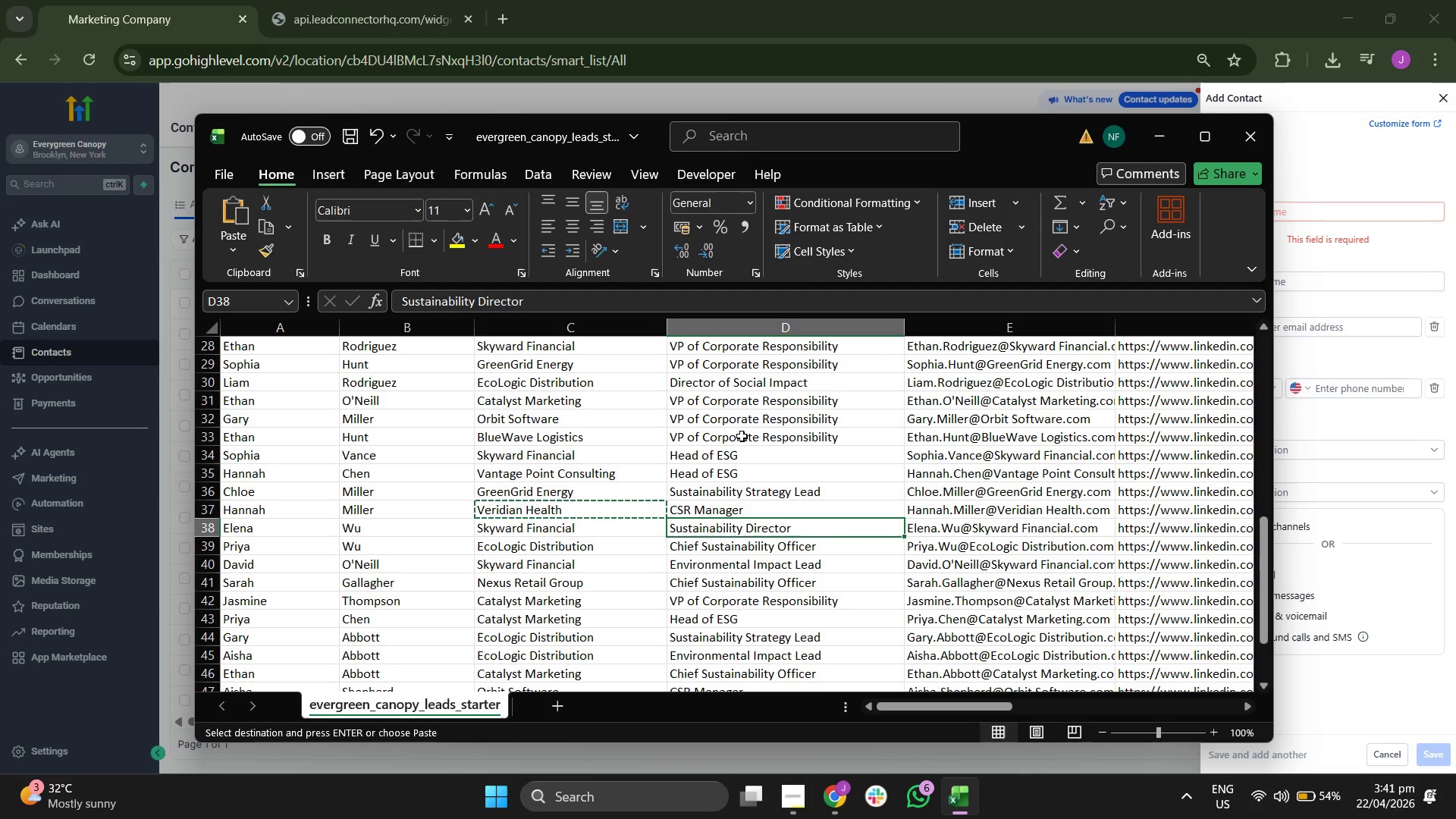 
key(ArrowRight)
 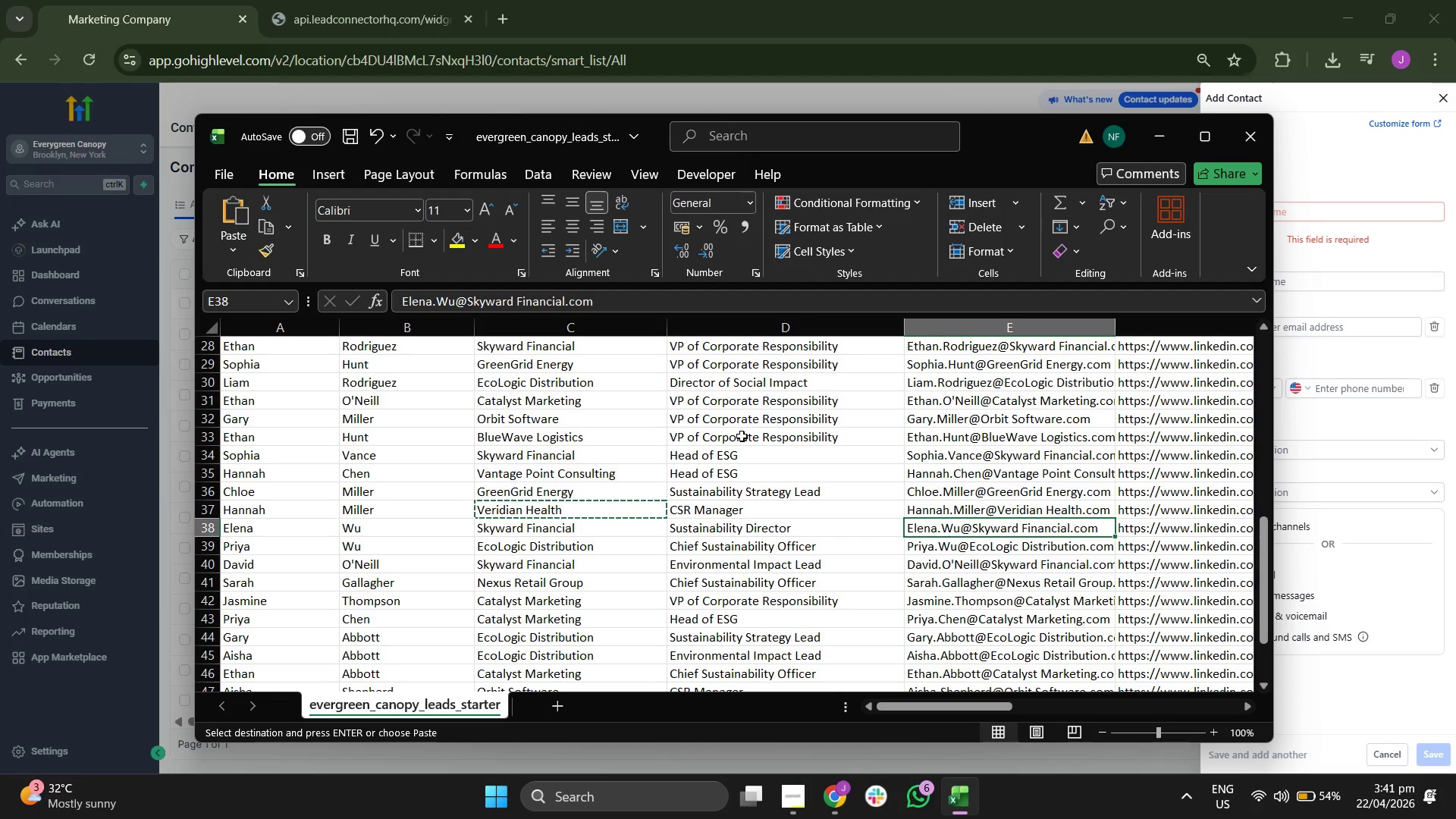 
key(ArrowRight)
 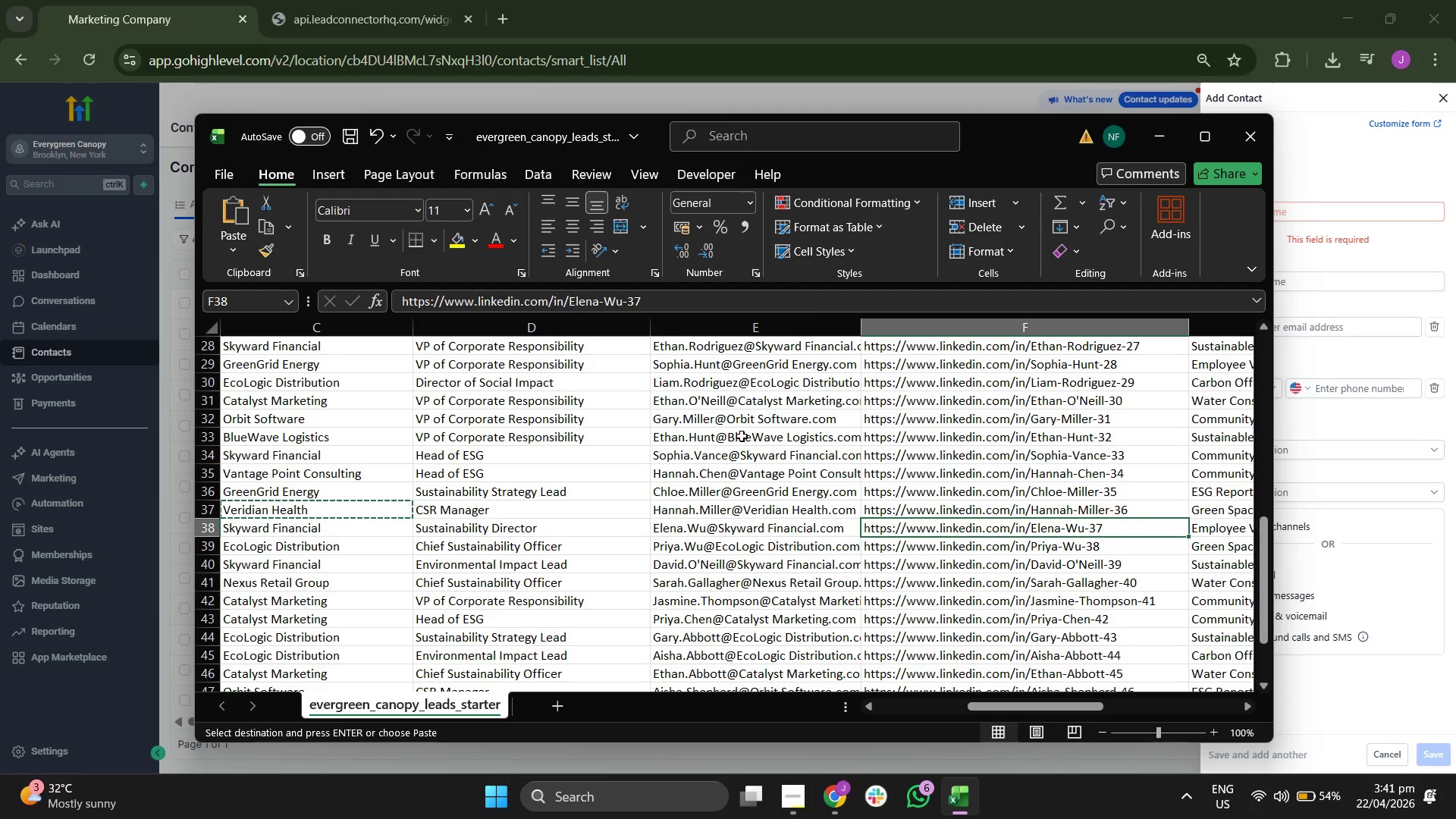 
key(ArrowLeft)
 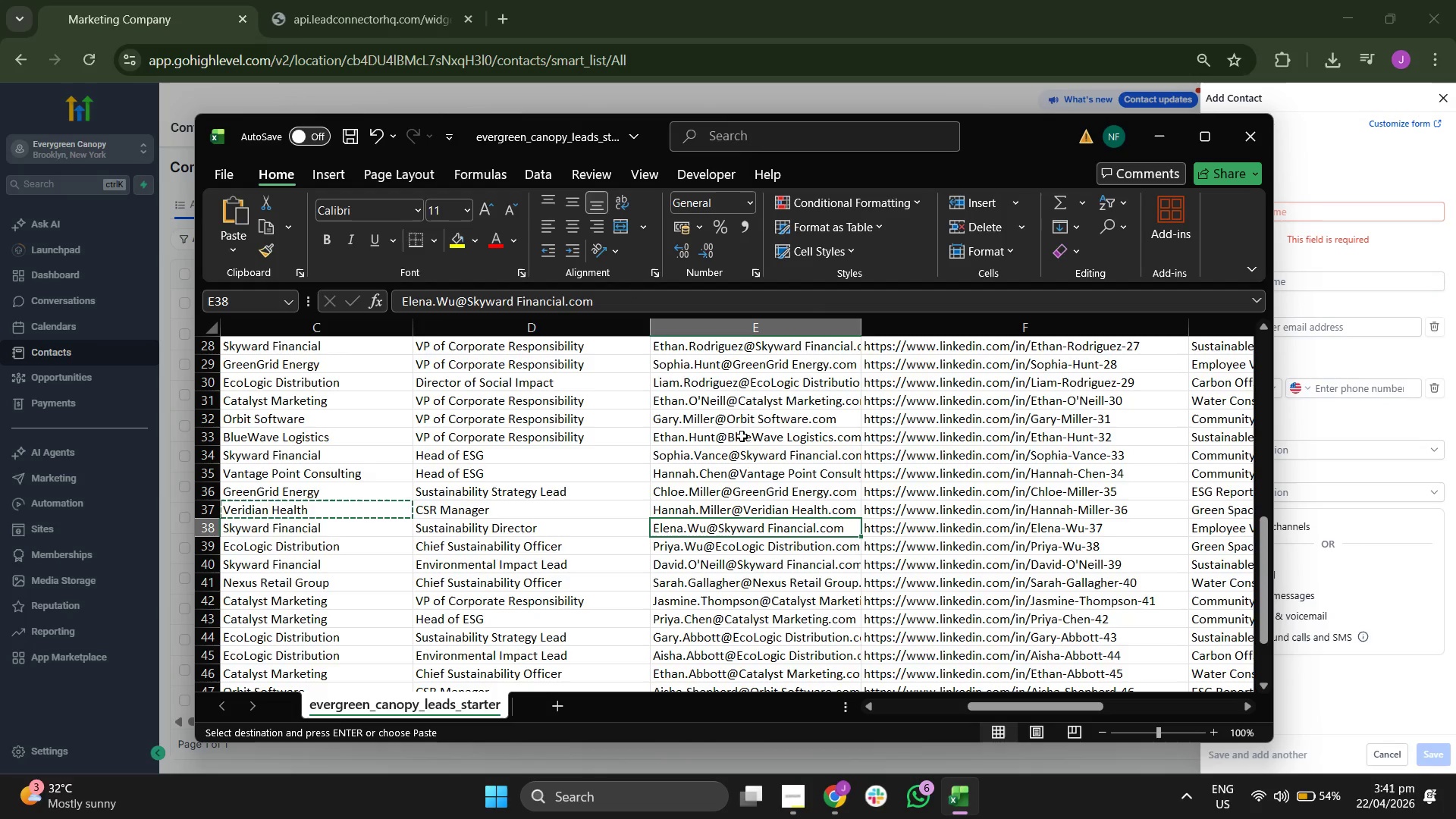 
key(Control+C)
 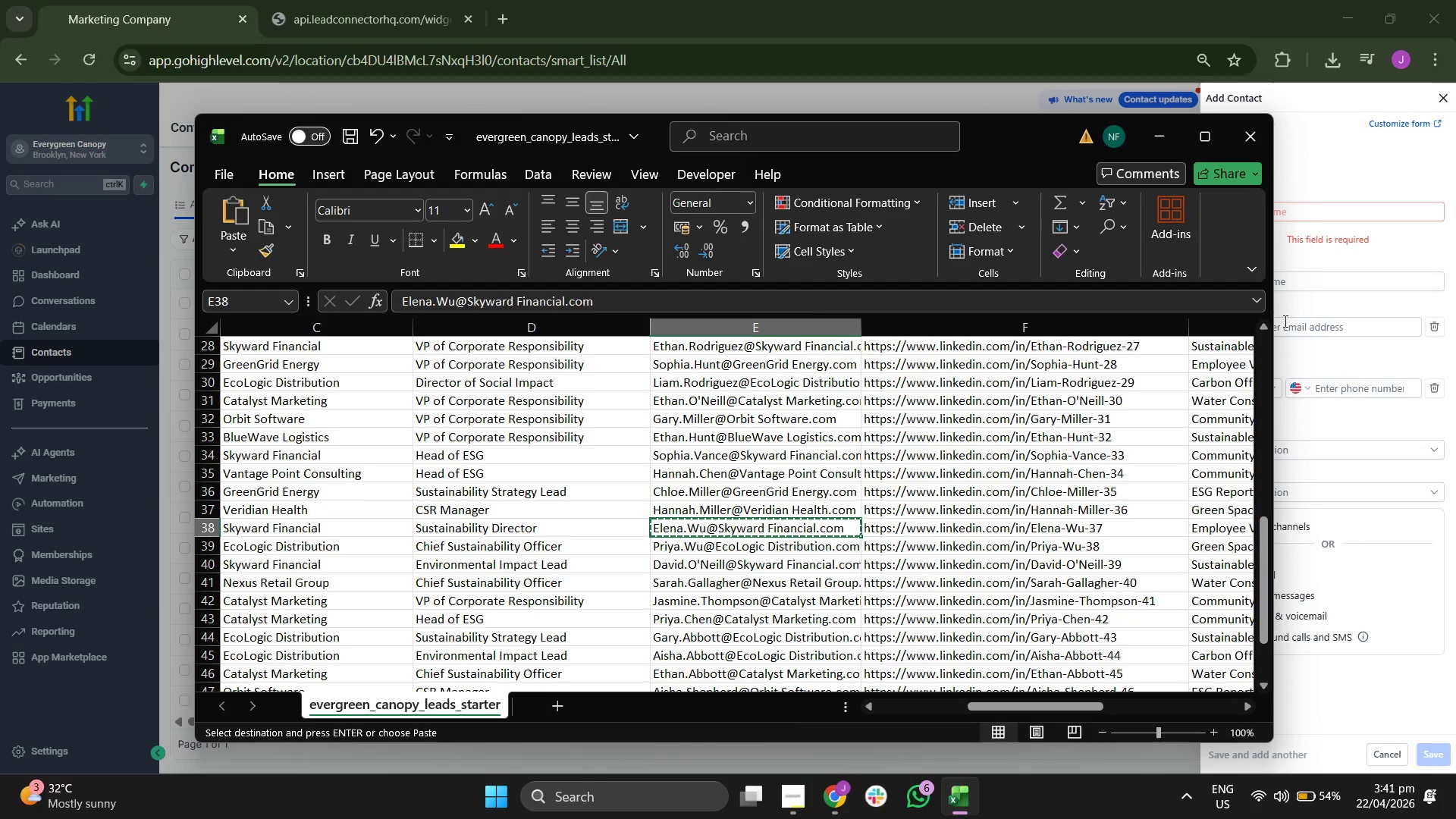 
left_click([1306, 328])
 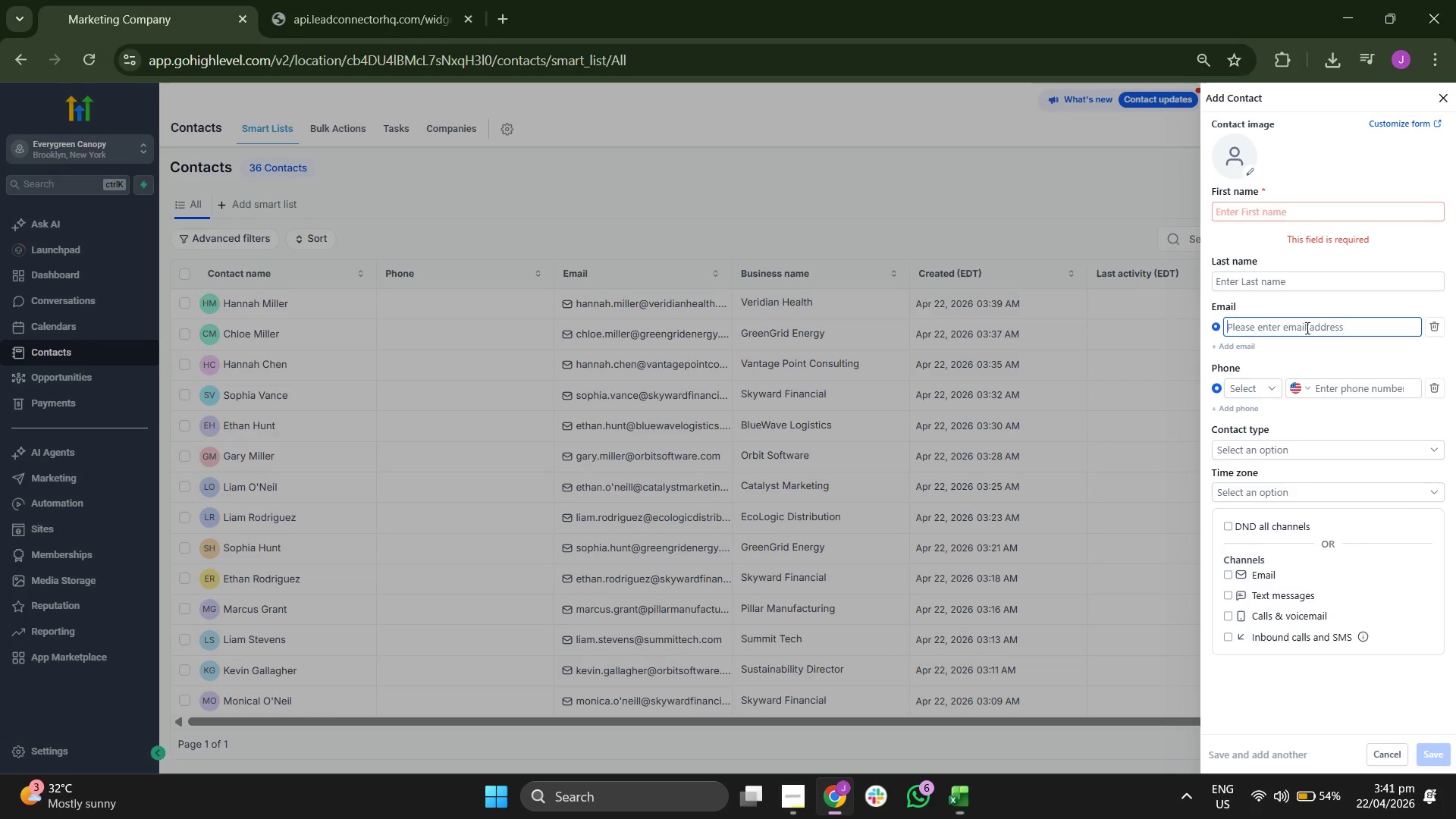 
key(Control+V)
 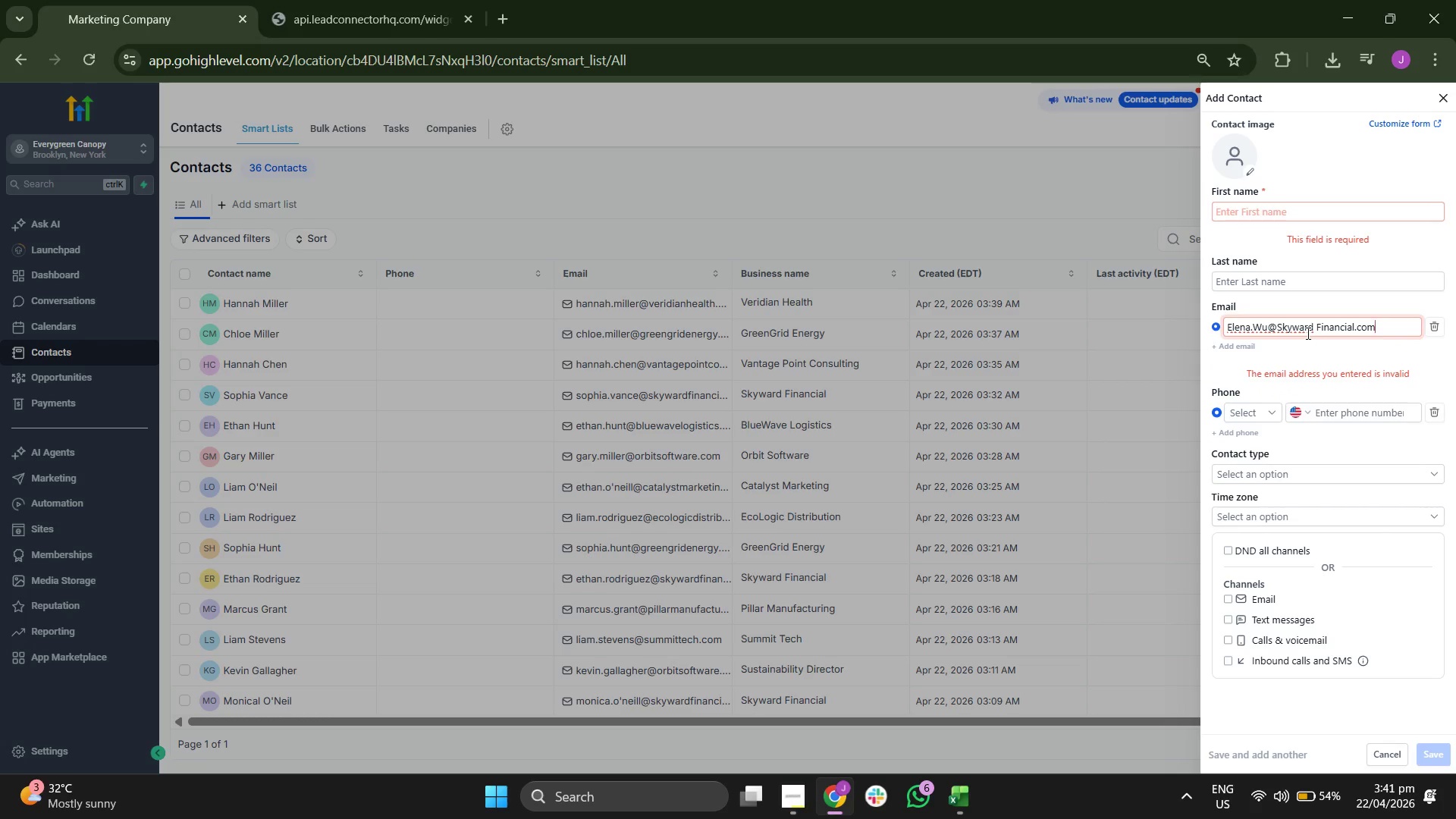 
key(ArrowLeft)
 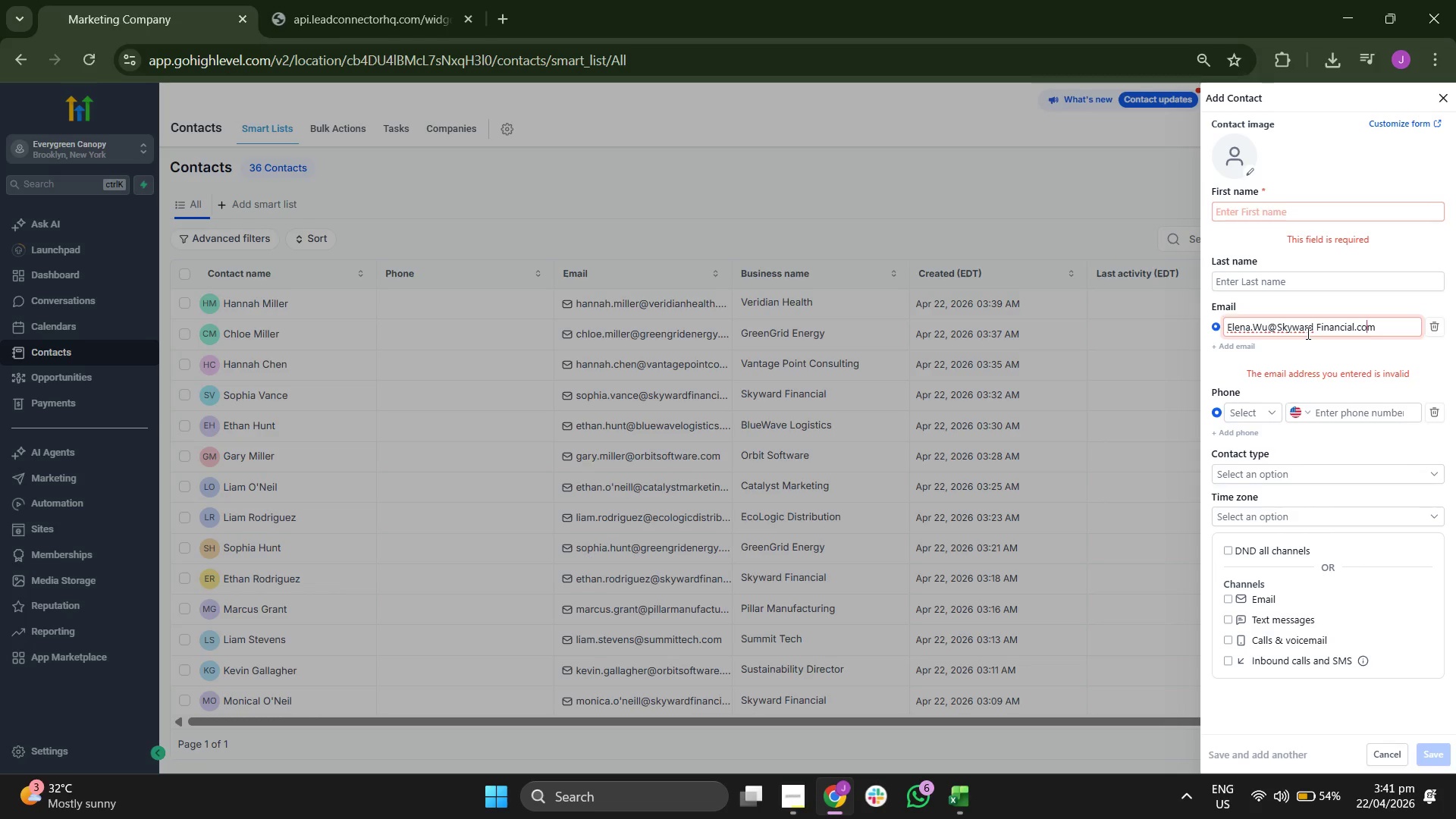 
key(ArrowLeft)
 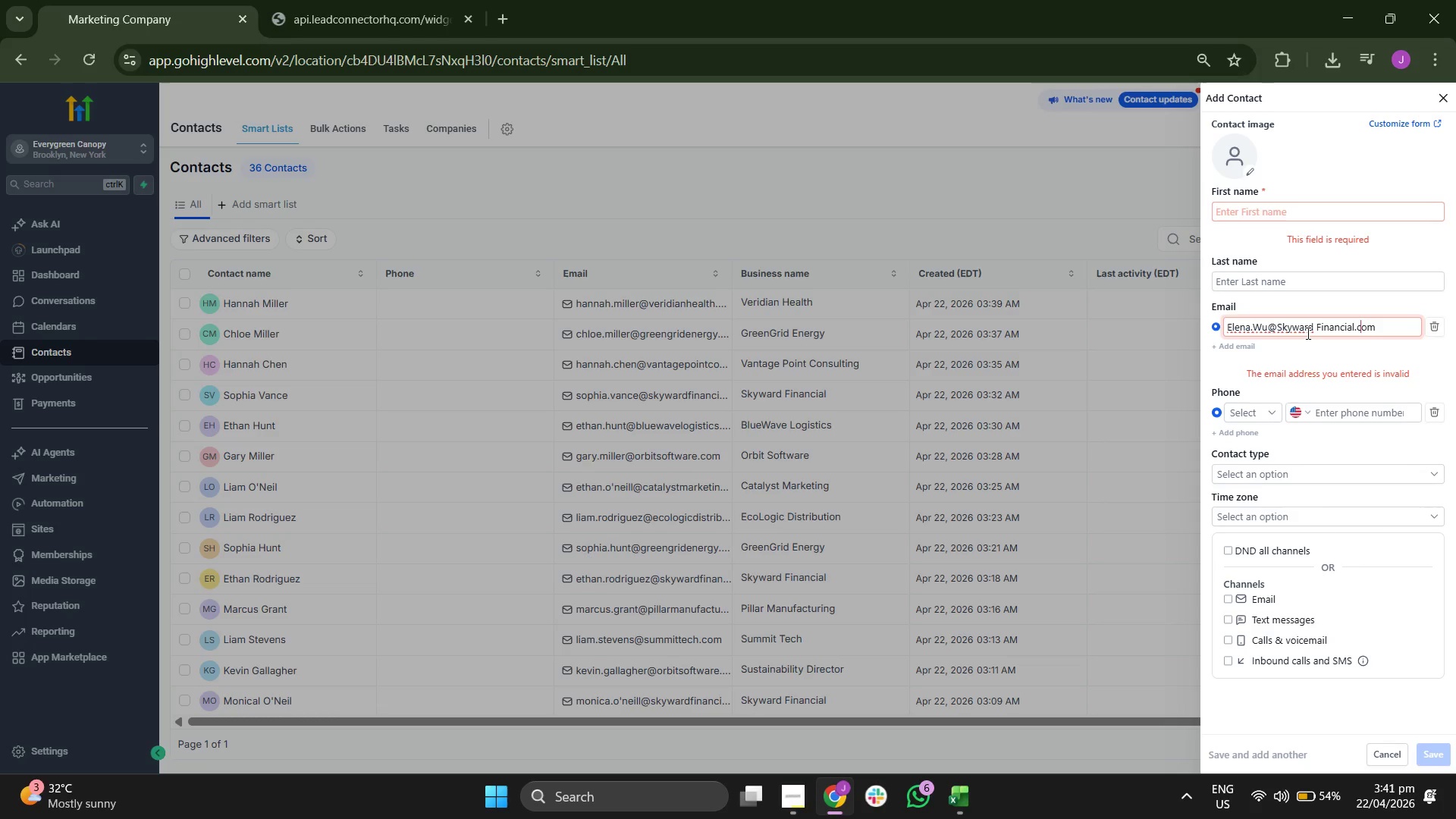 
key(ArrowLeft)
 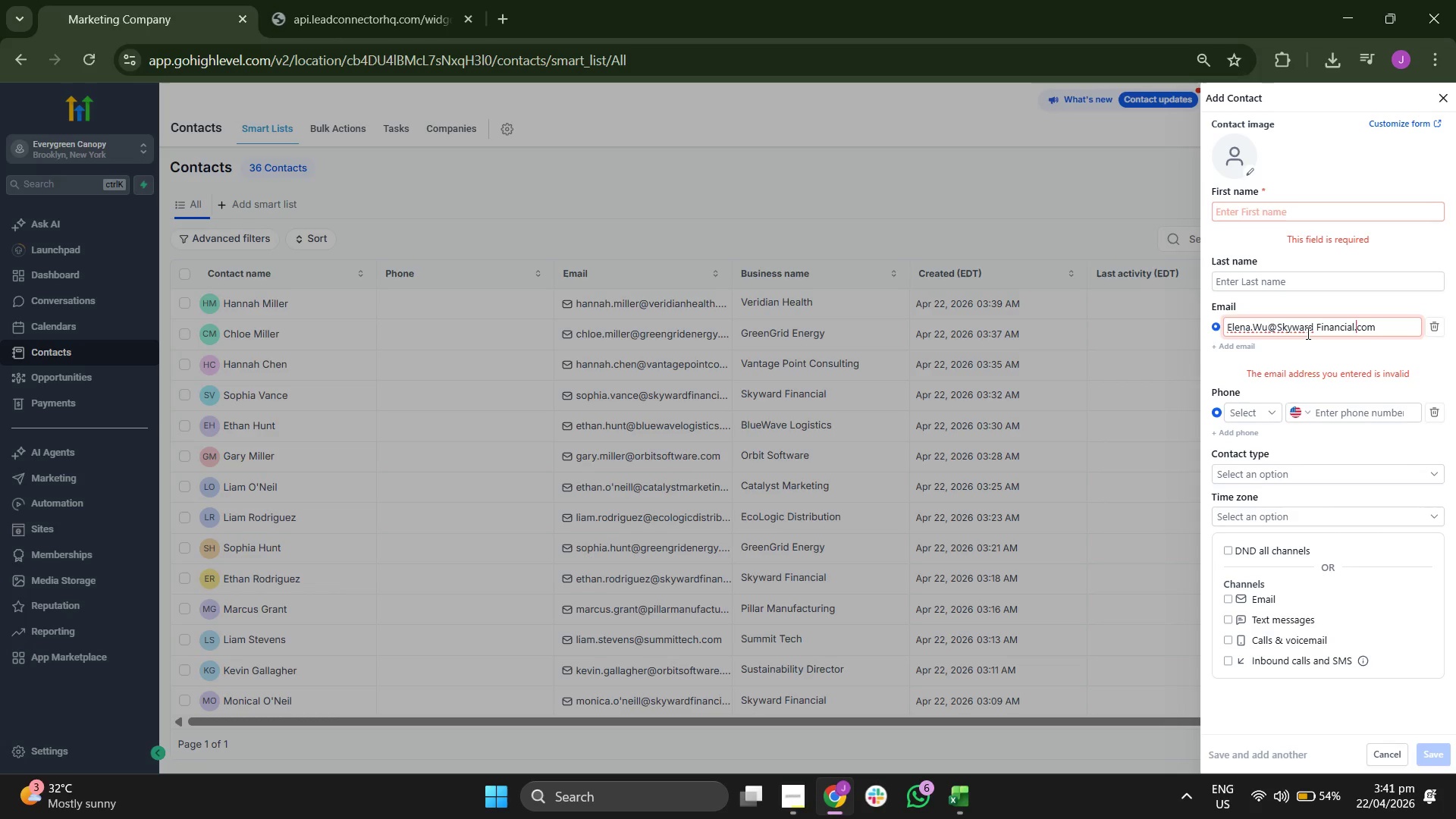 
key(ArrowLeft)
 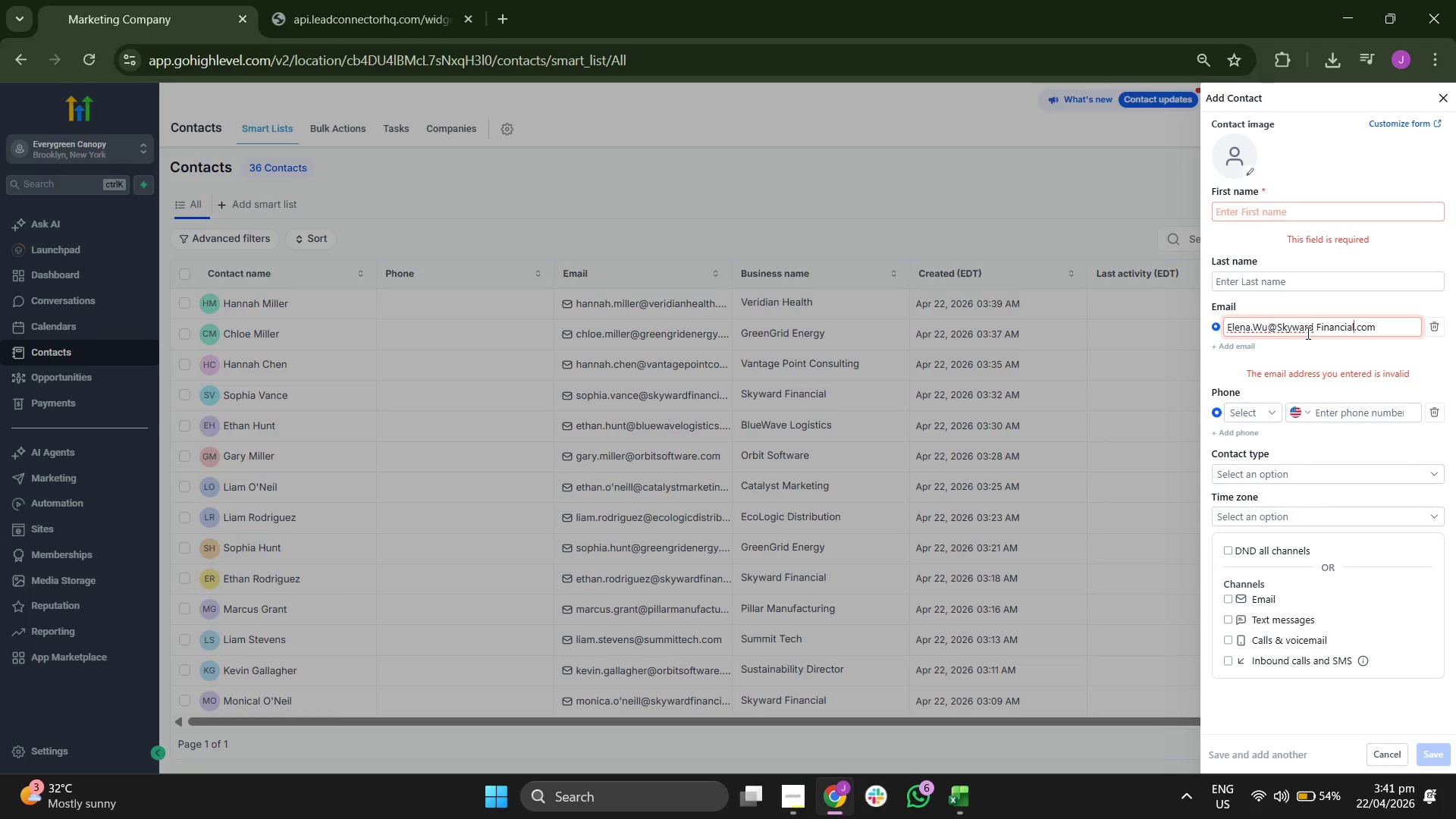 
key(ArrowLeft)
 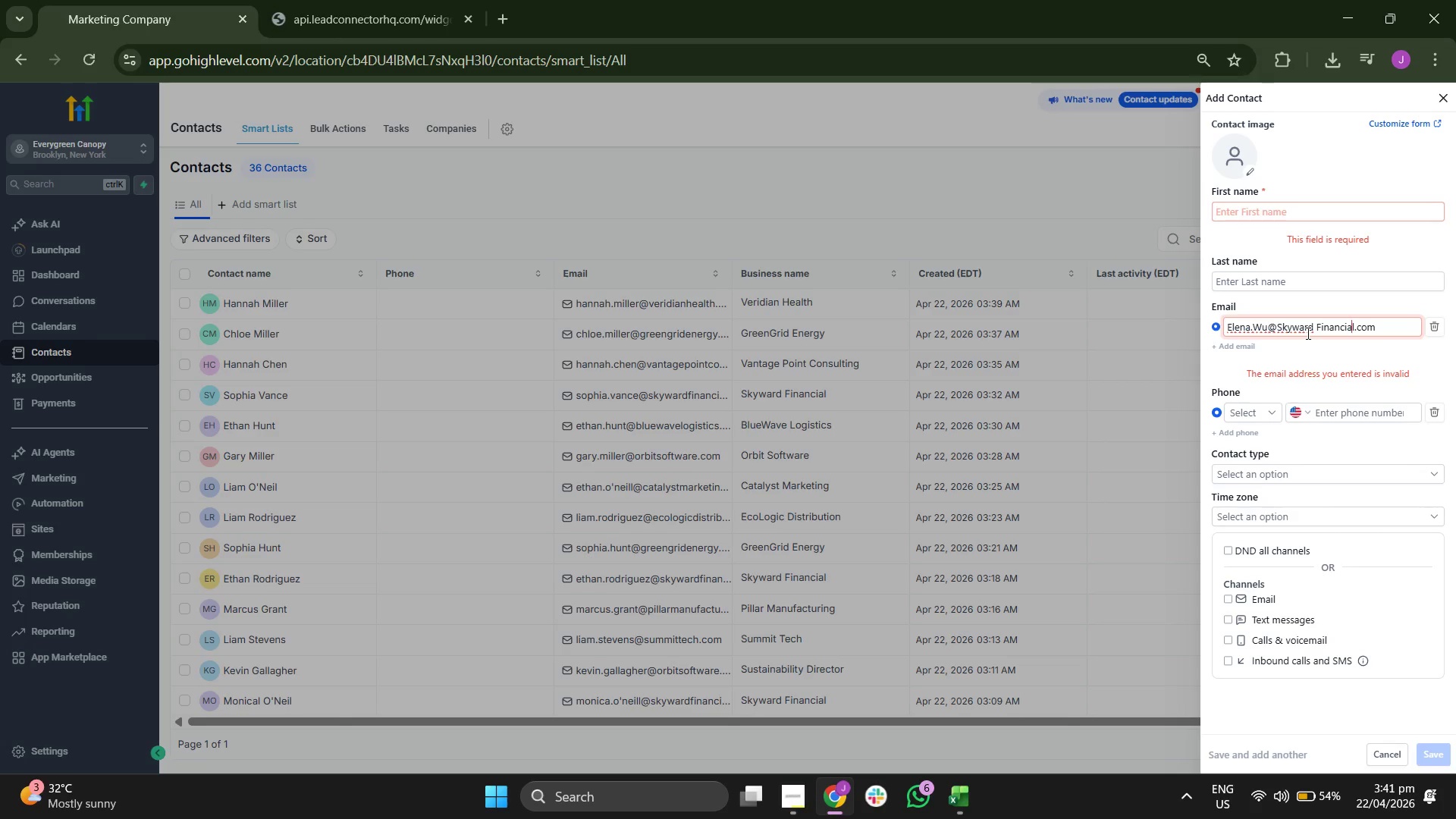 
key(ArrowLeft)
 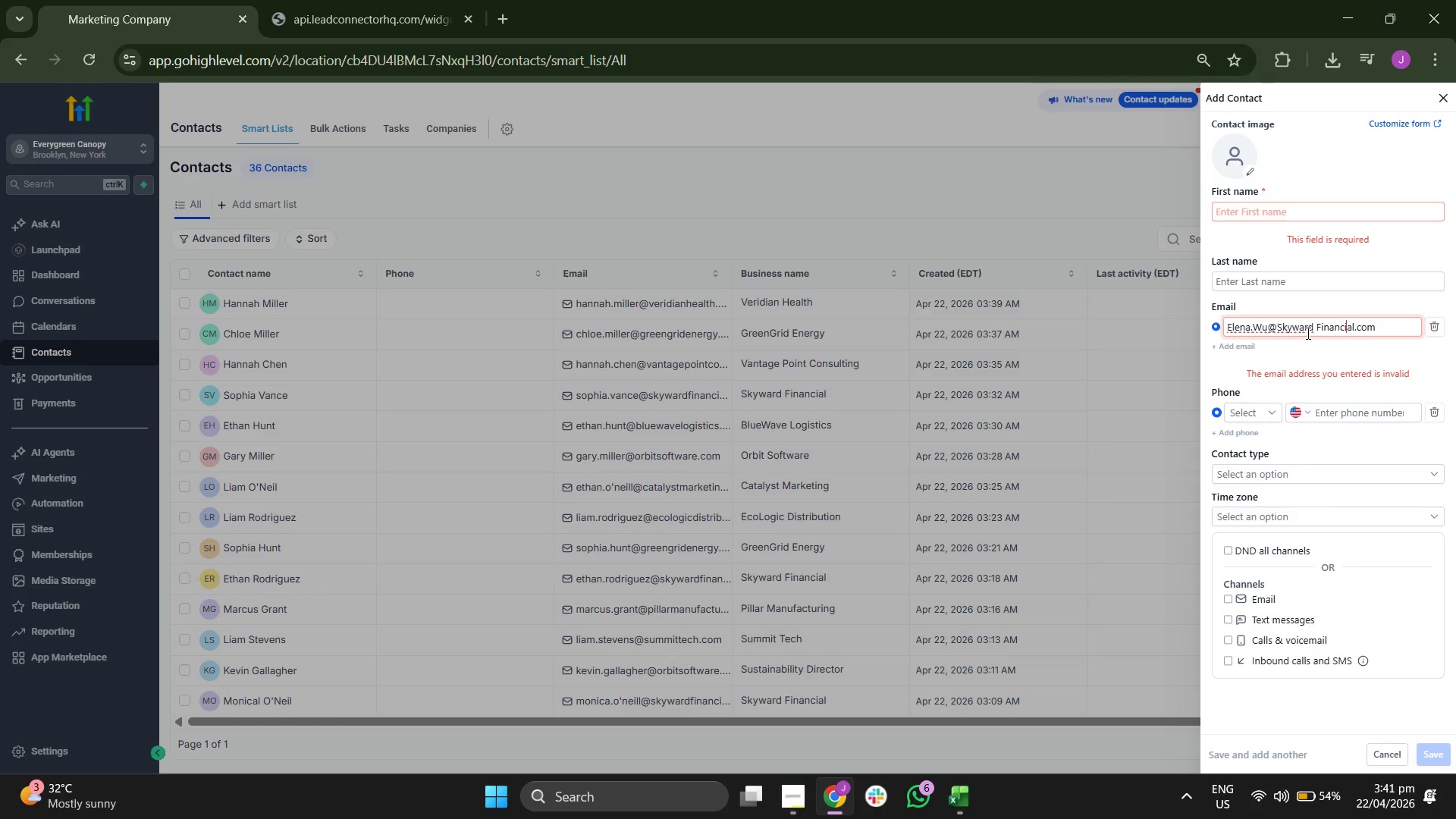 
key(ArrowLeft)
 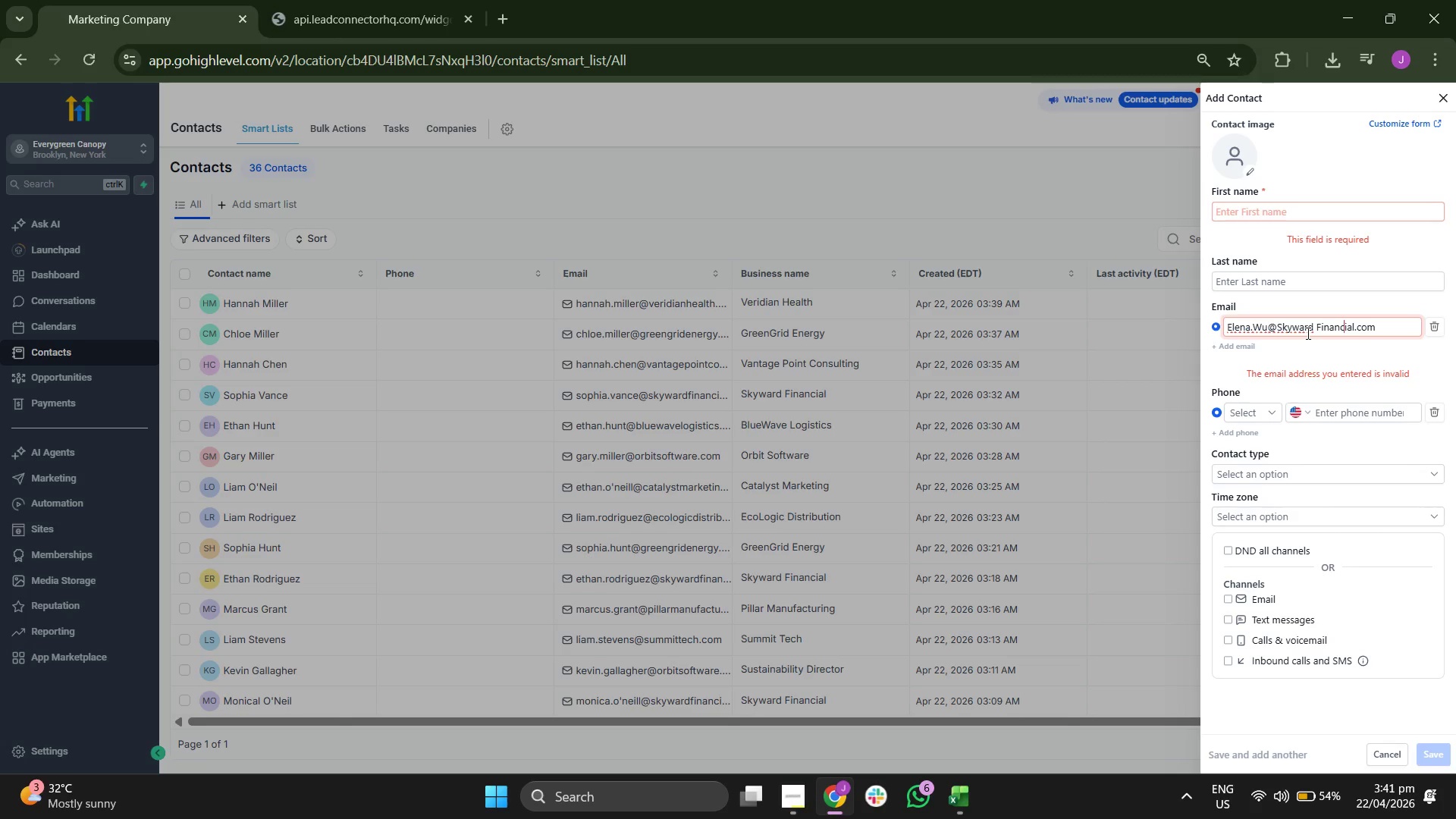 
key(ArrowLeft)
 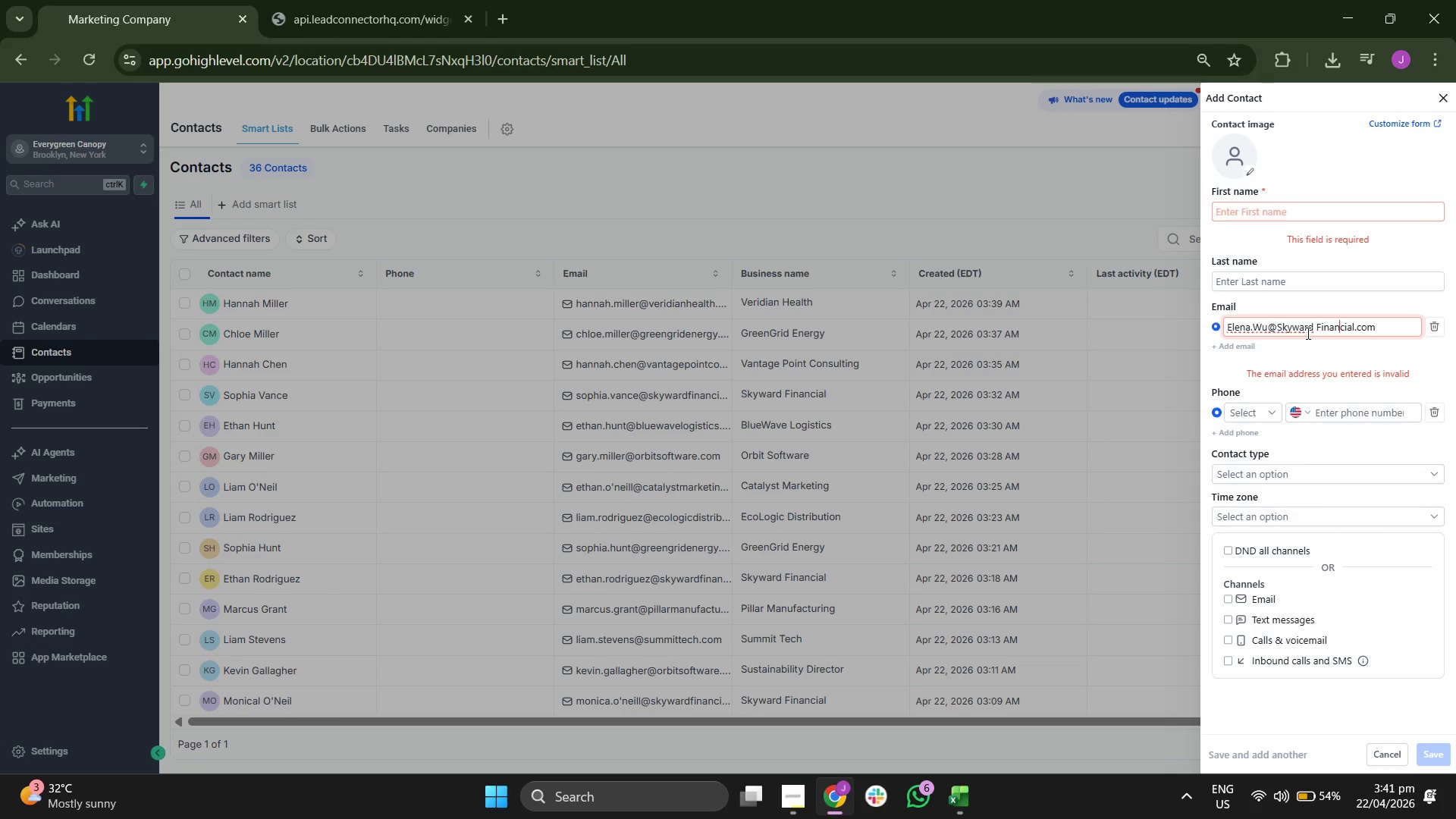 
key(ArrowLeft)
 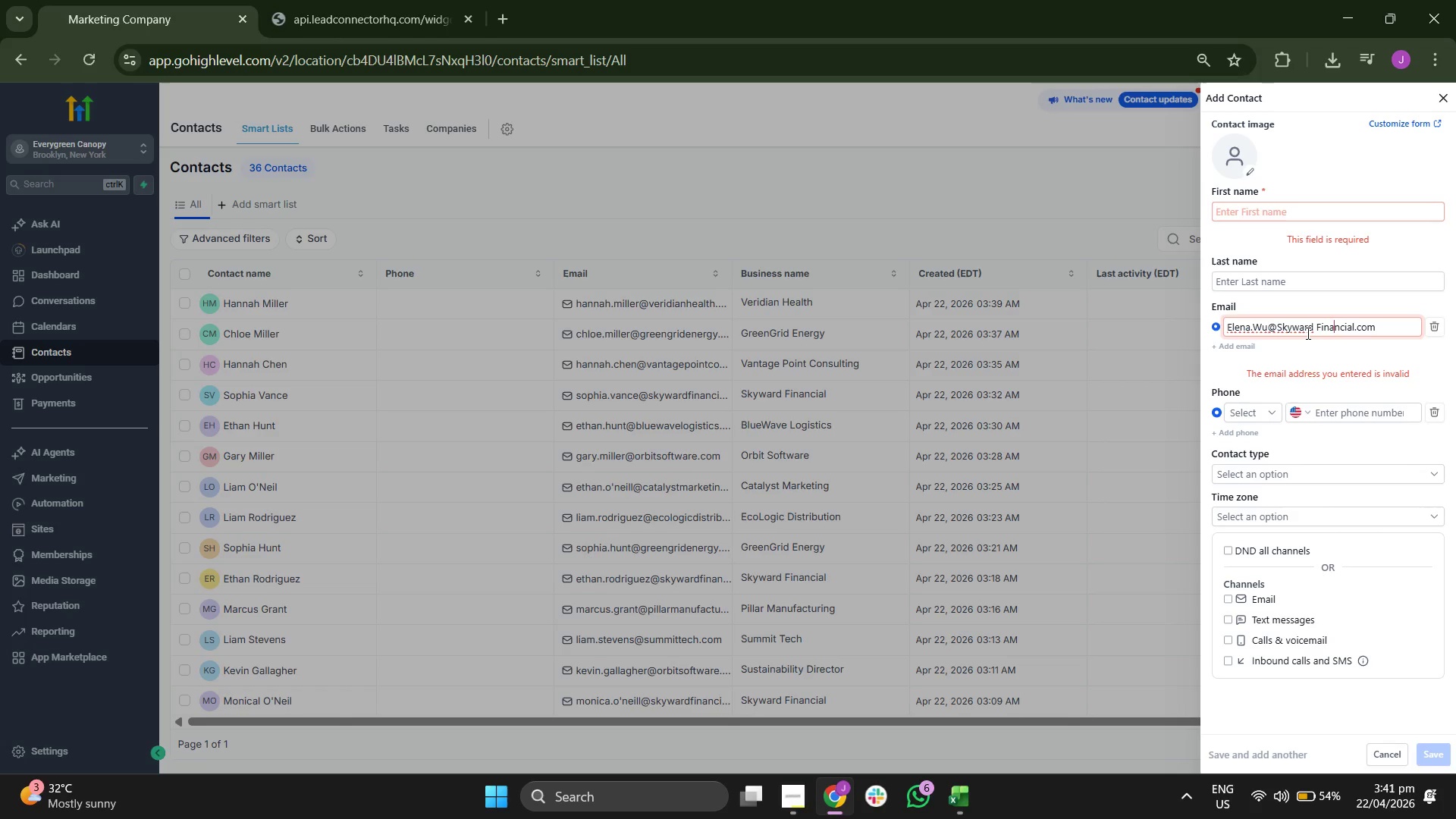 
key(ArrowLeft)
 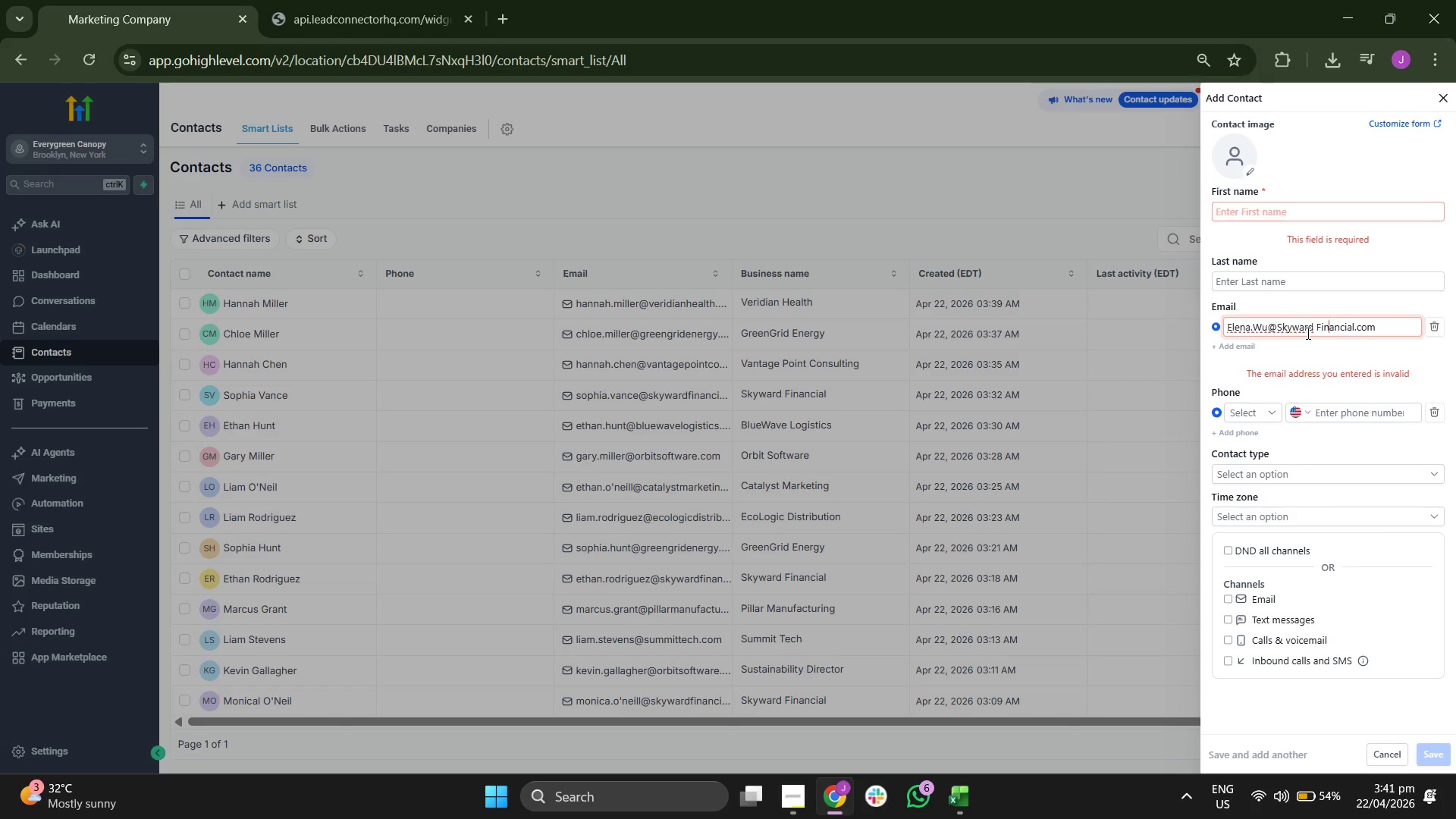 
key(ArrowLeft)
 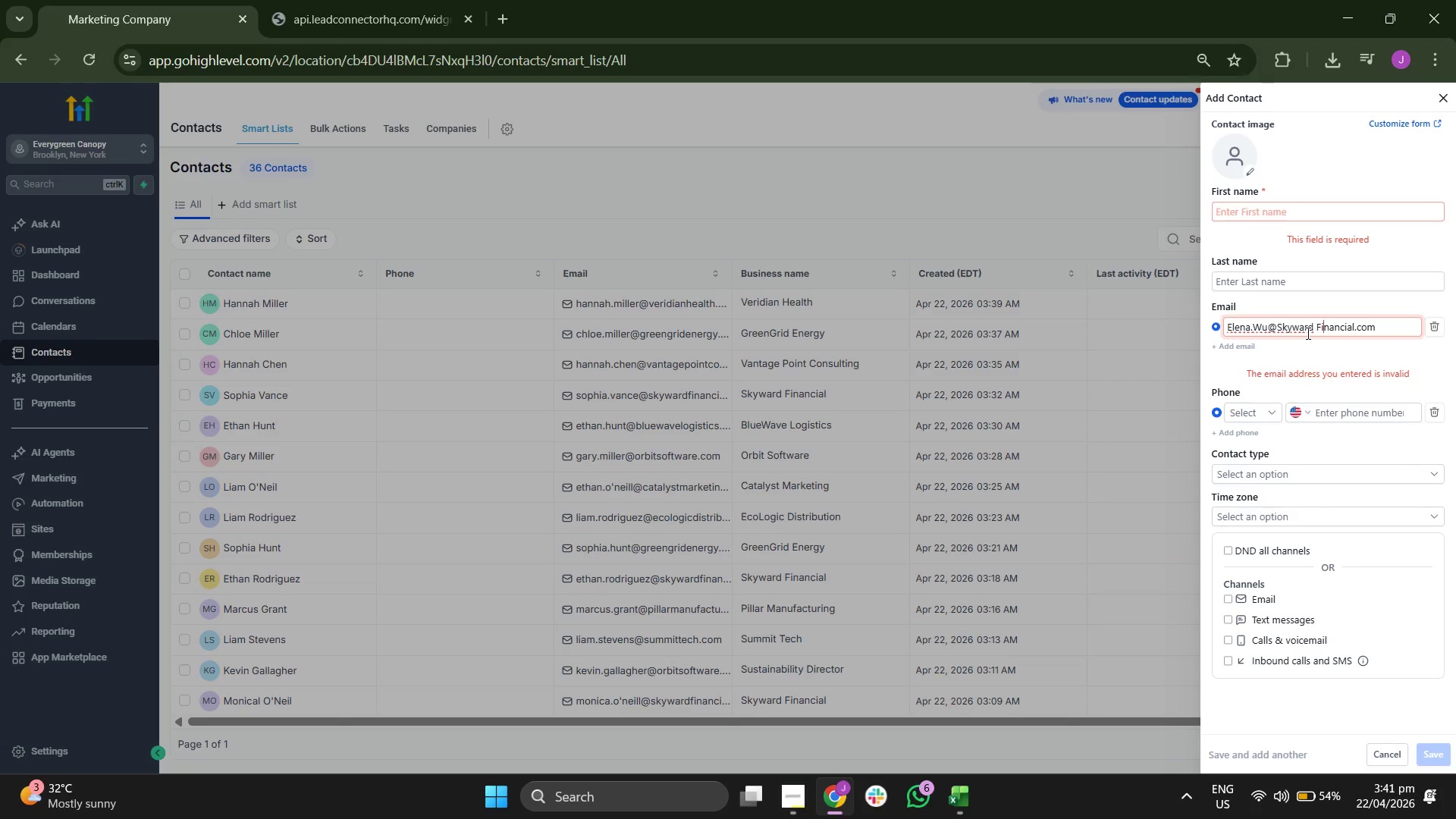 
key(ArrowLeft)
 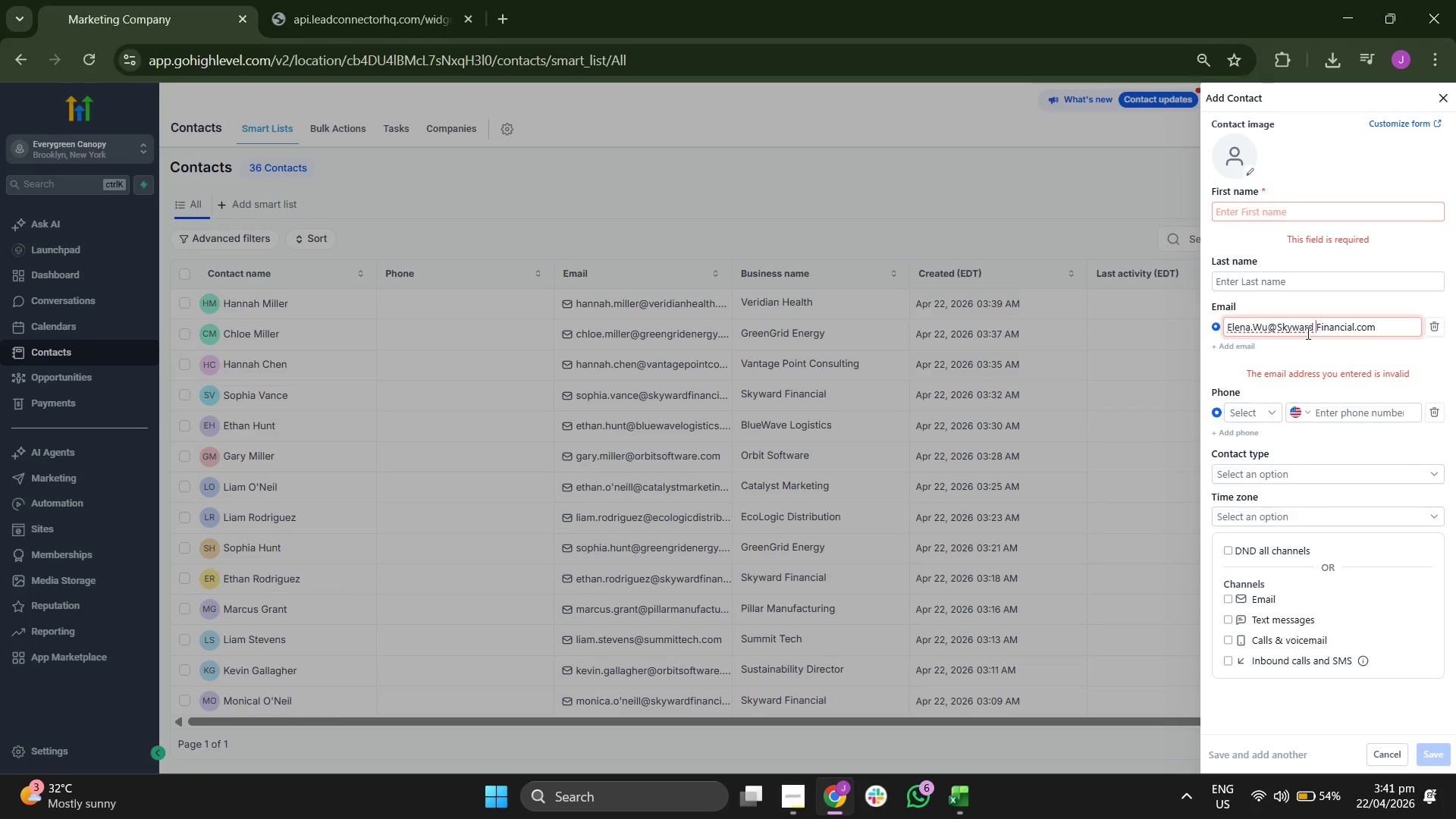 
key(ArrowLeft)
 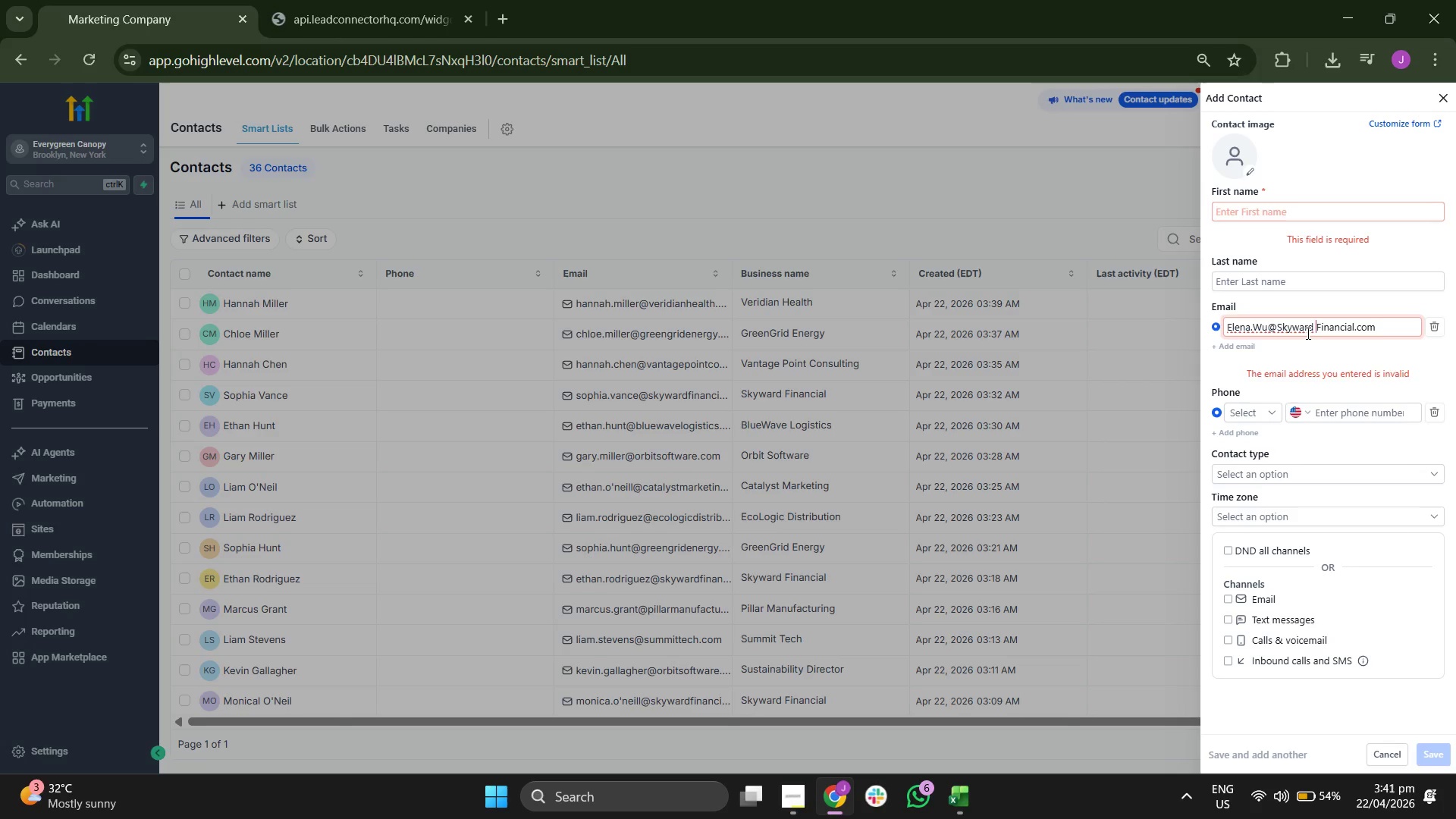 
key(Backspace)
 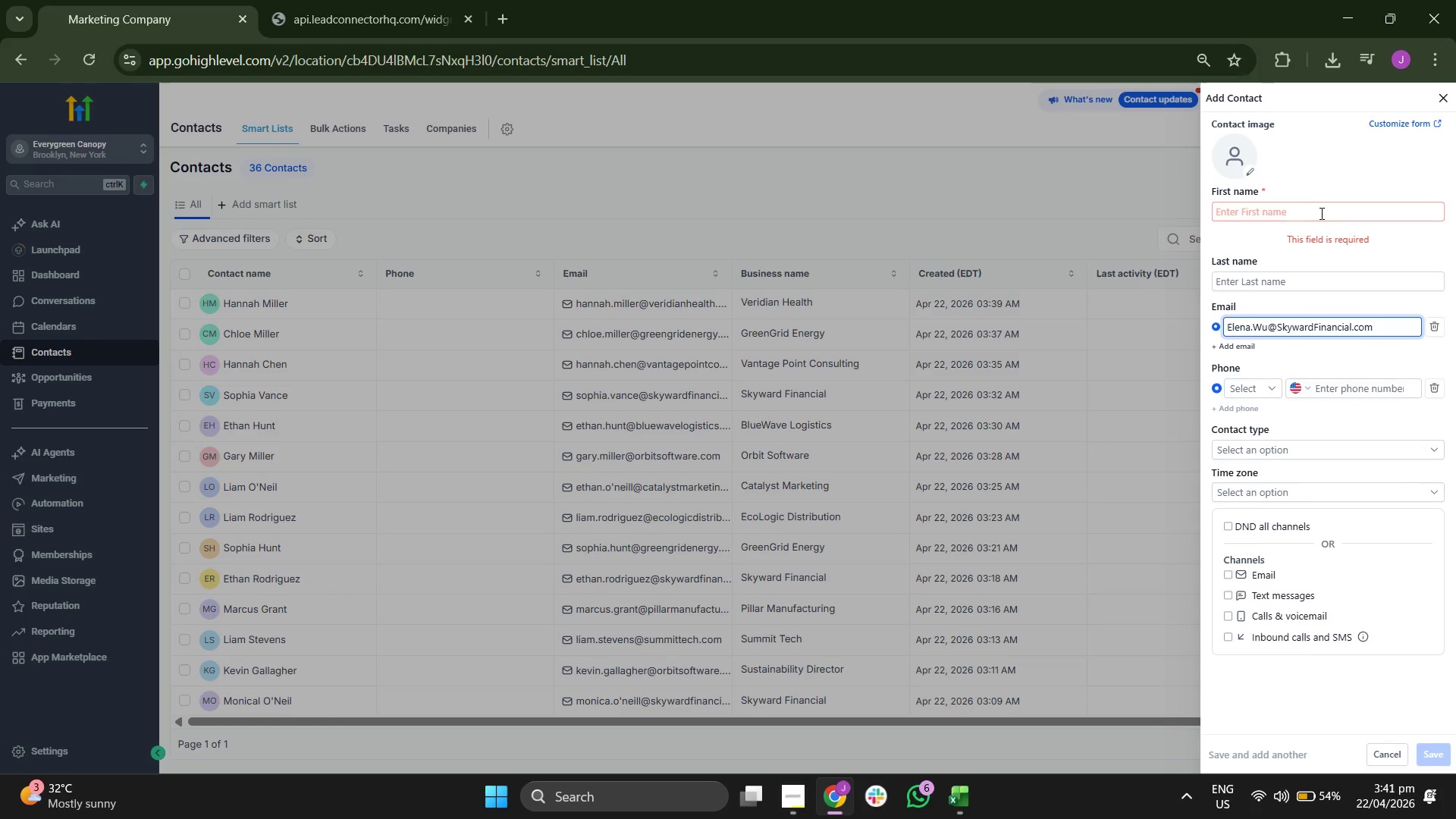 
type(Elena)
 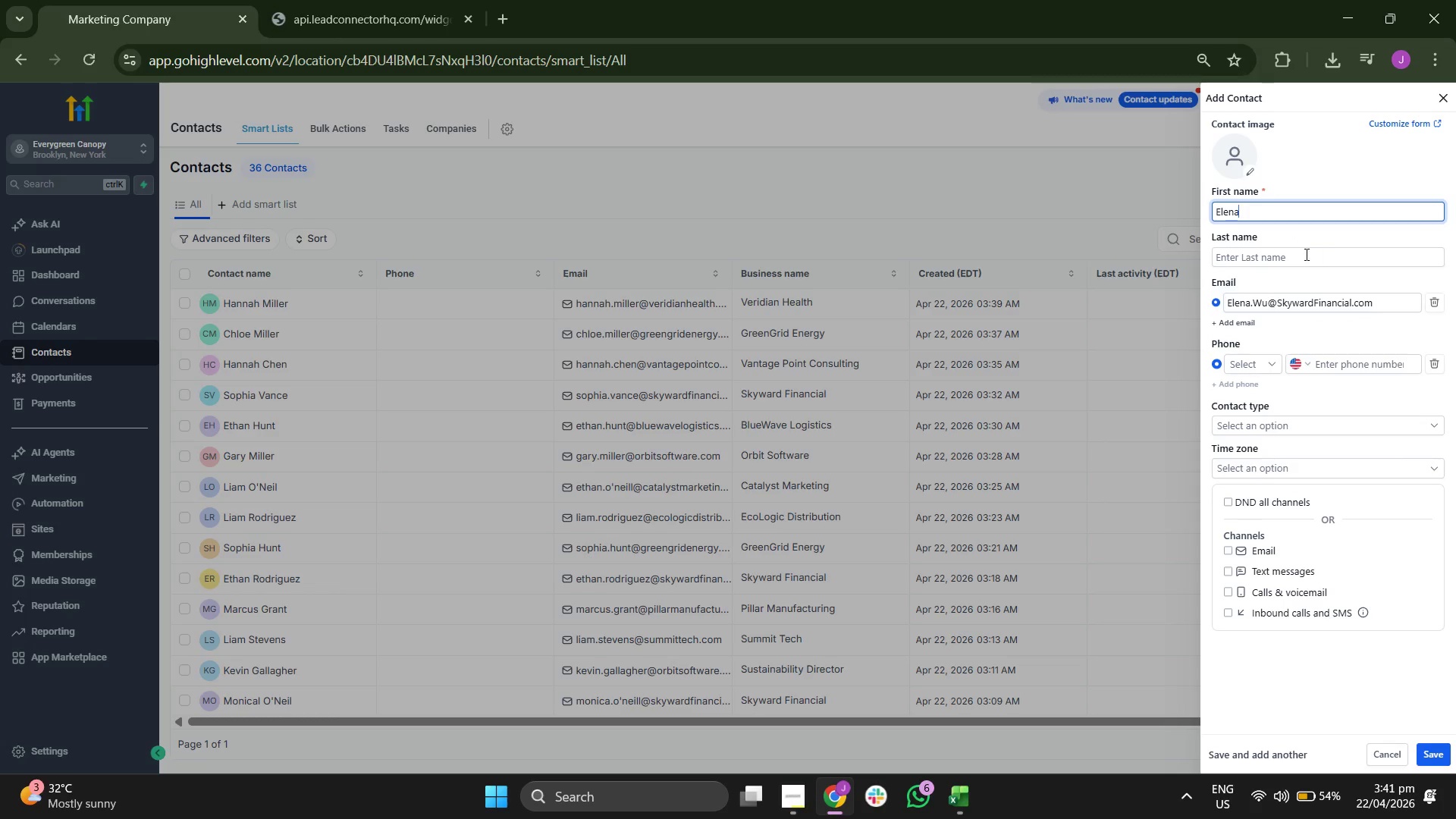 
hold_key(key=CapsLock, duration=0.31)
 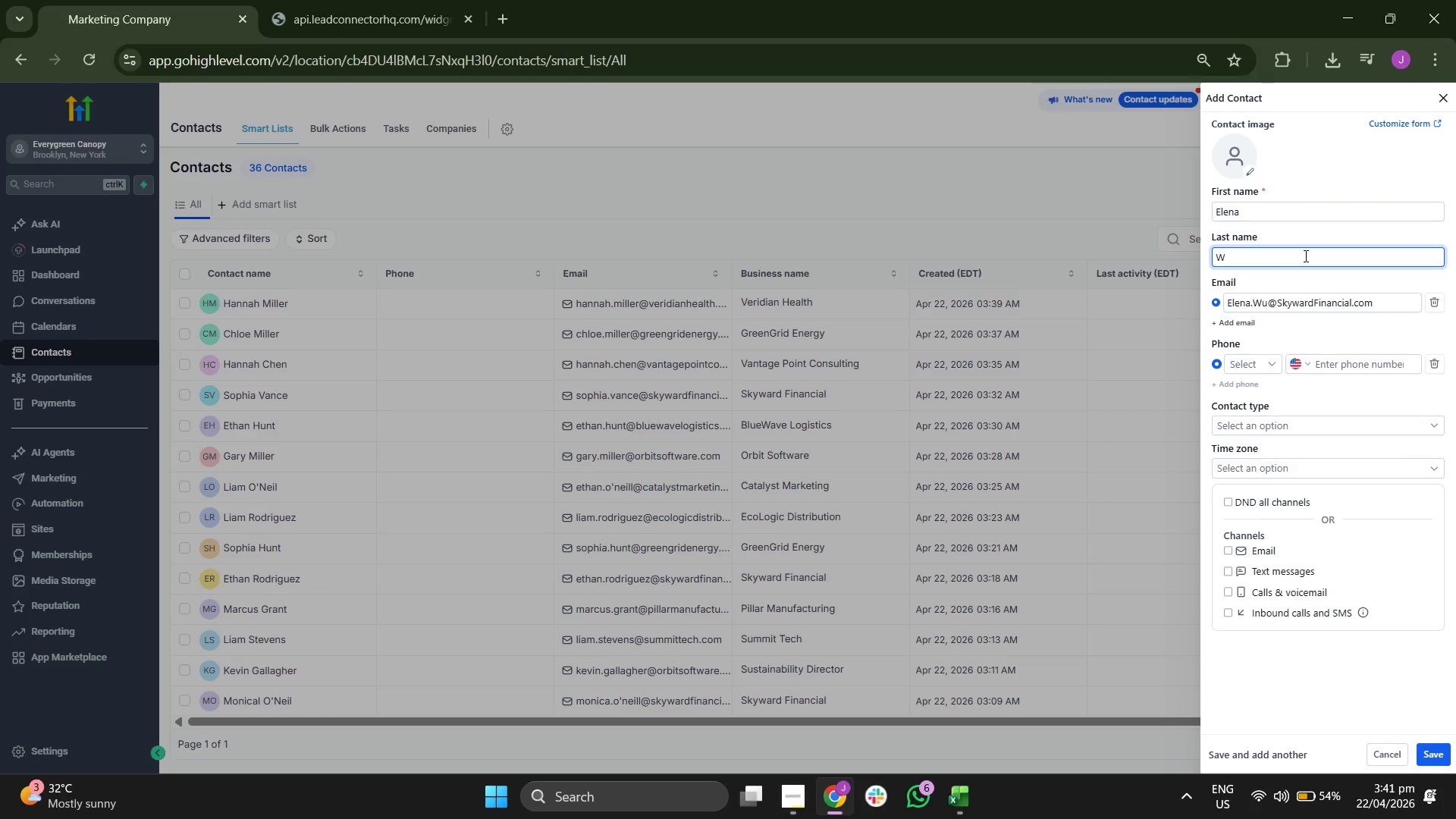 
key(W)
 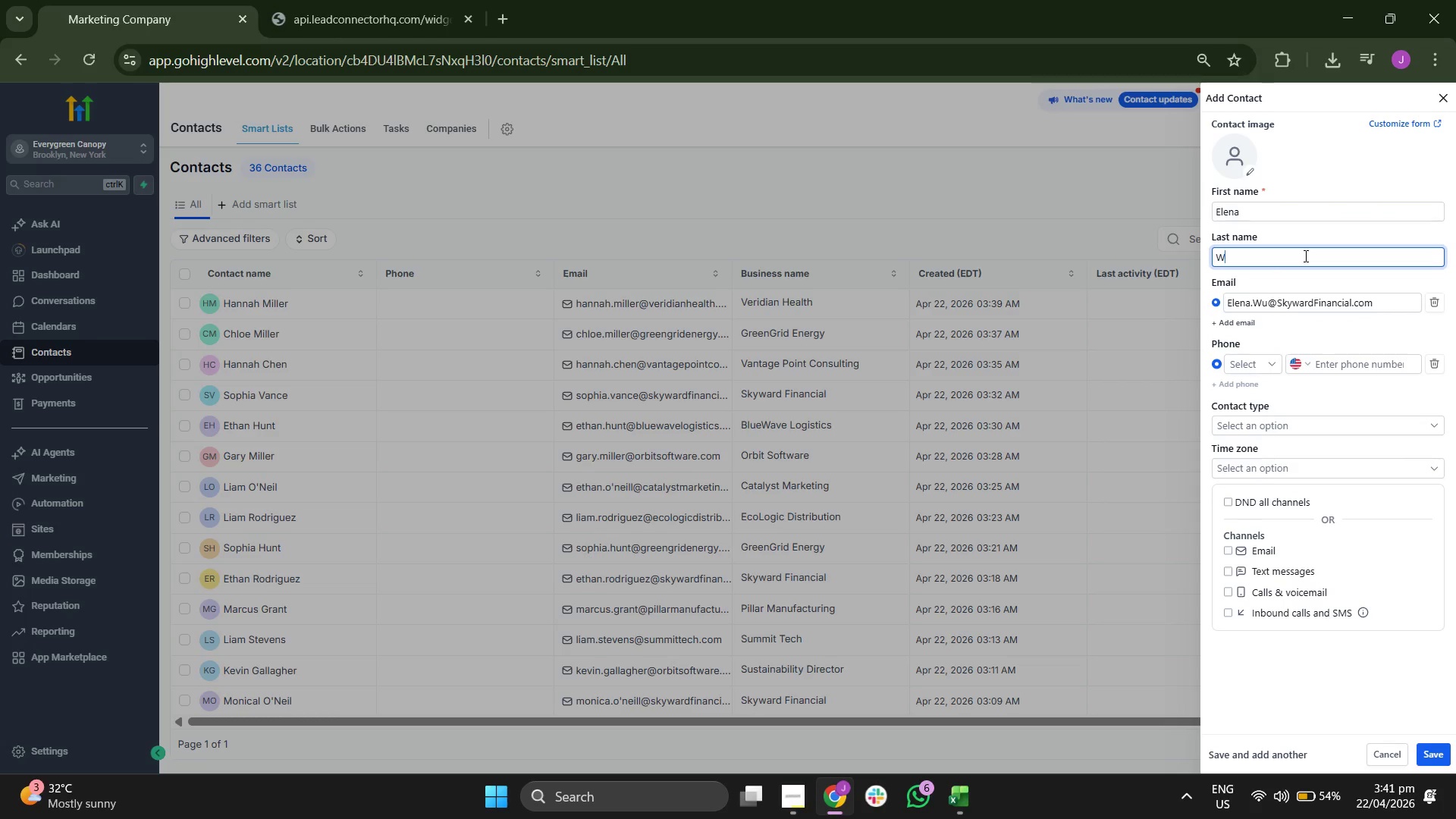 
key(CapsLock)
 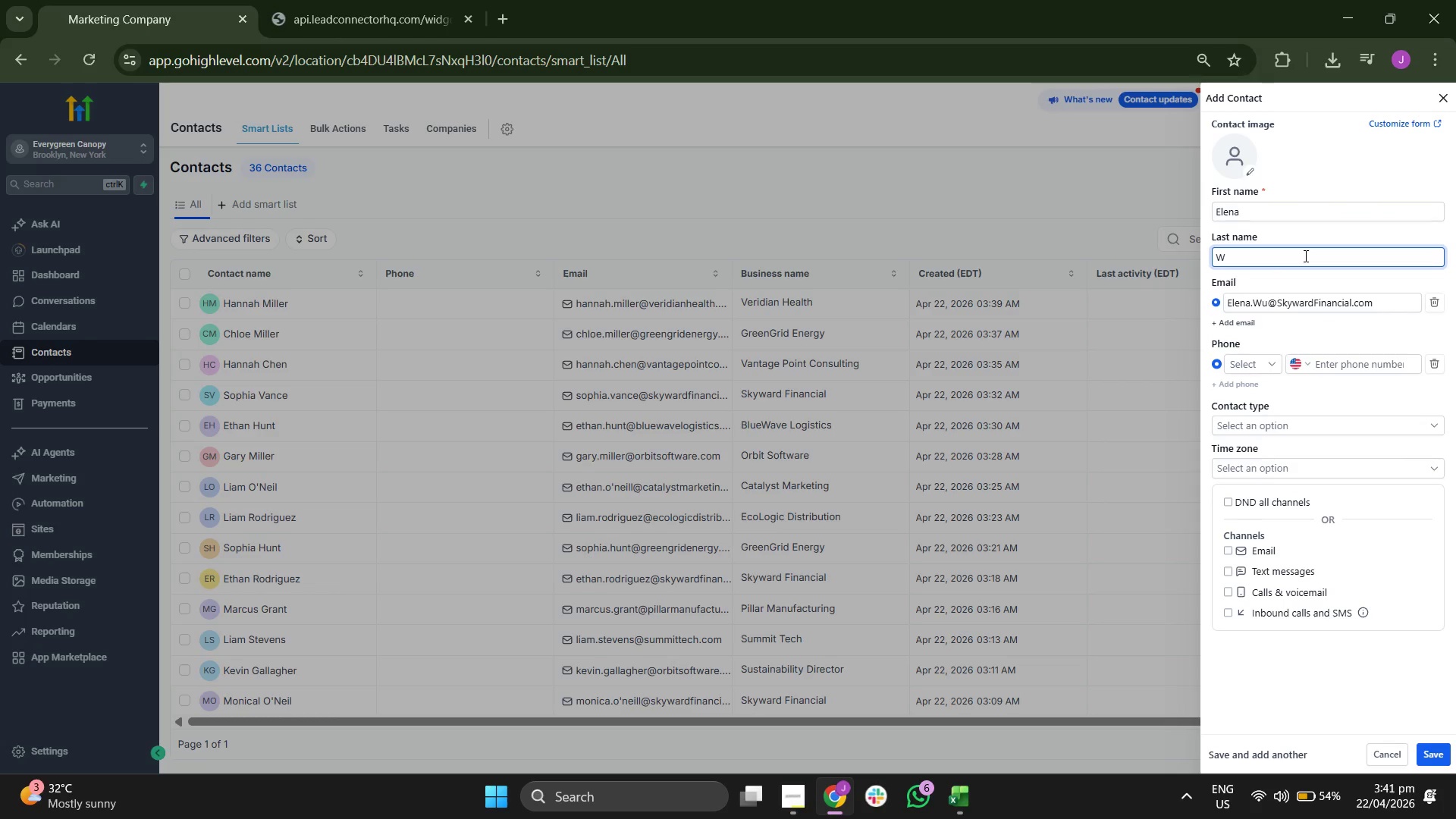 
key(U)
 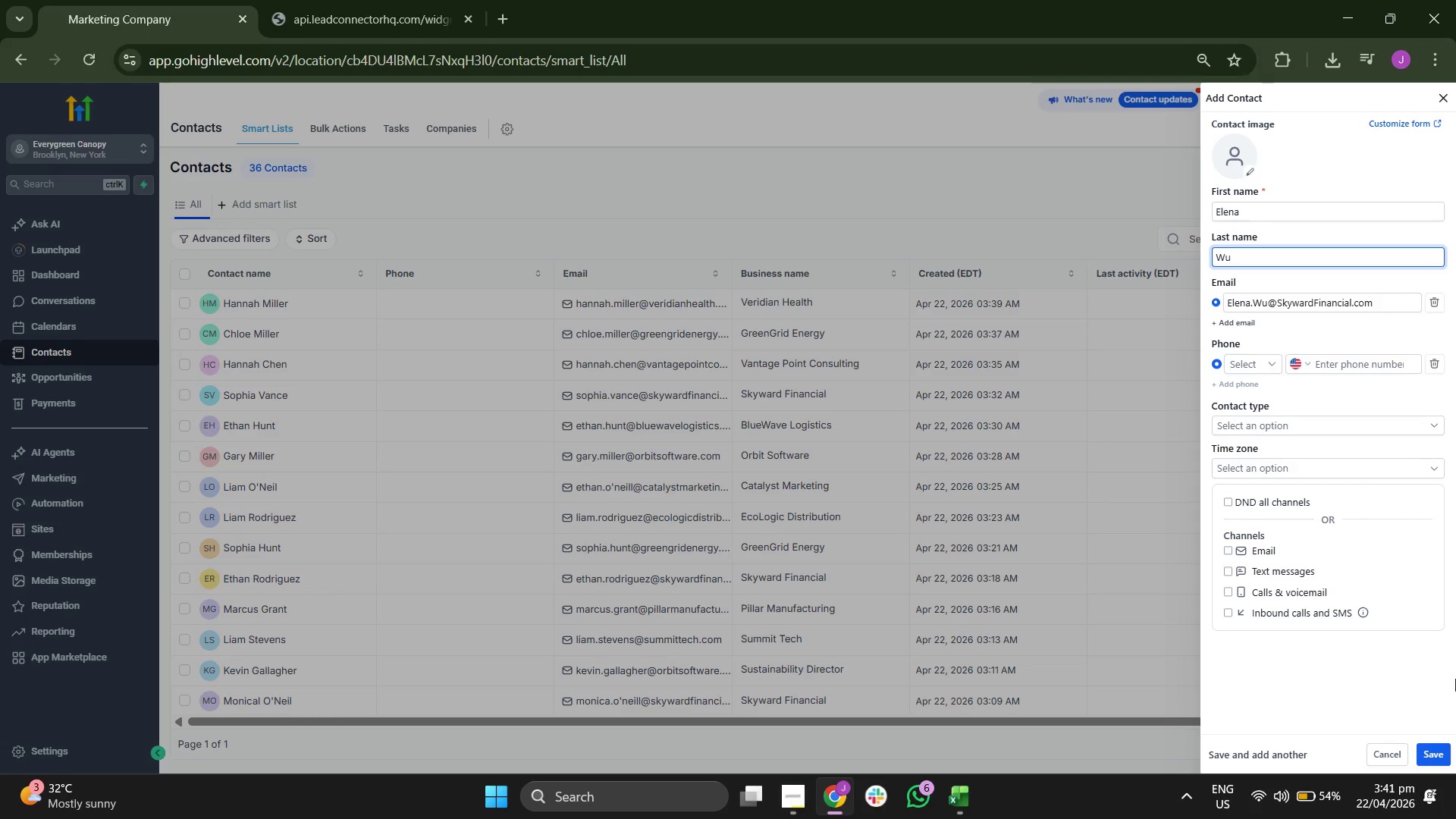 
left_click([1423, 751])
 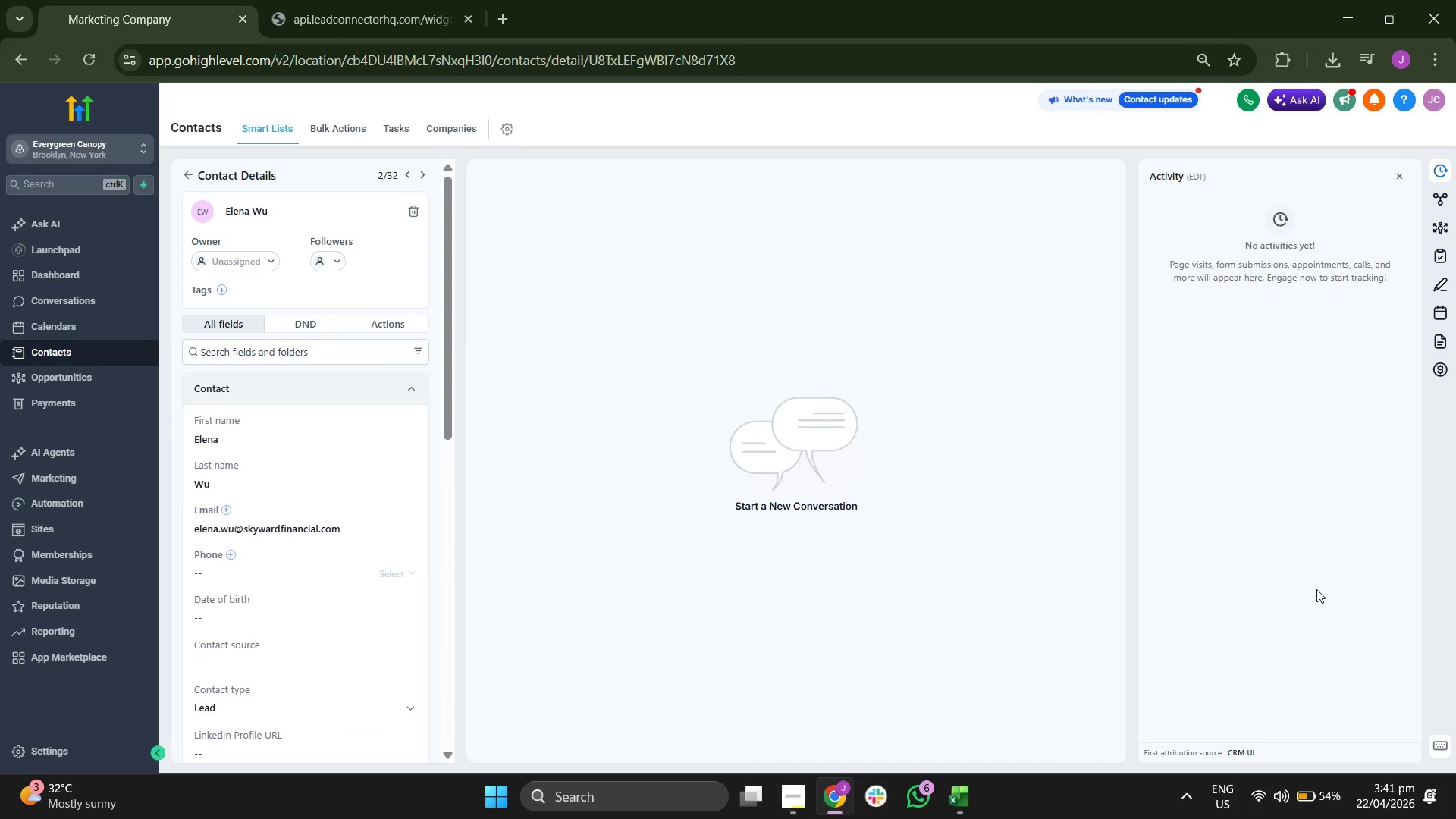 
scroll: coordinate [323, 425], scroll_direction: down, amount: 2.0
 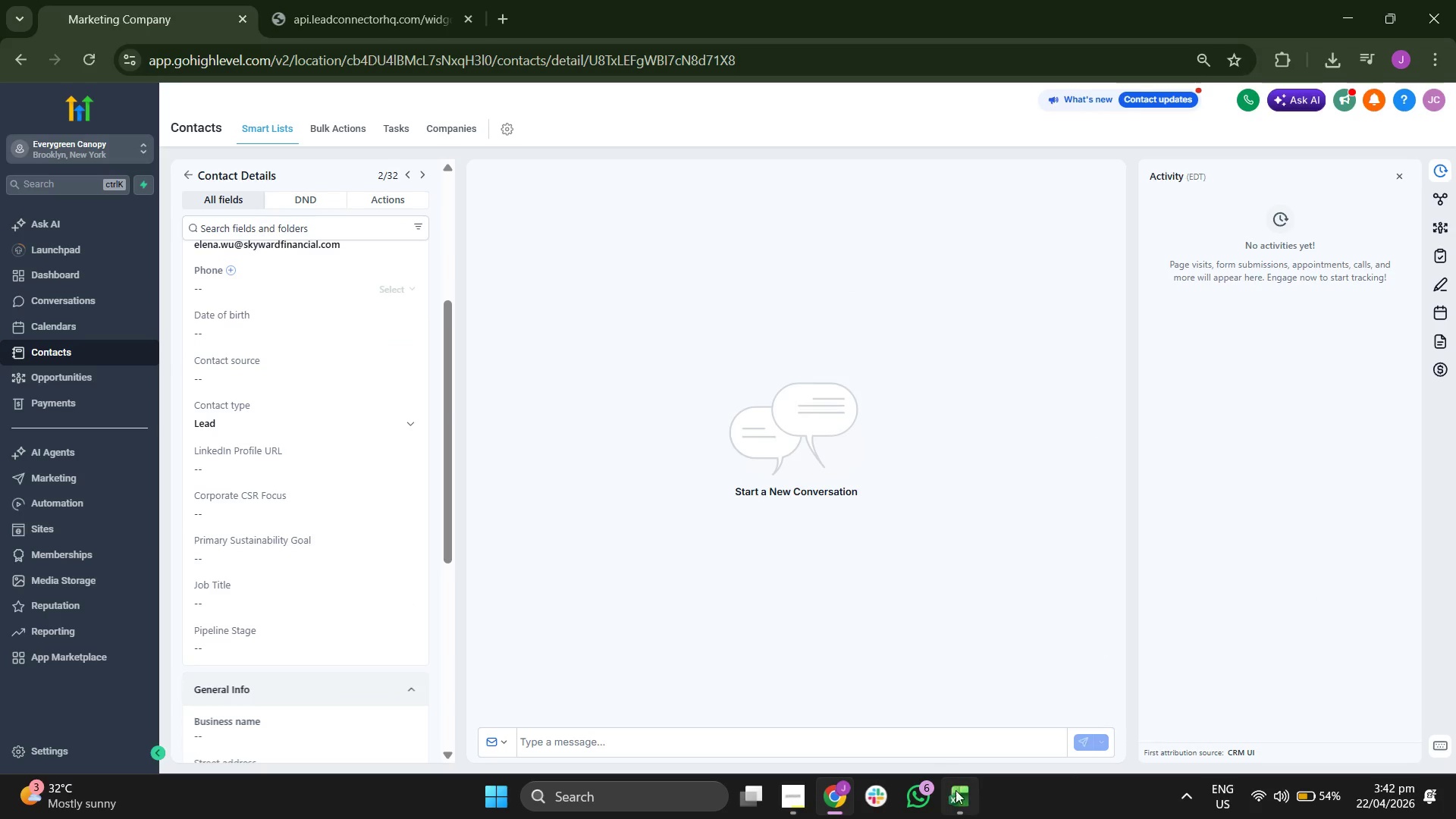 
key(ArrowRight)
 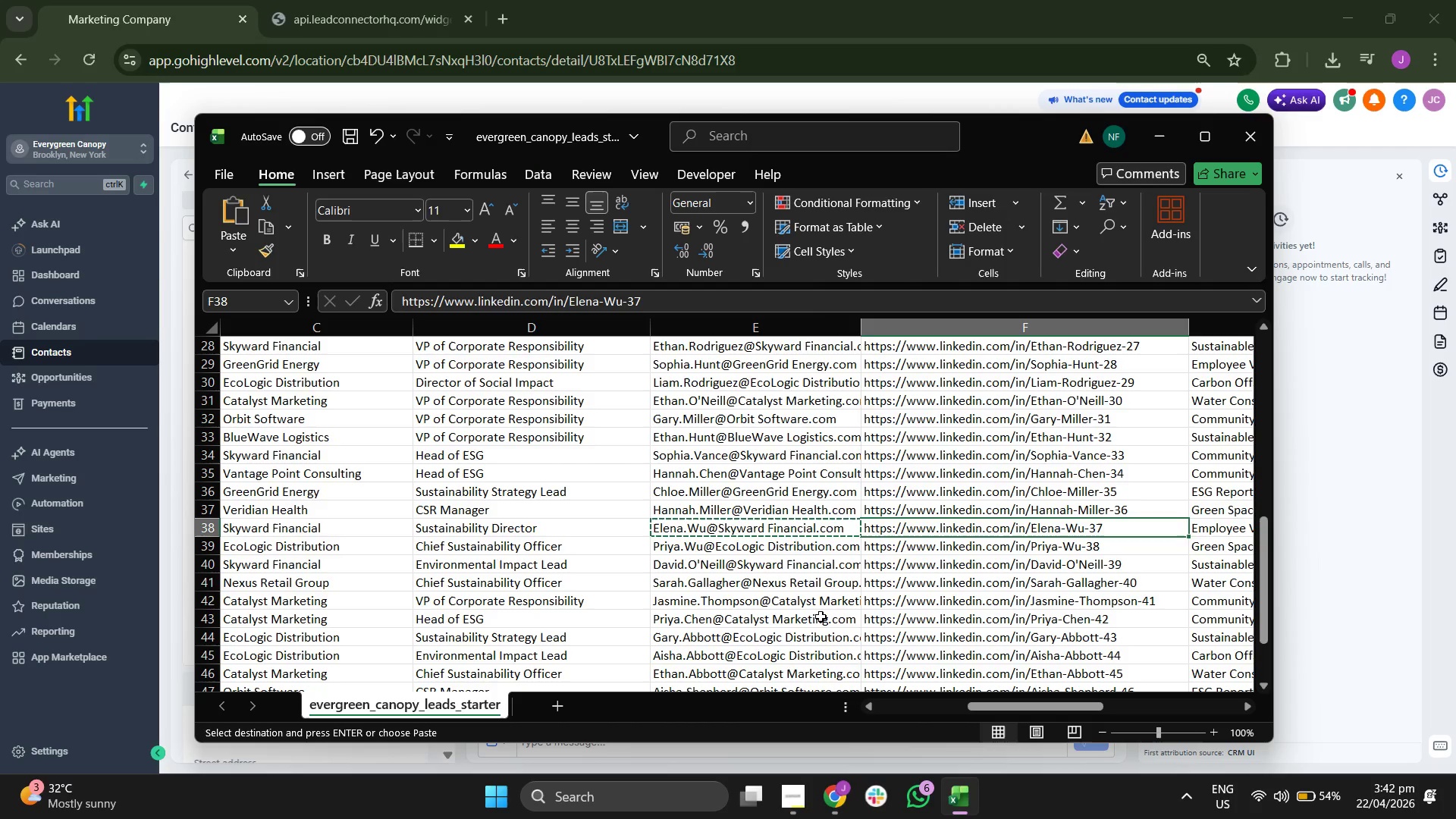 
key(Control+C)
 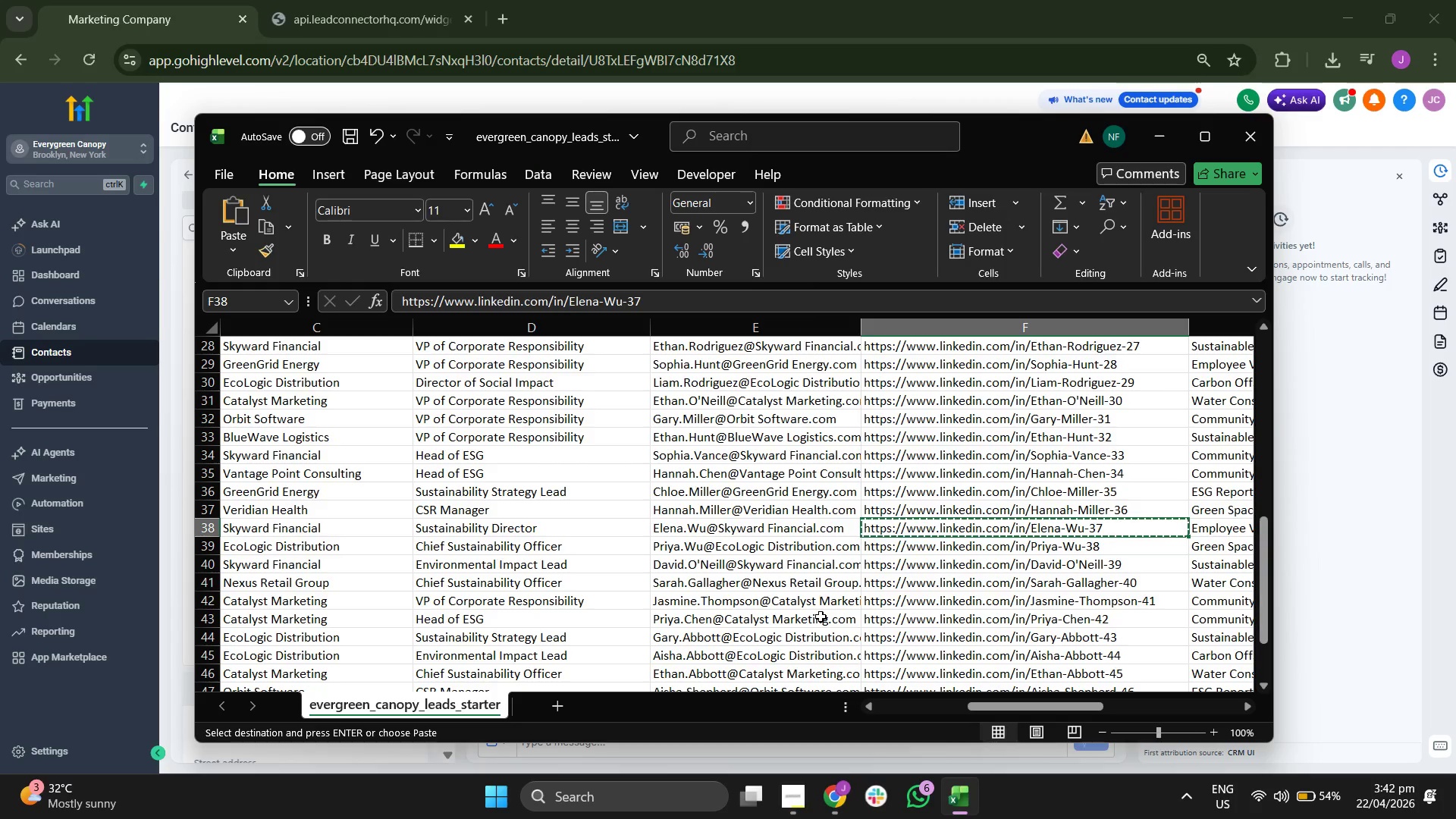 
key(ArrowRight)
 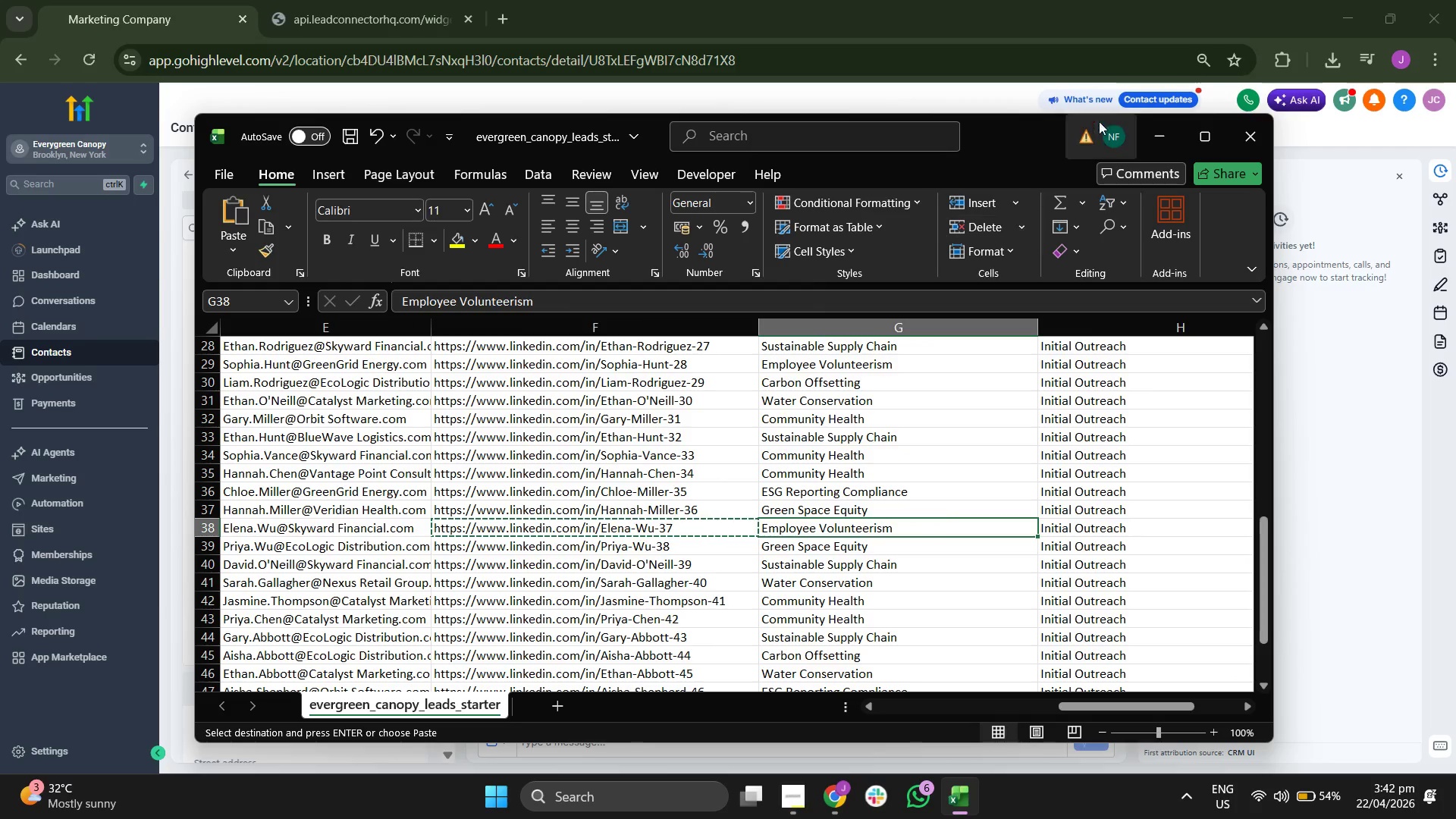 
left_click([1156, 127])
 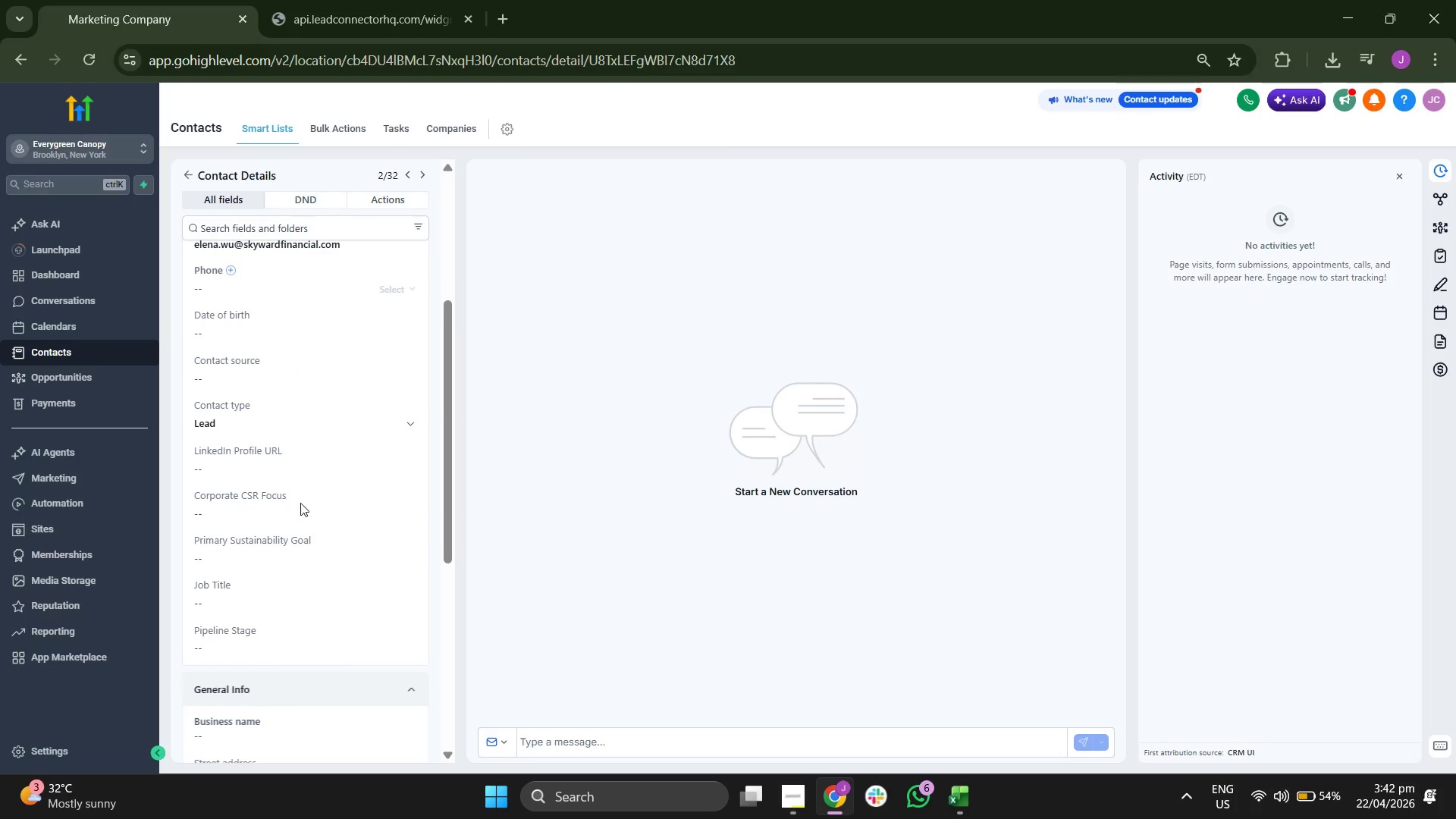 
left_click([318, 472])
 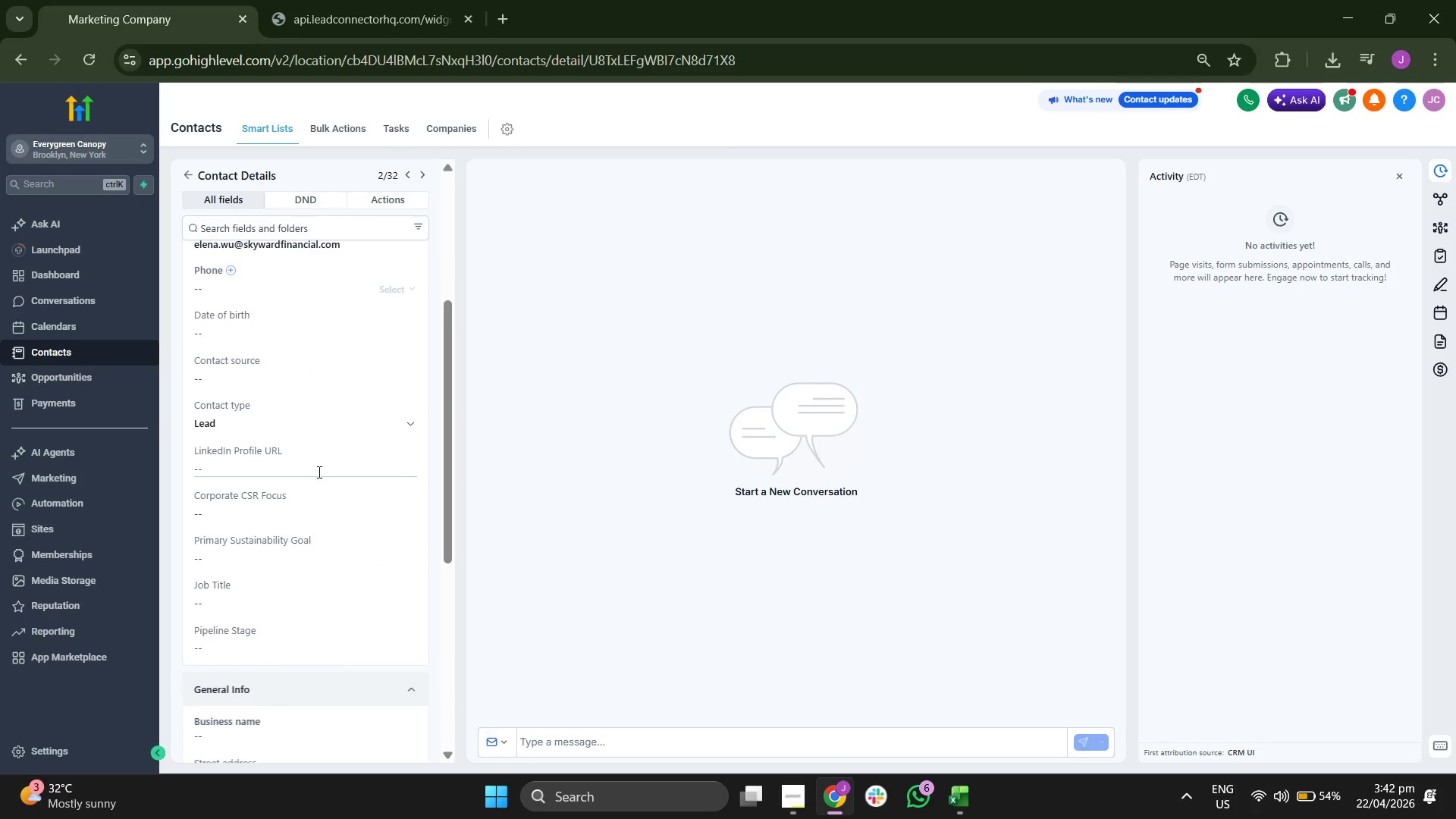 
key(Control+V)
 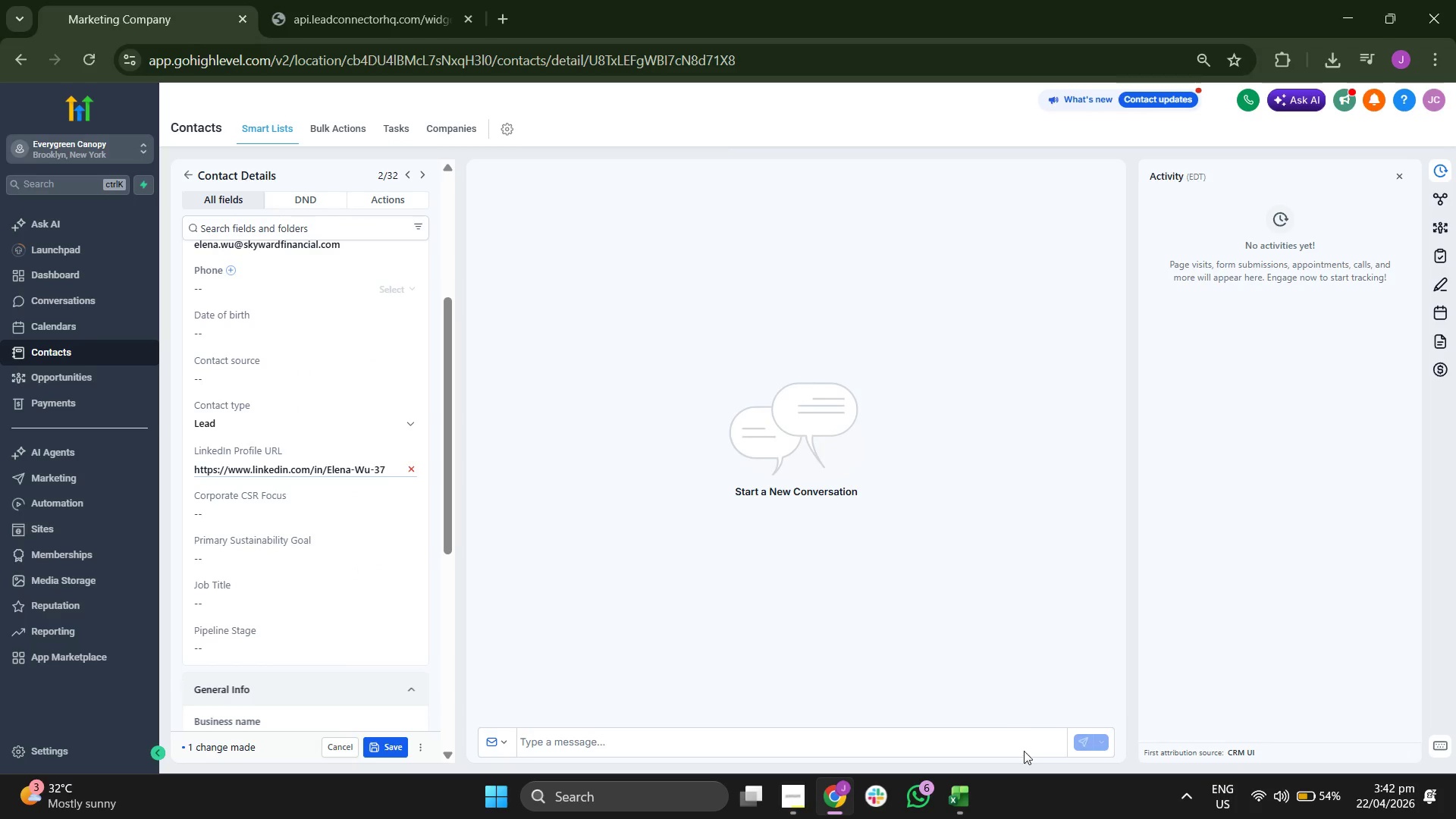 
left_click([965, 789])
 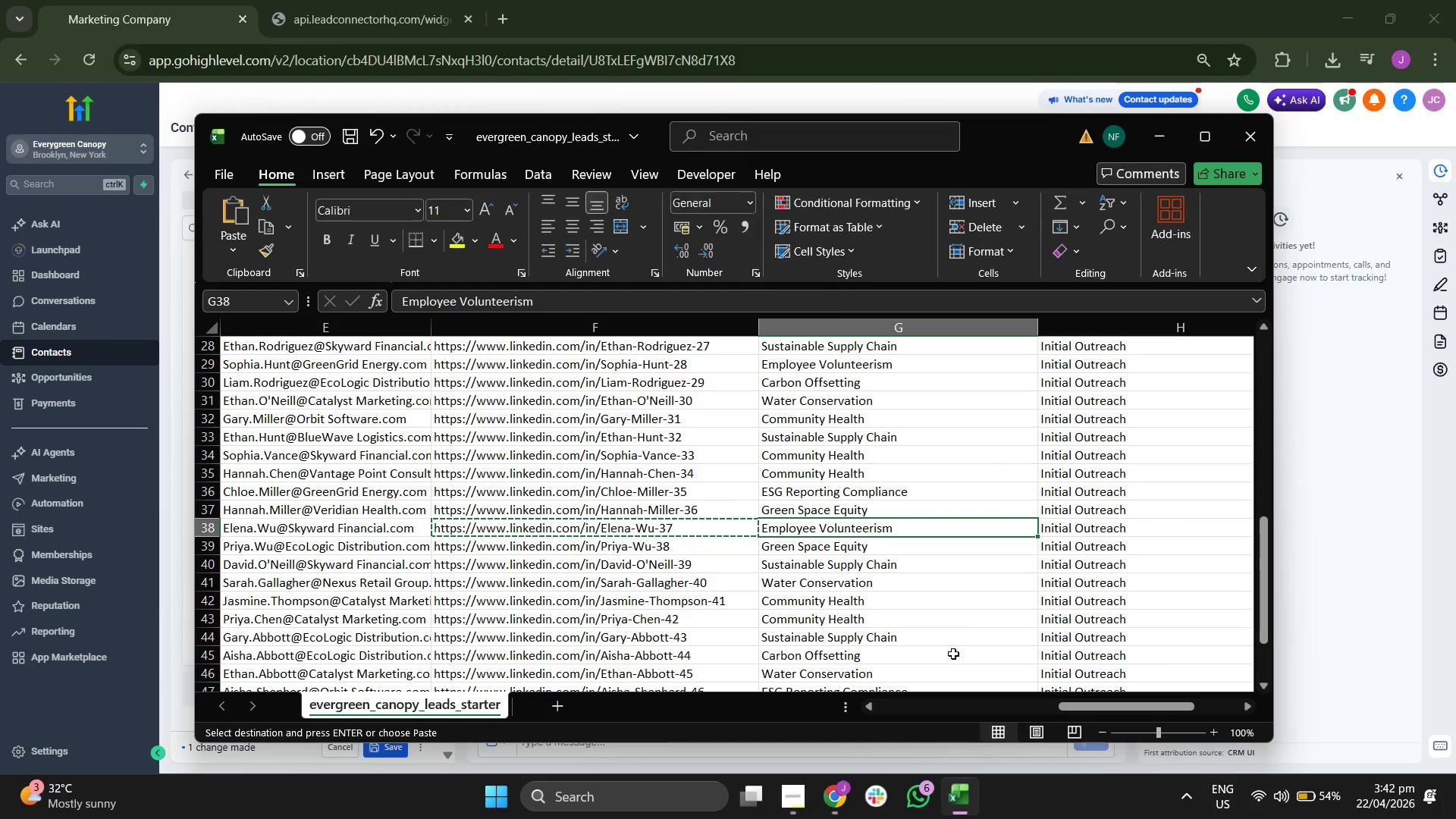 
key(Control+C)
 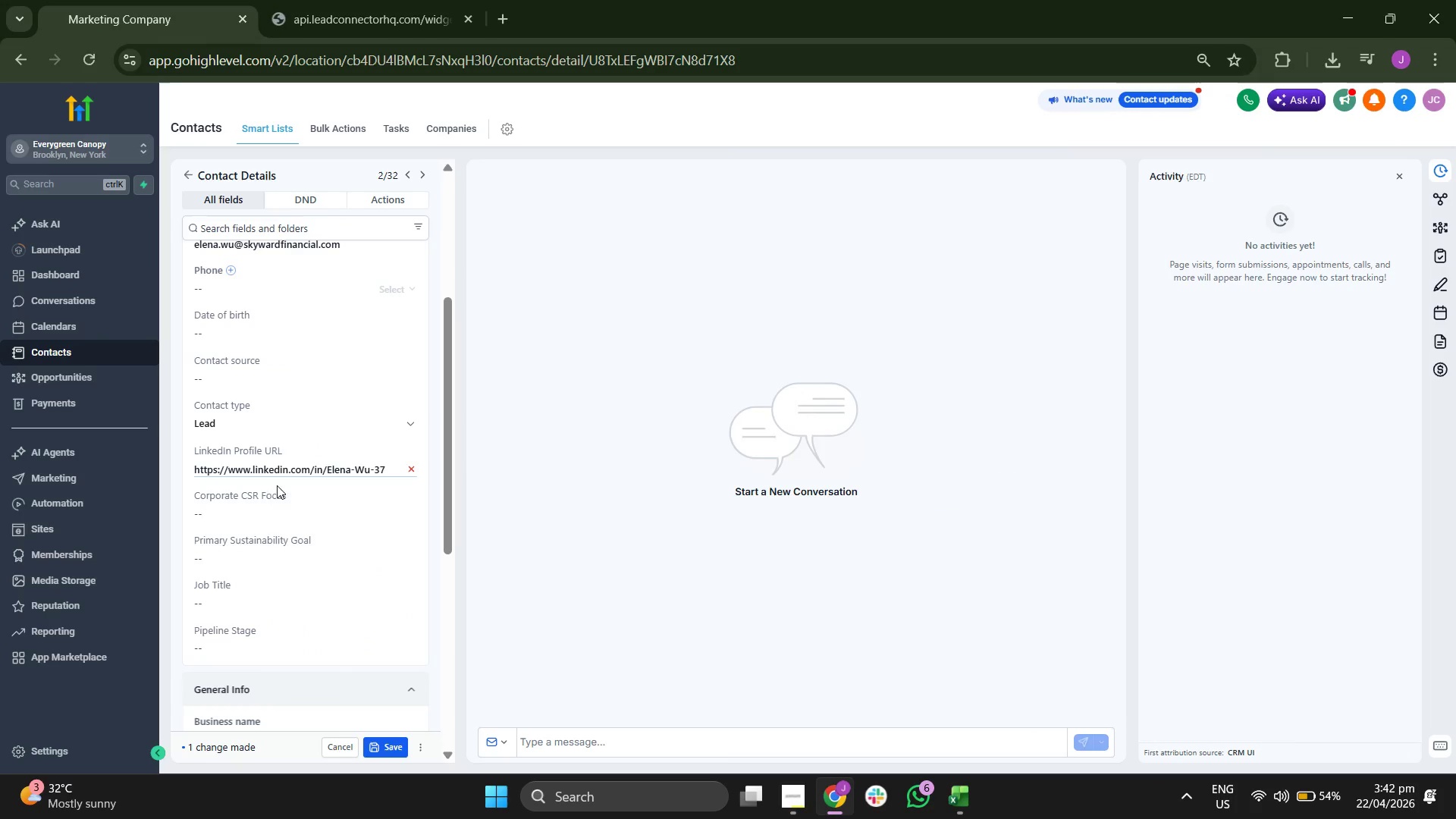 
key(Control+V)
 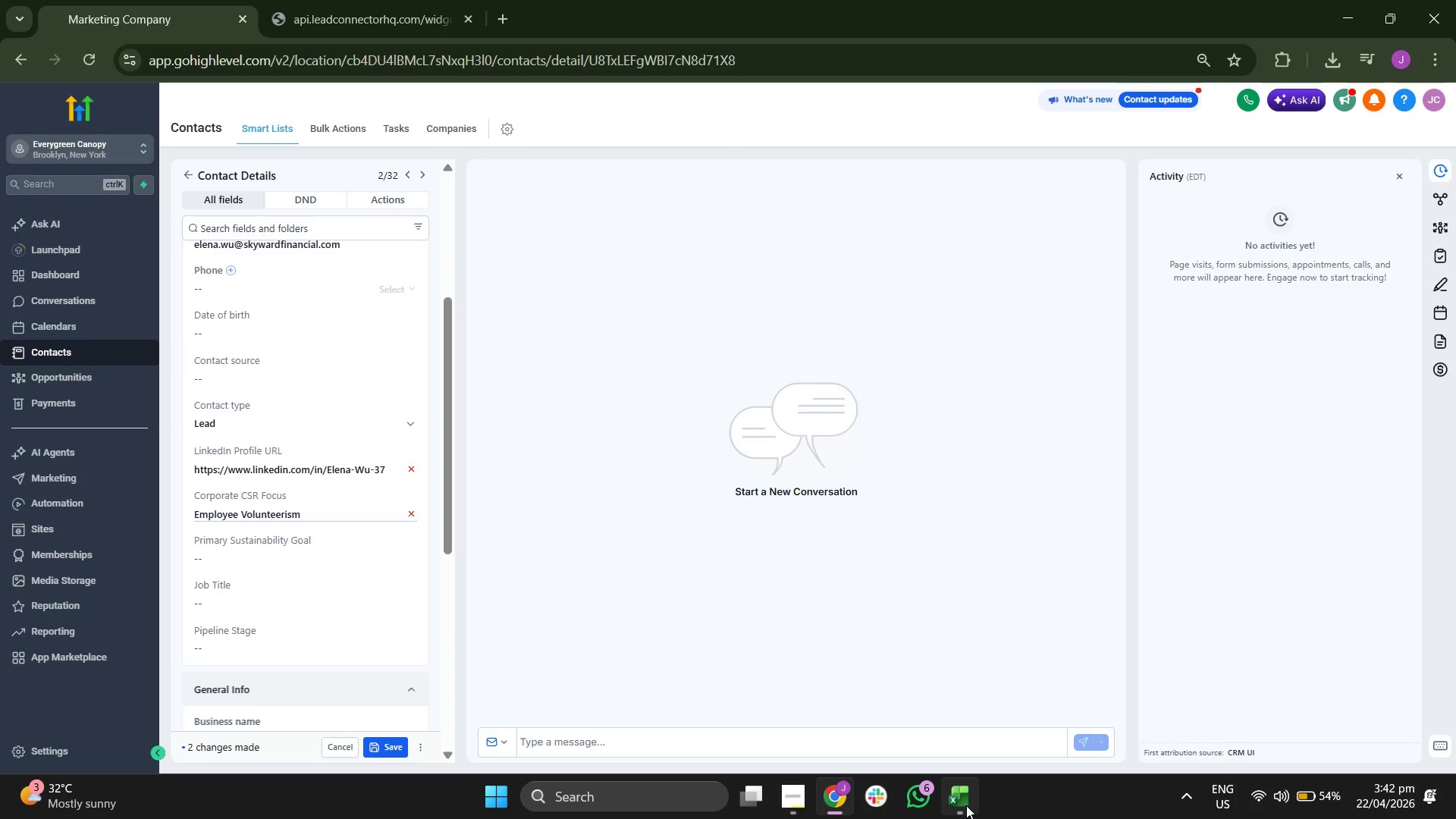 
key(ArrowLeft)
 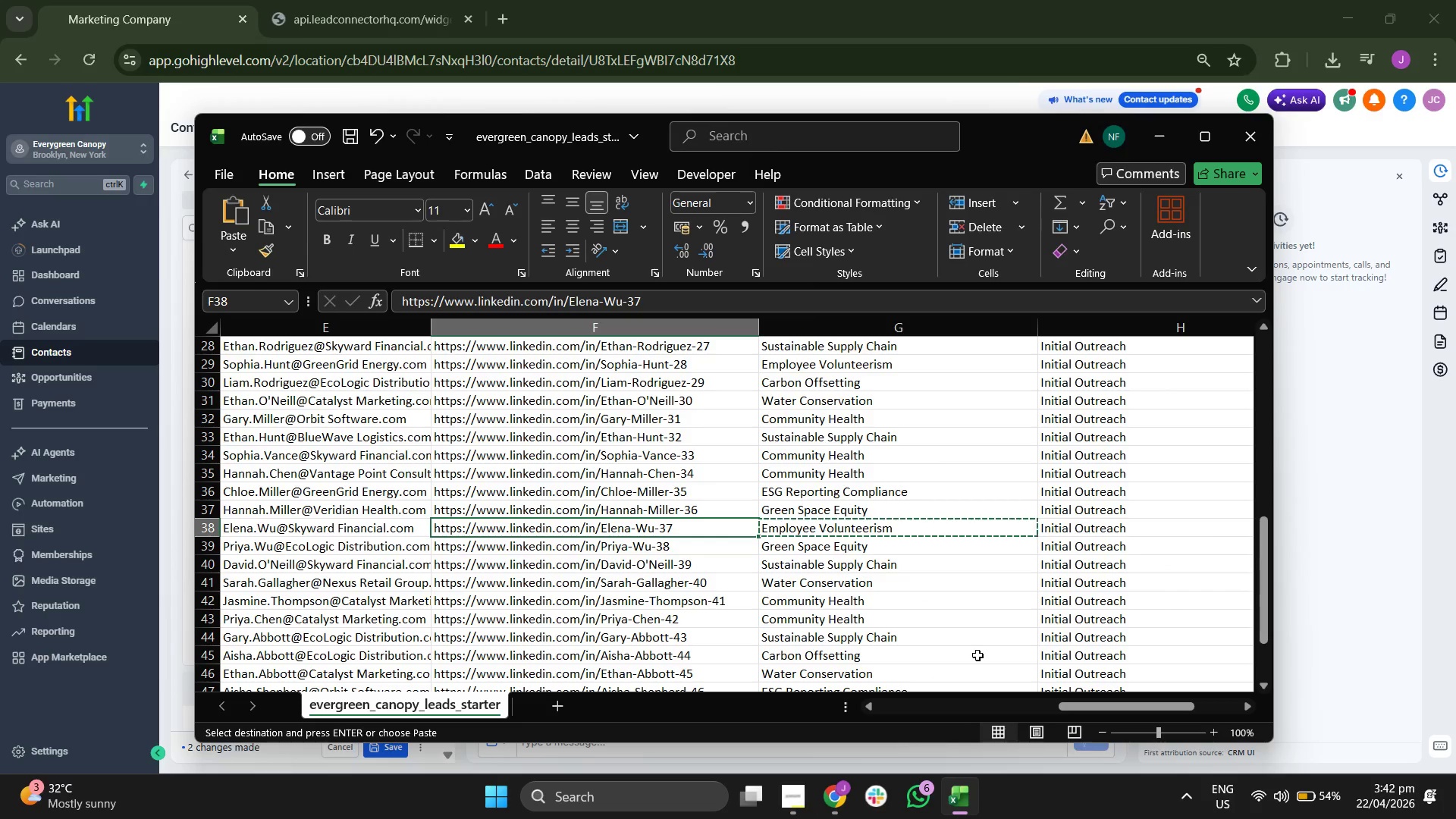 
key(ArrowLeft)
 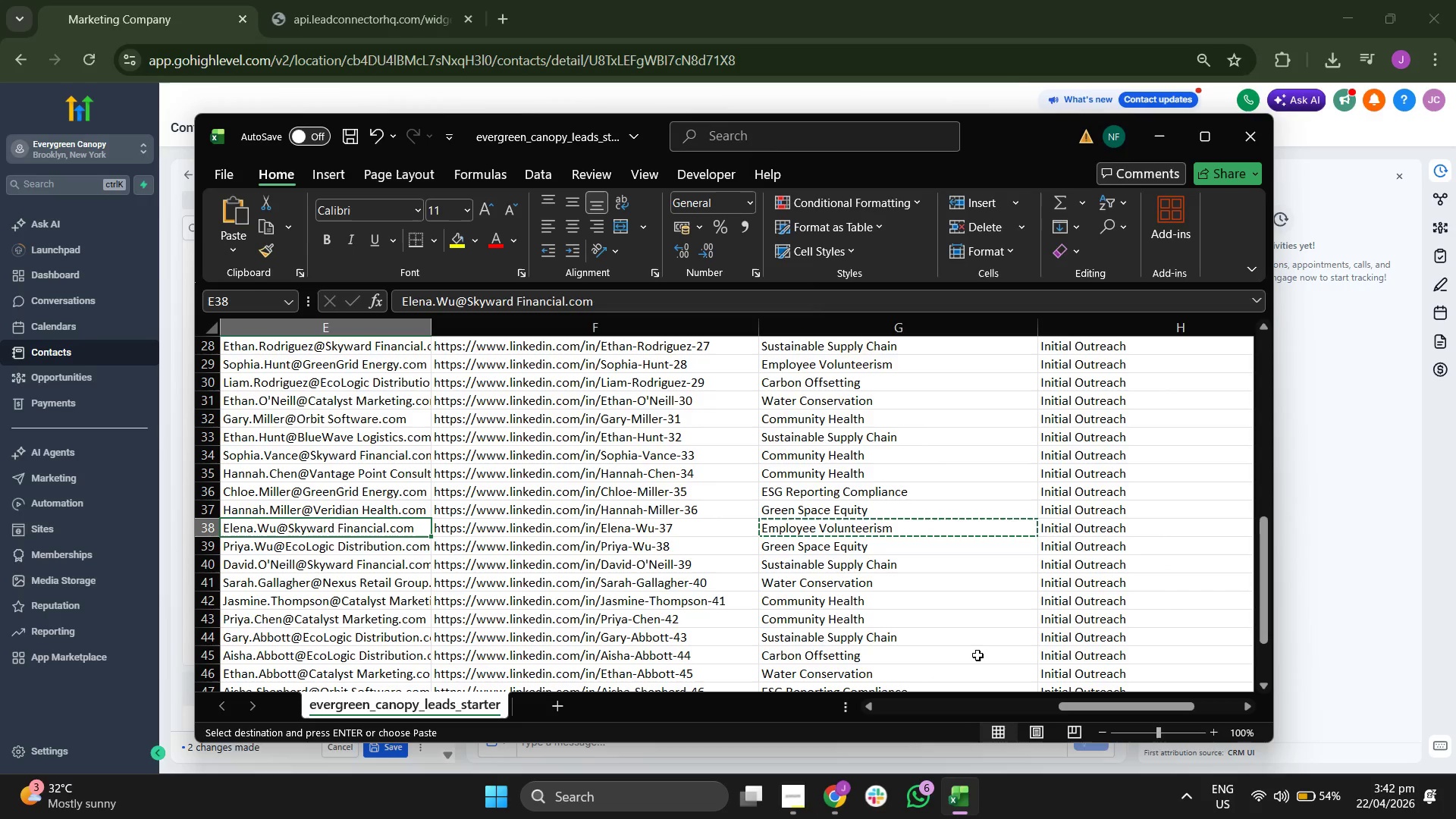 
key(ArrowLeft)
 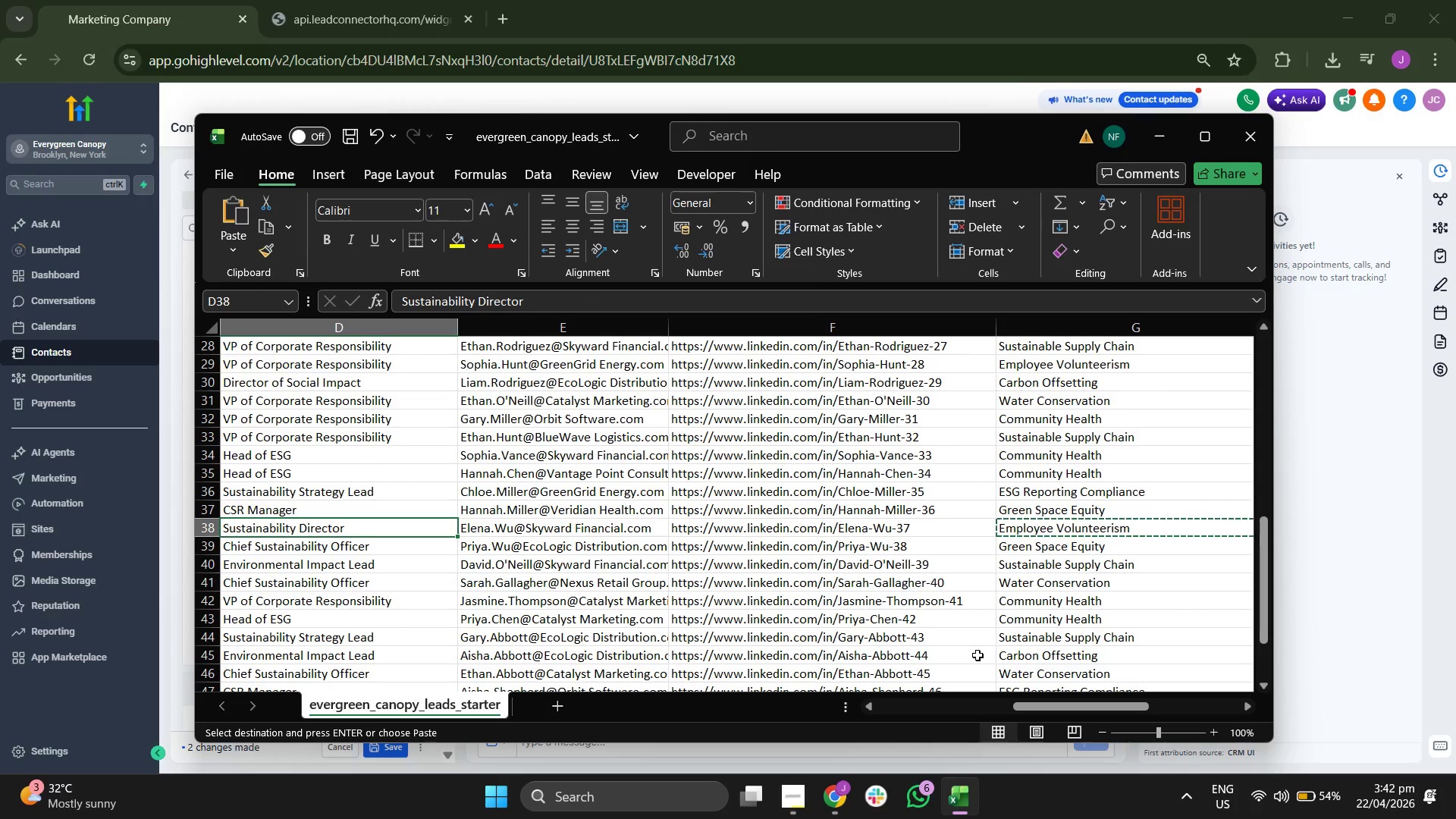 
key(ArrowLeft)
 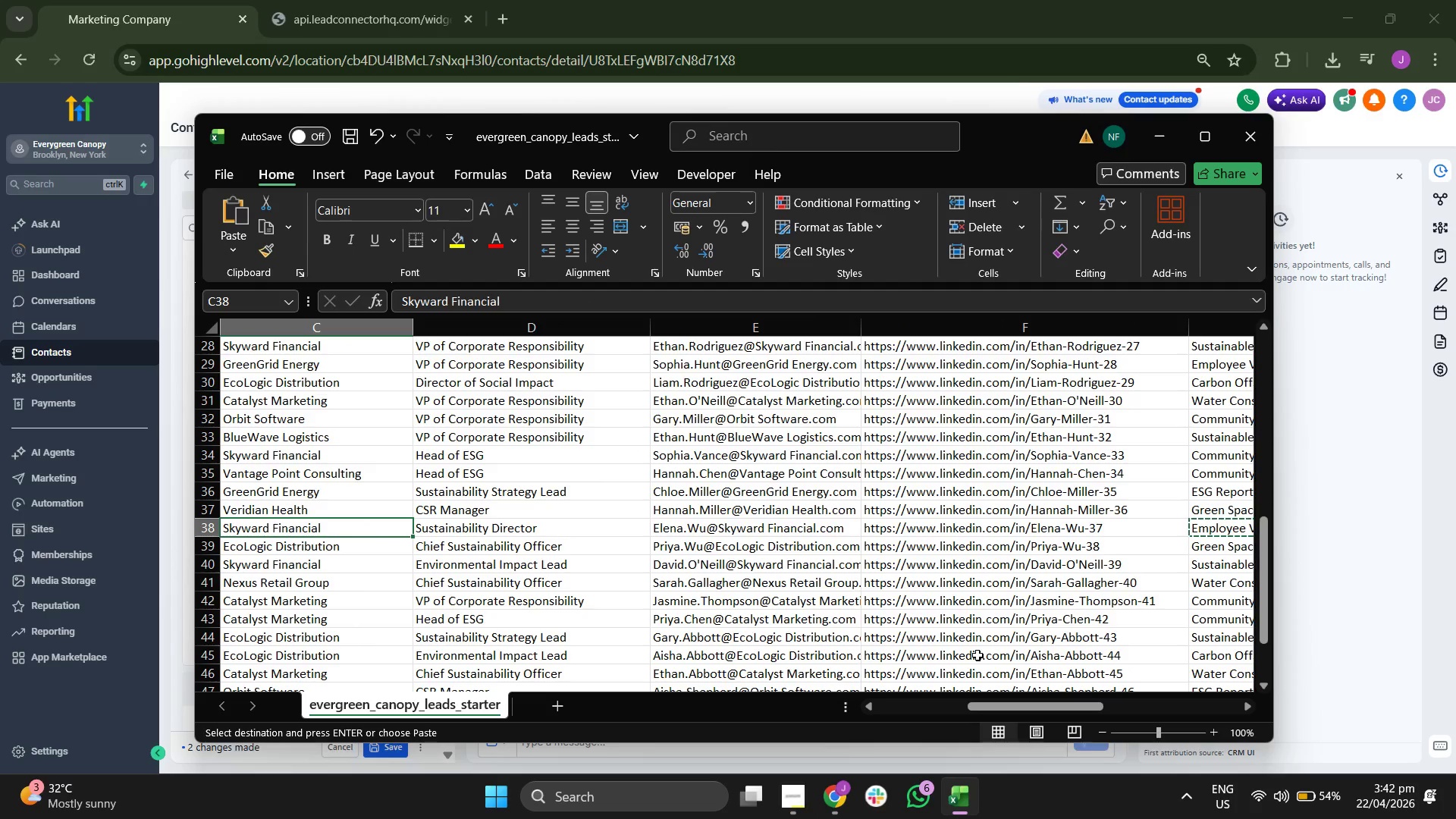 
key(ArrowRight)
 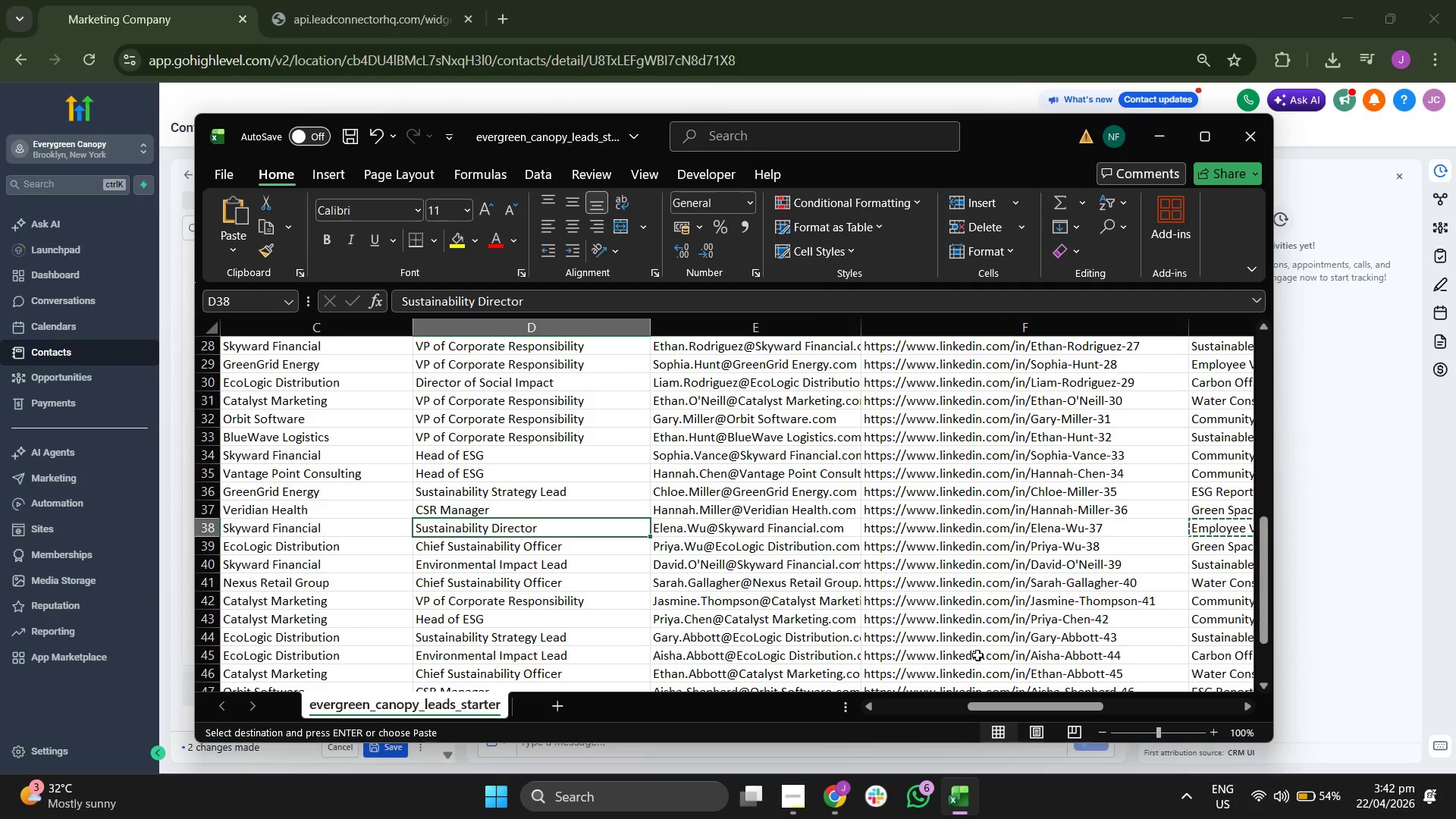 
key(Control+ControlLeft)
 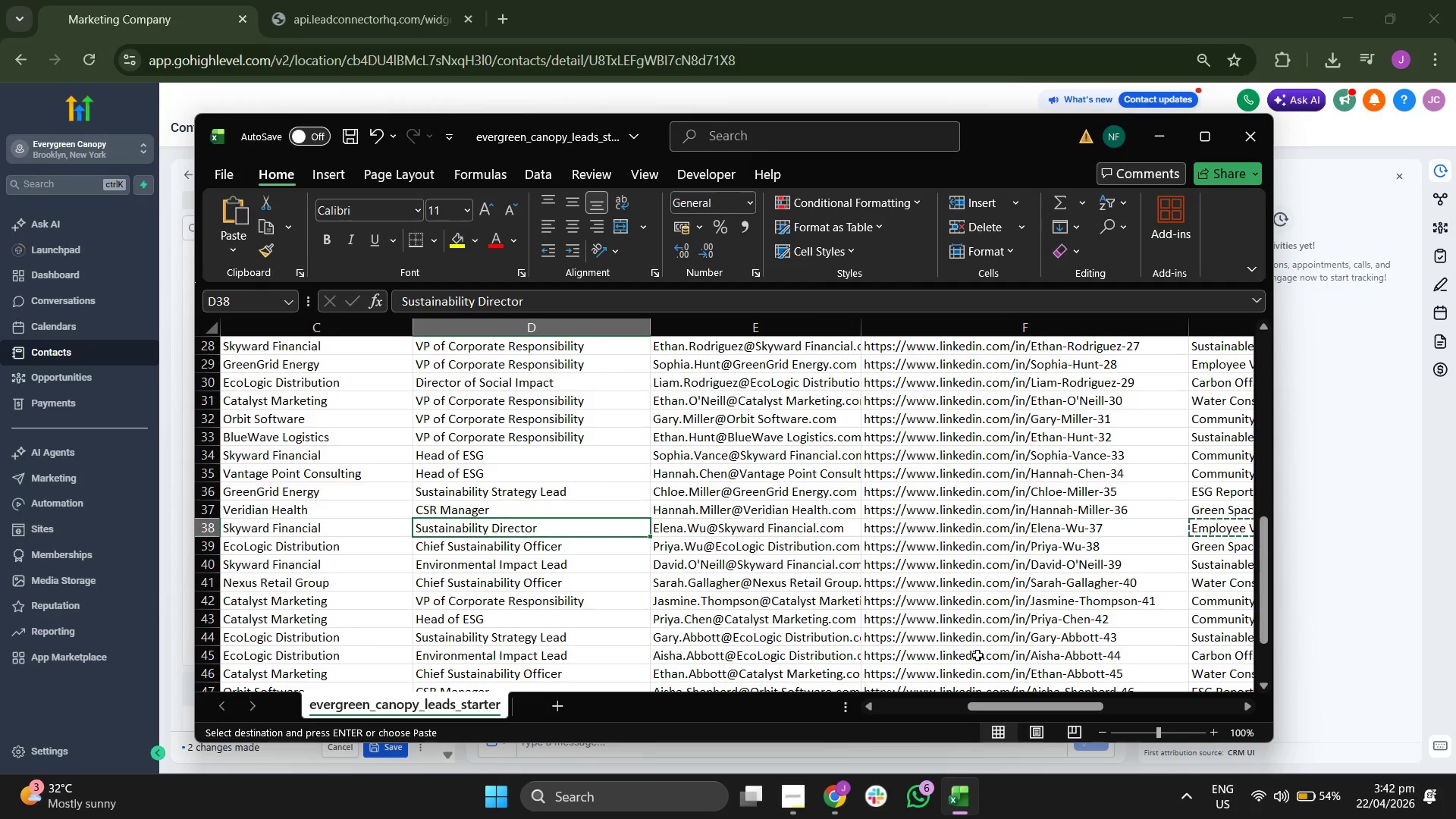 
hold_key(key=C, duration=11.41)
 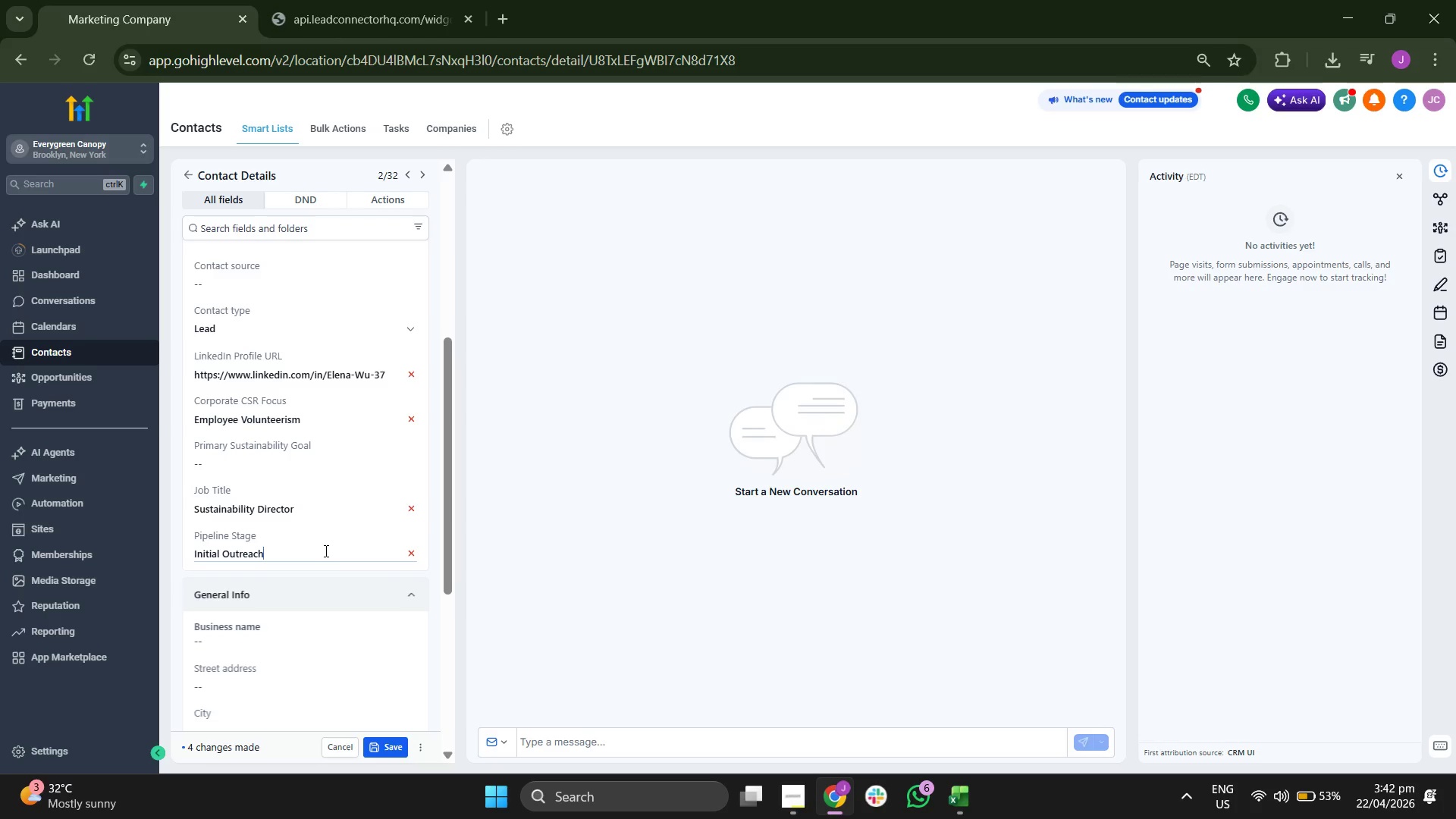 
left_click([1157, 146])
 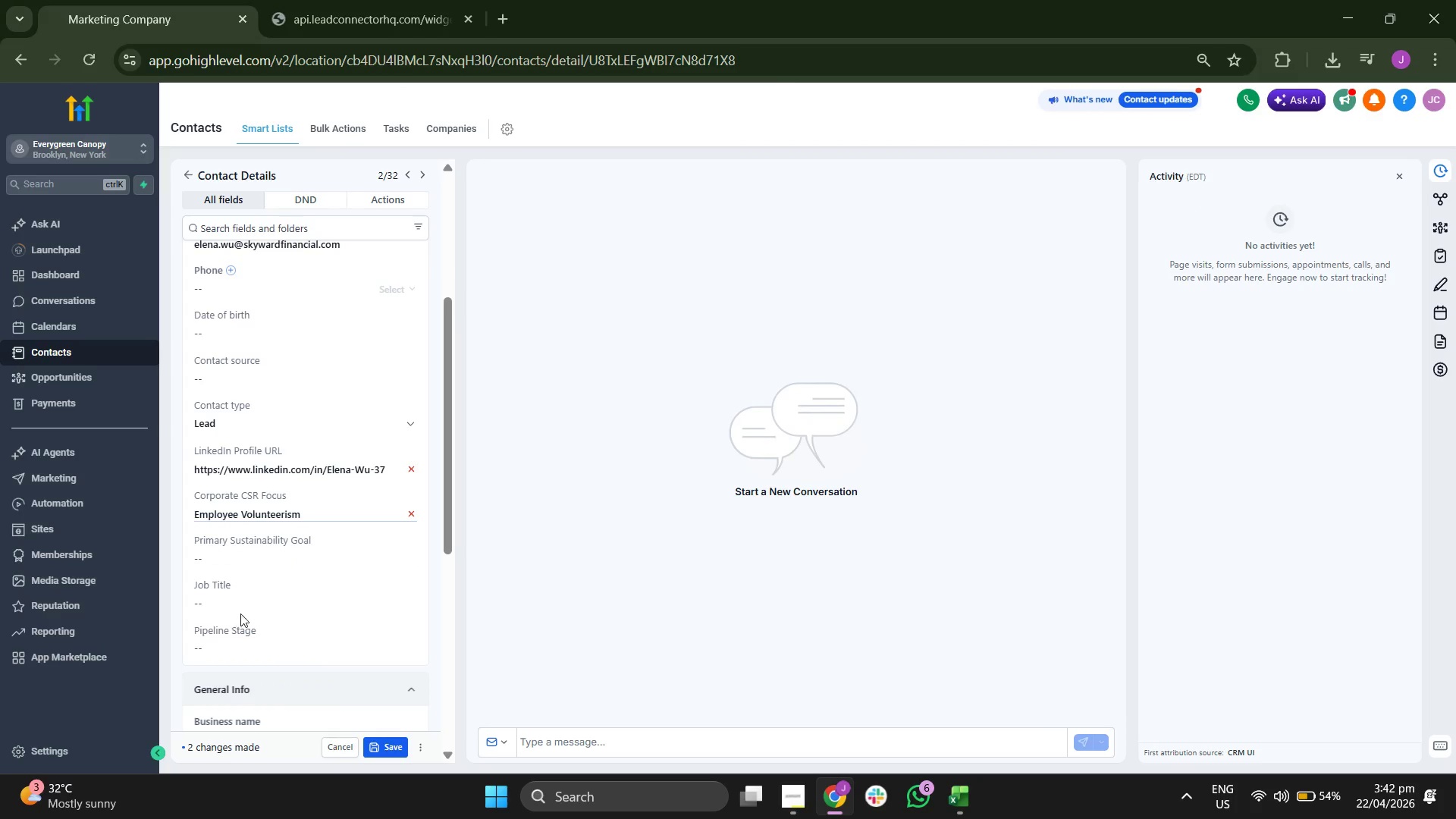 
left_click([258, 609])
 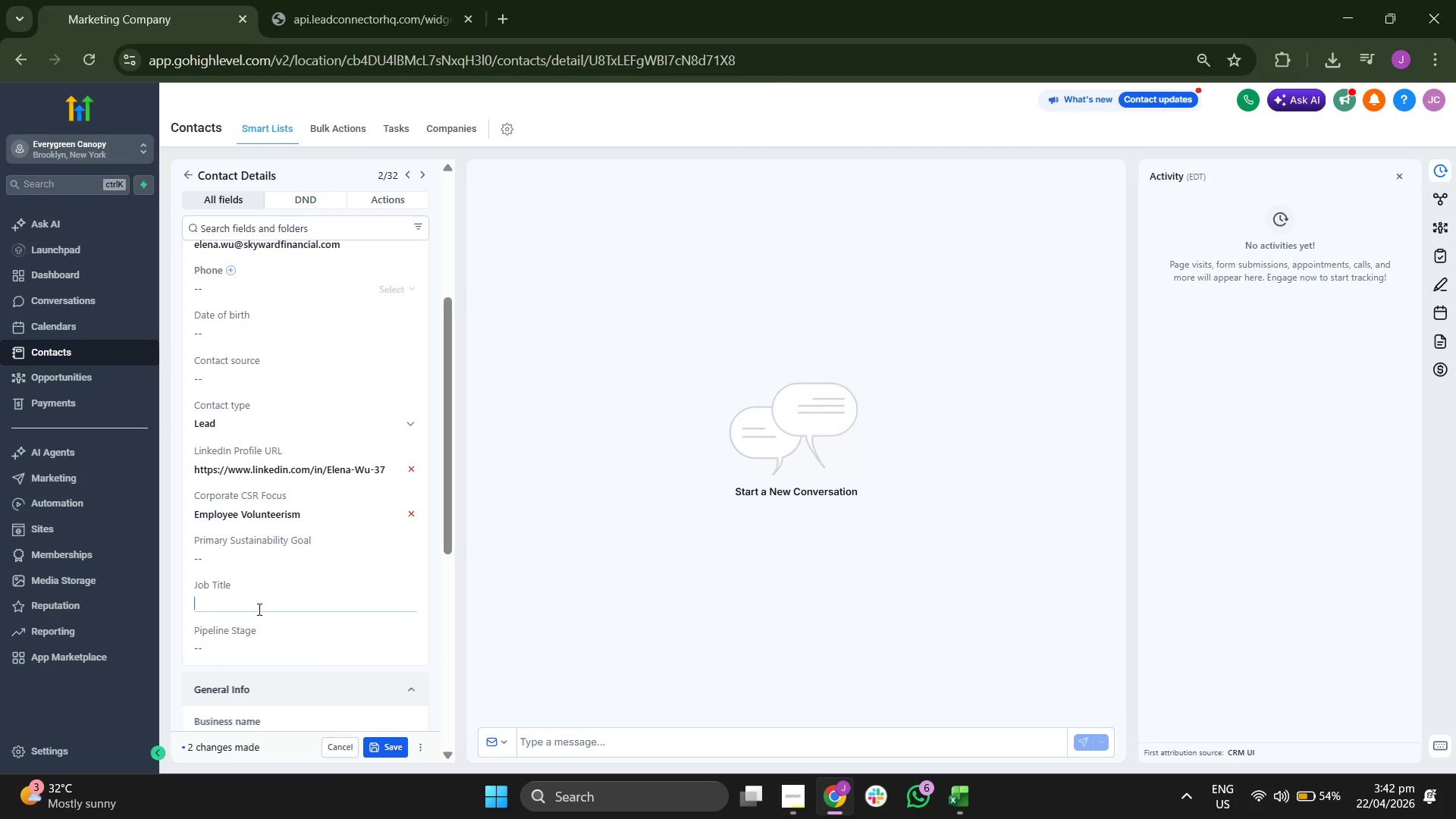 
key(Control+V)
 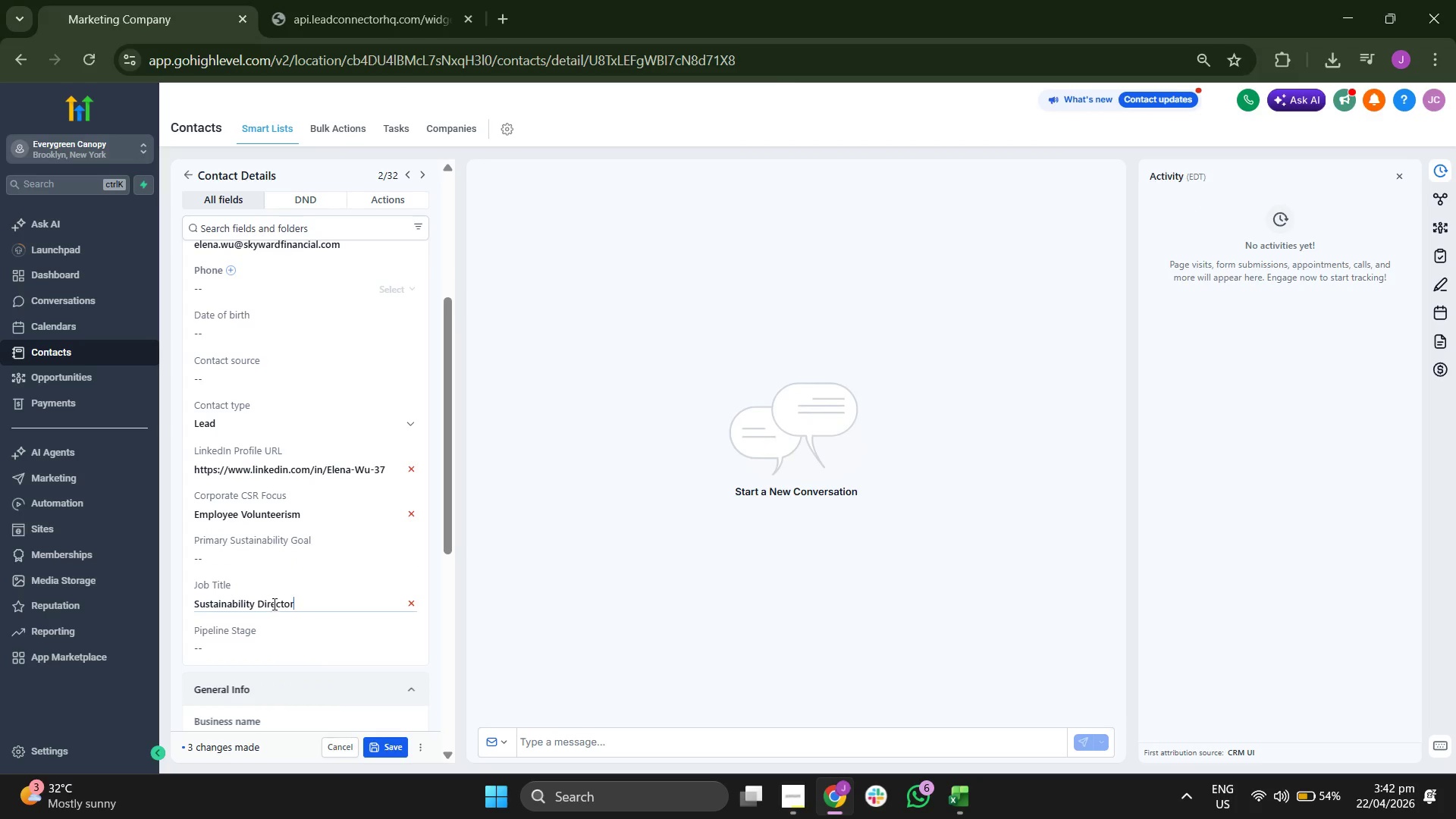 
scroll: coordinate [274, 603], scroll_direction: down, amount: 1.0
 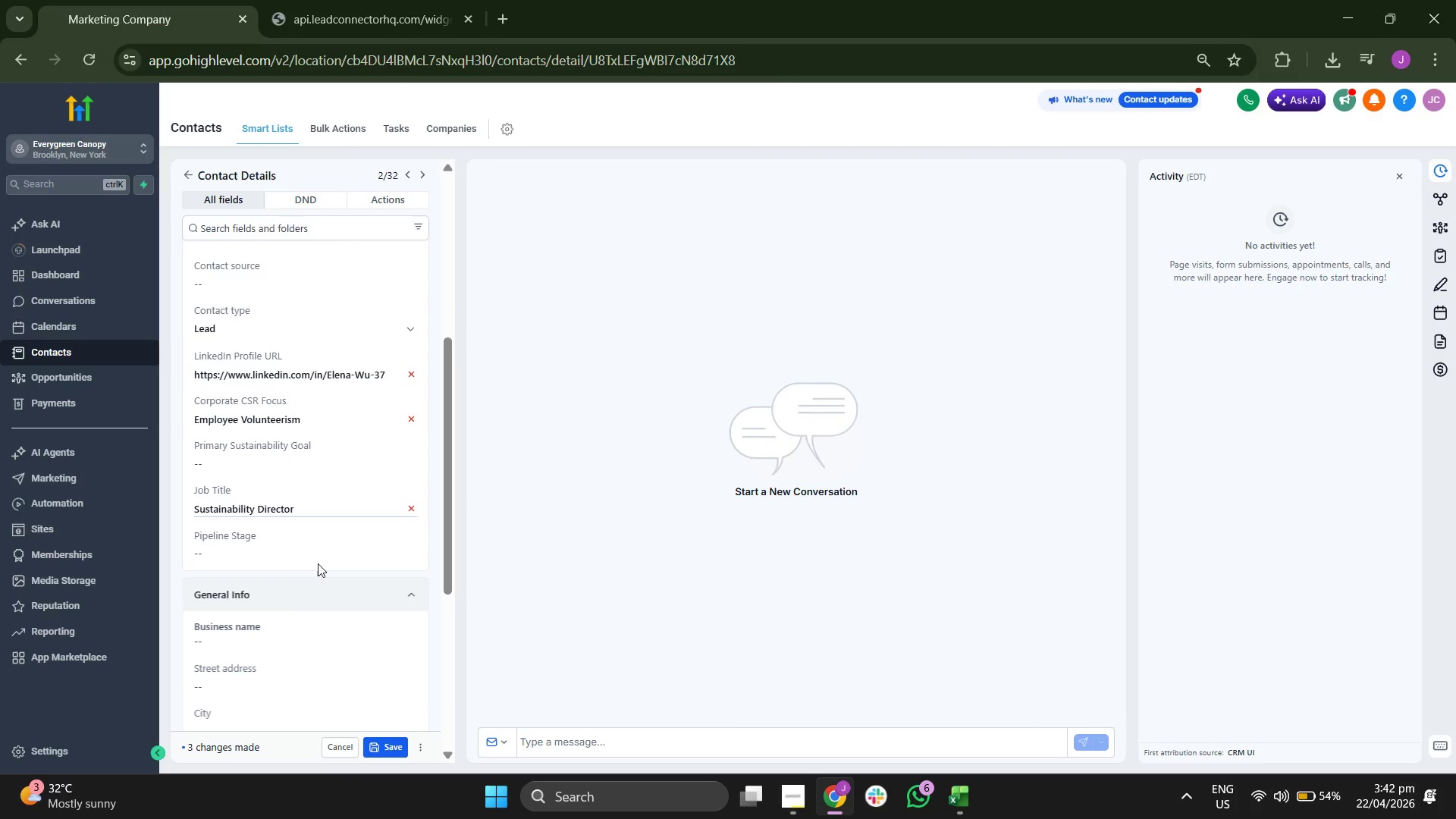 
left_click([325, 551])
 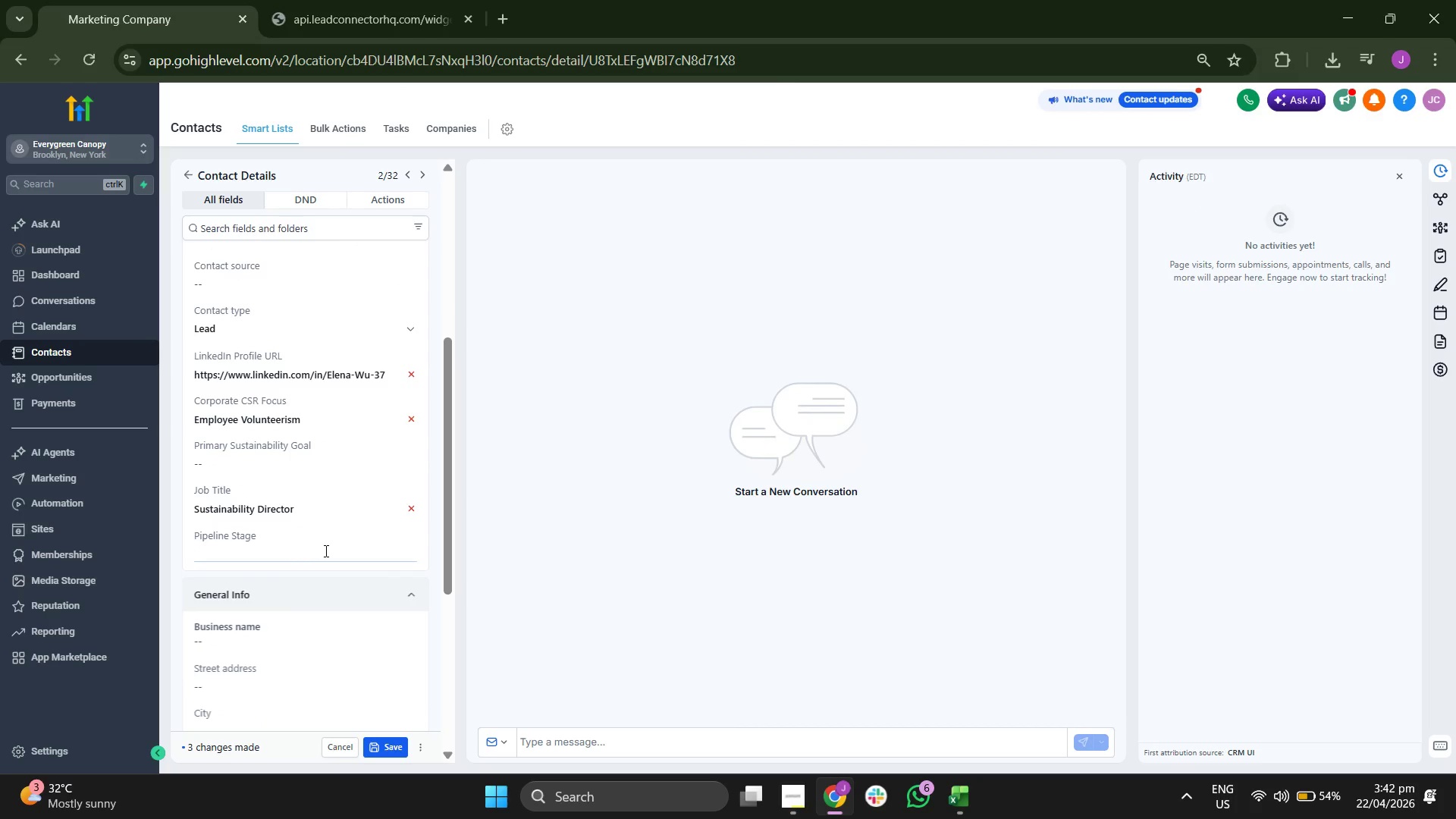 
type(Initial Outreah)
 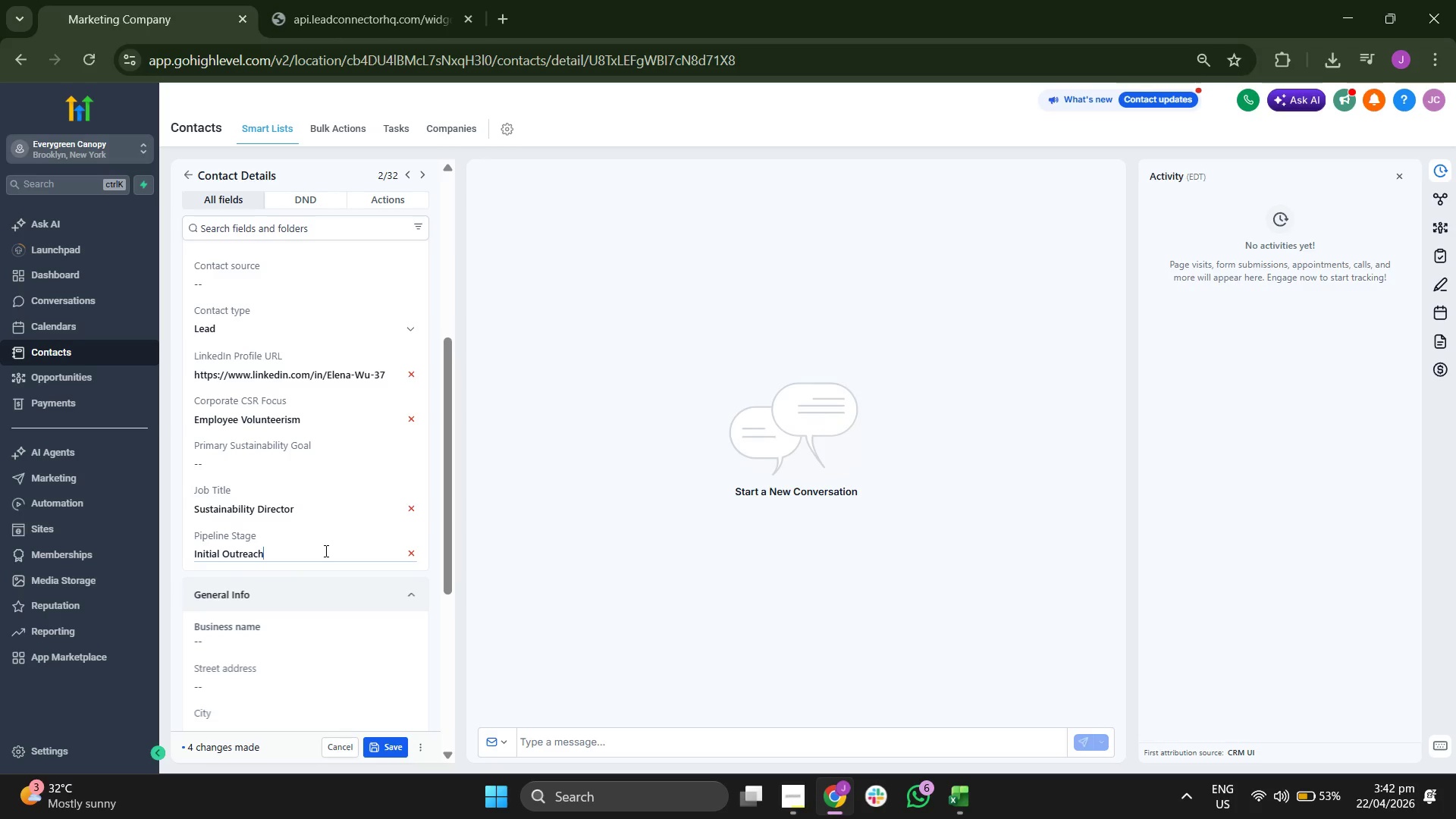 
scroll: coordinate [325, 551], scroll_direction: none, amount: 0.0
 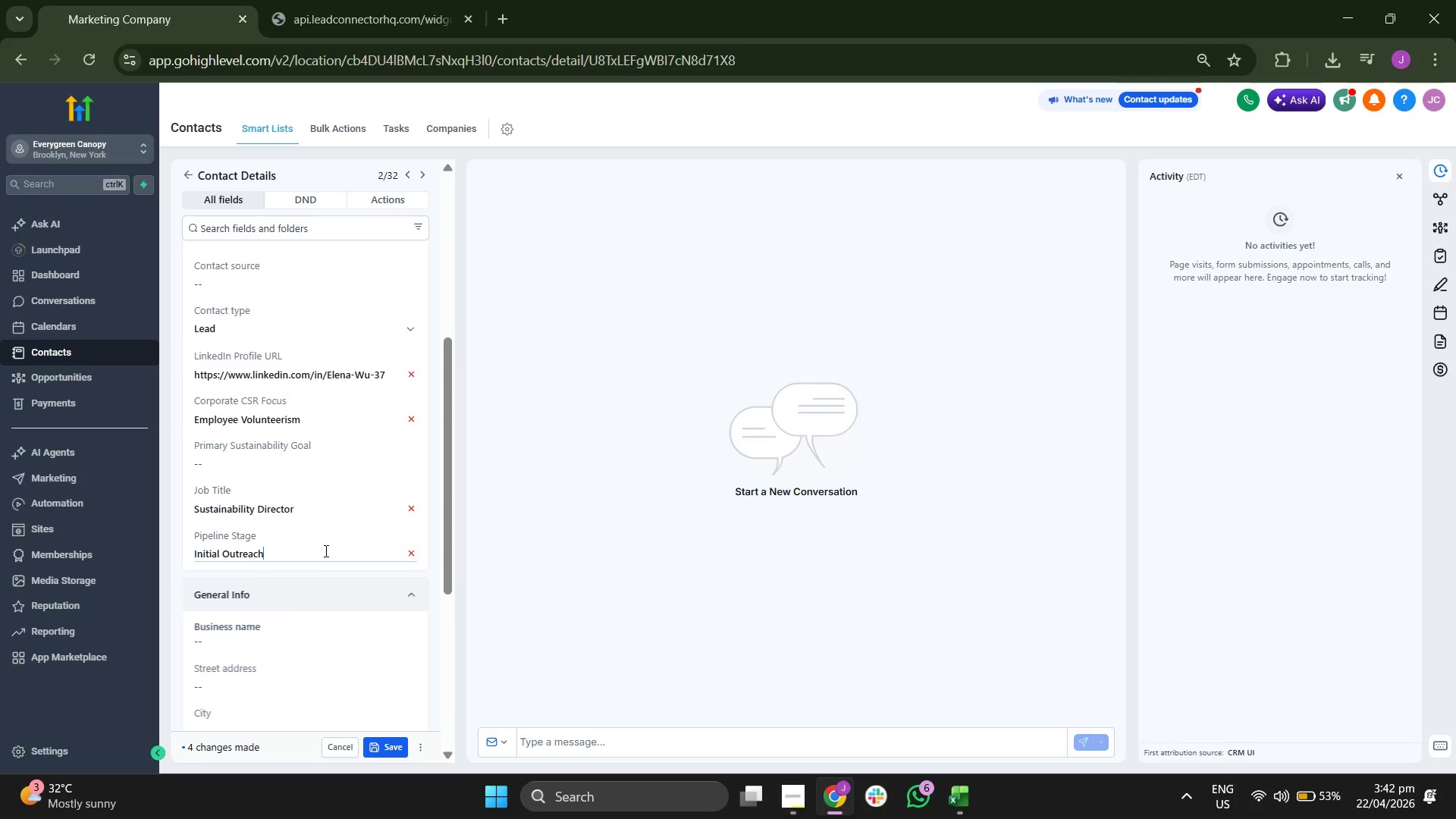 
scroll: coordinate [325, 551], scroll_direction: up, amount: 5.0
 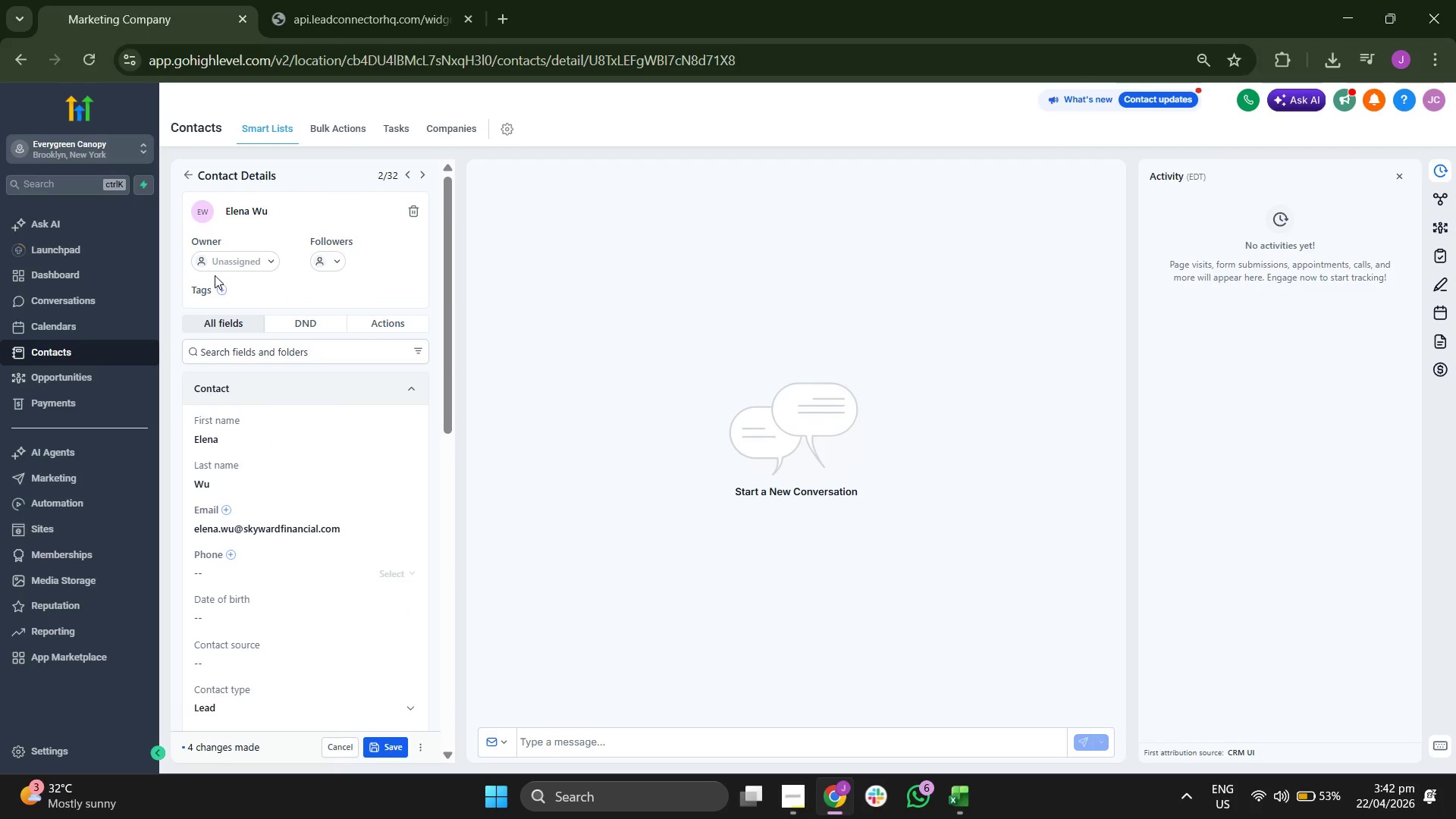 
left_click([218, 288])
 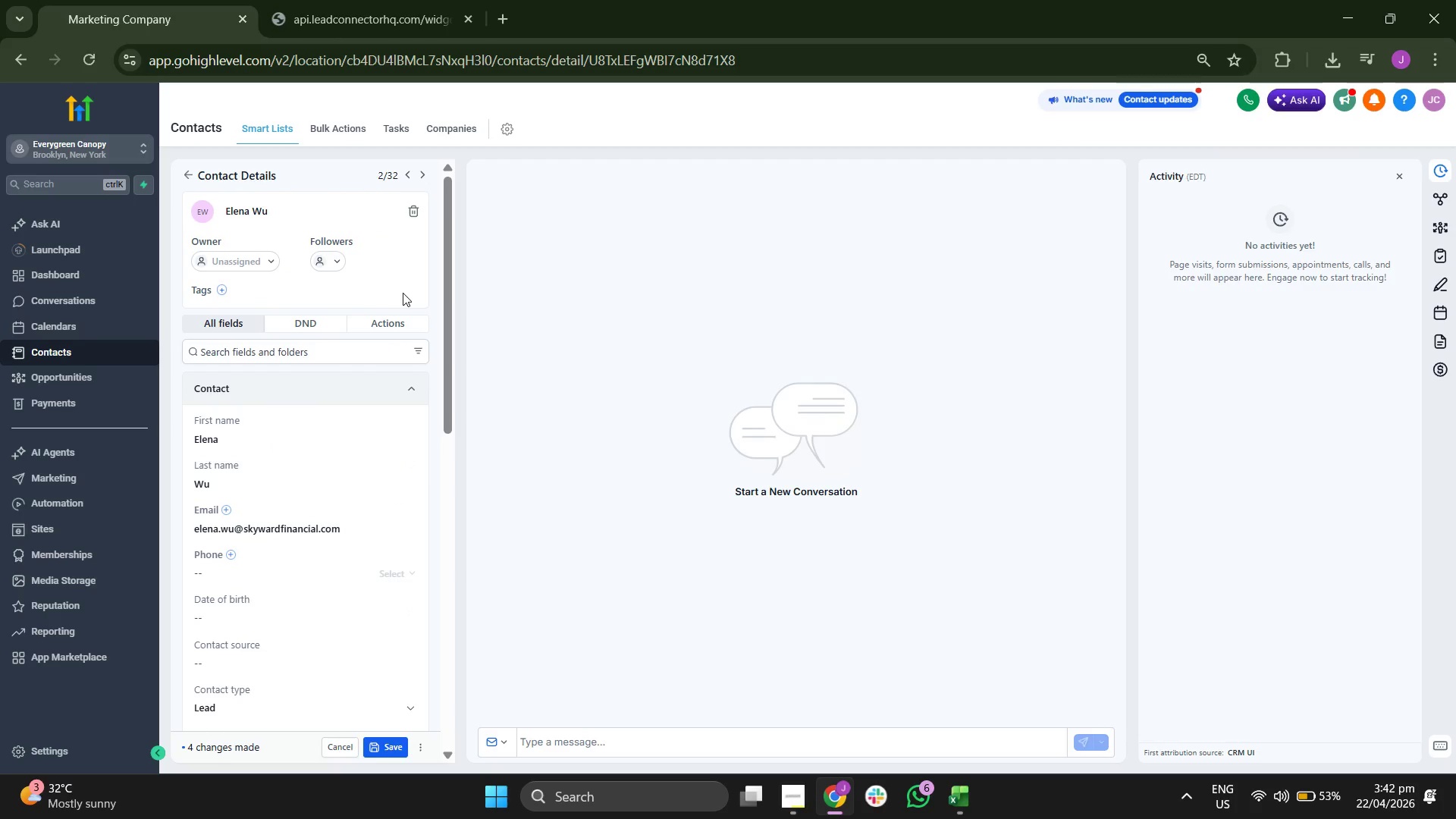 
scroll: coordinate [403, 293], scroll_direction: down, amount: 4.0
 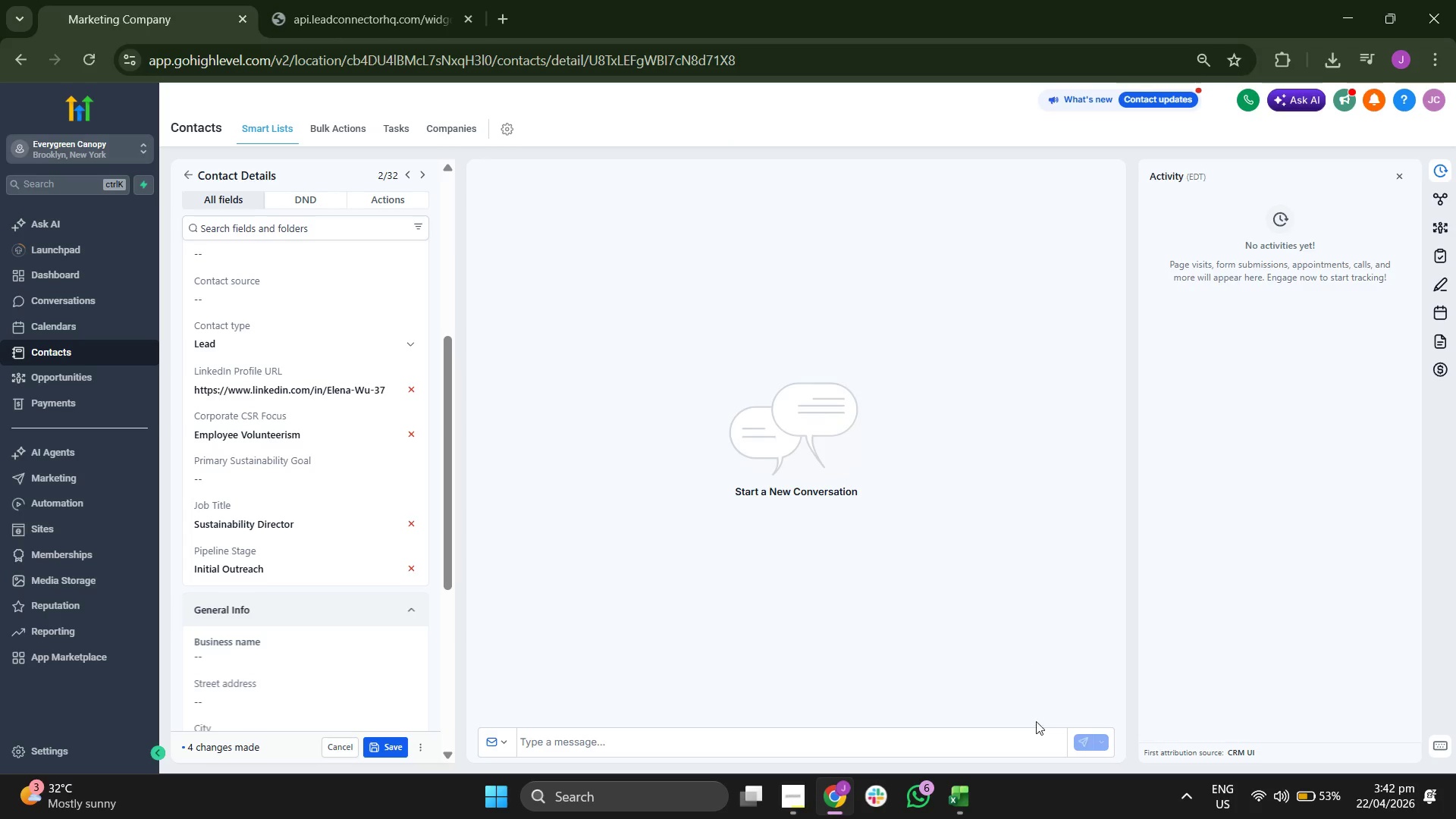 
left_click([964, 783])
 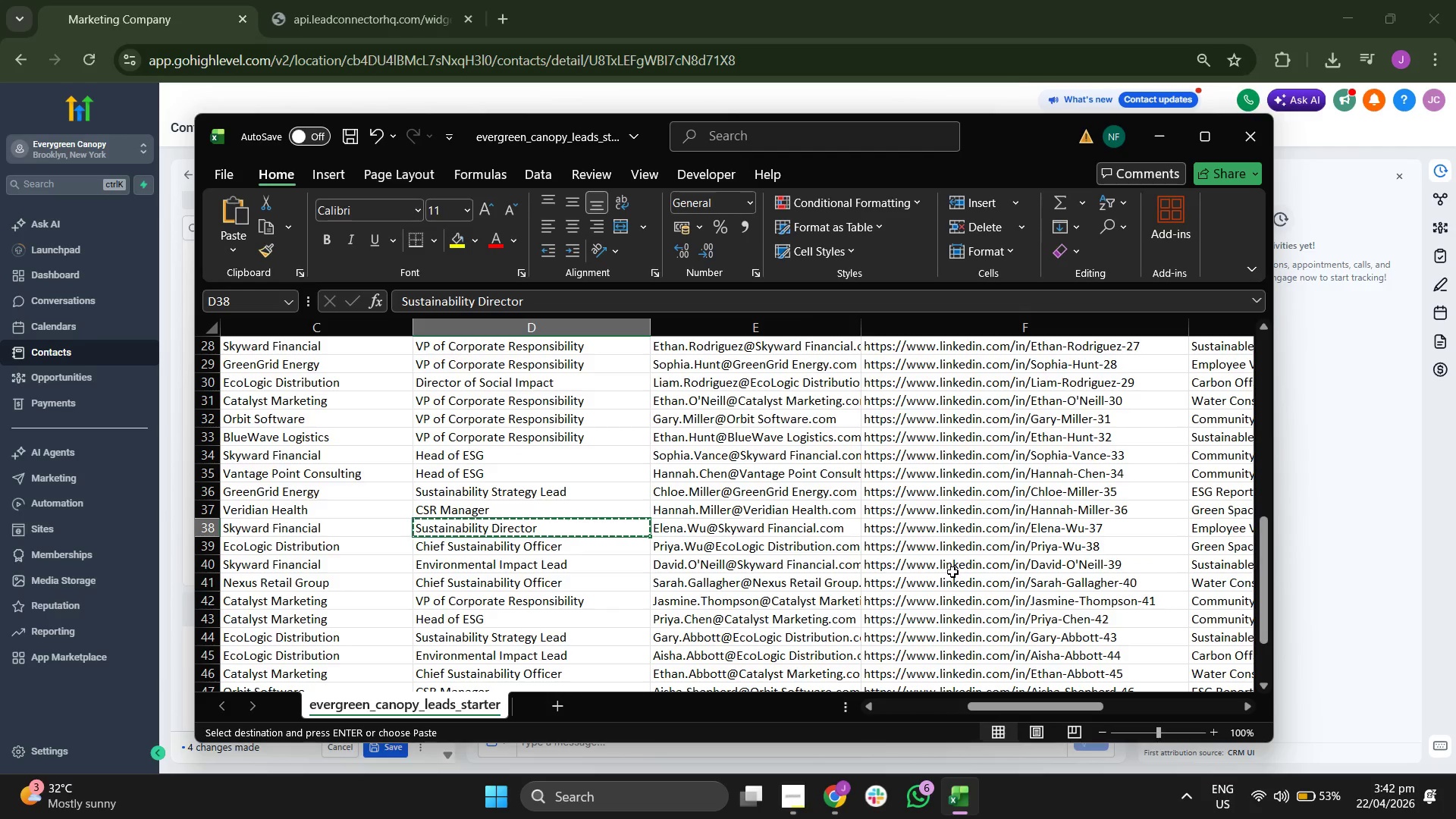 
key(ArrowLeft)
 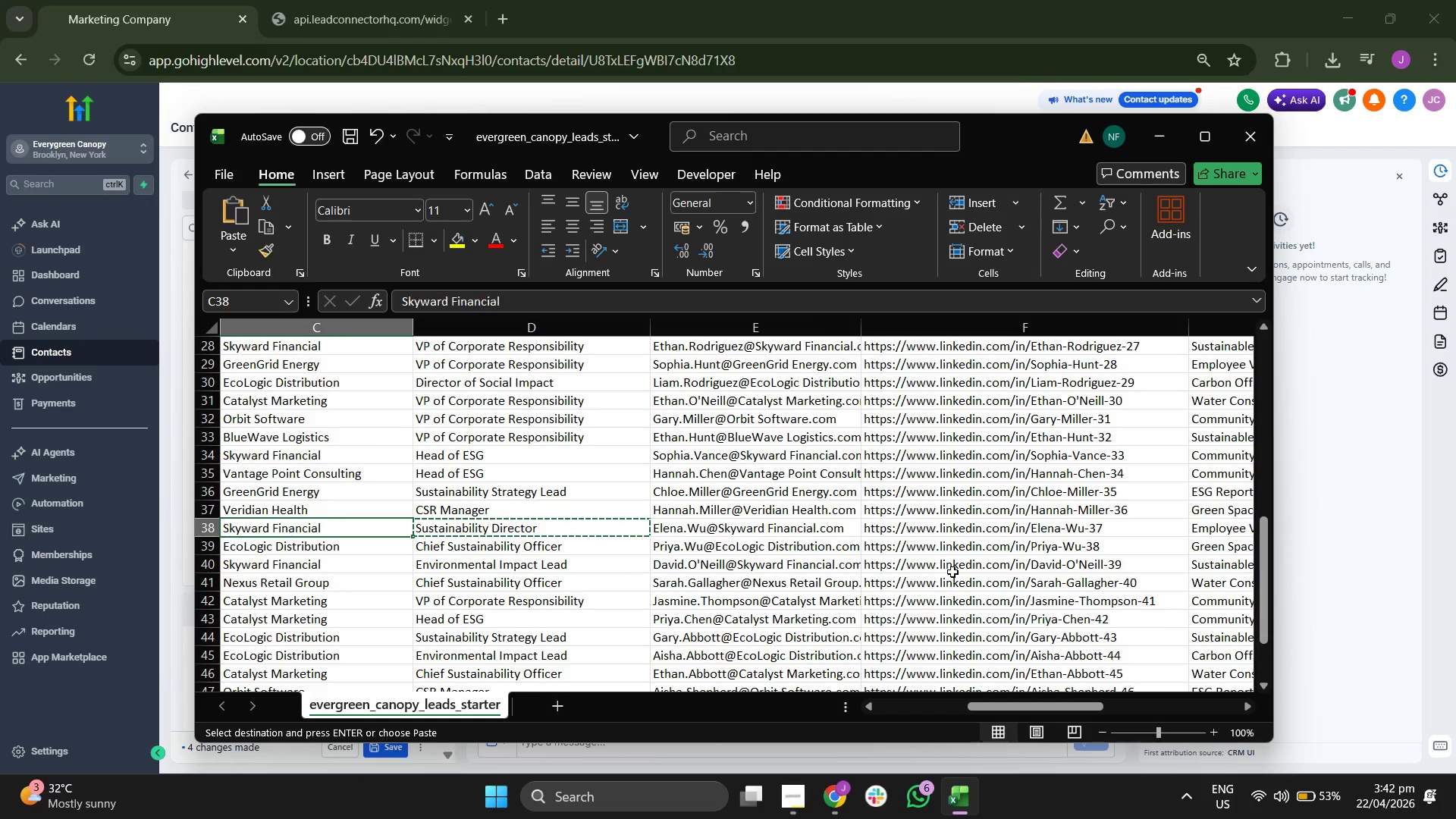 
key(ArrowLeft)
 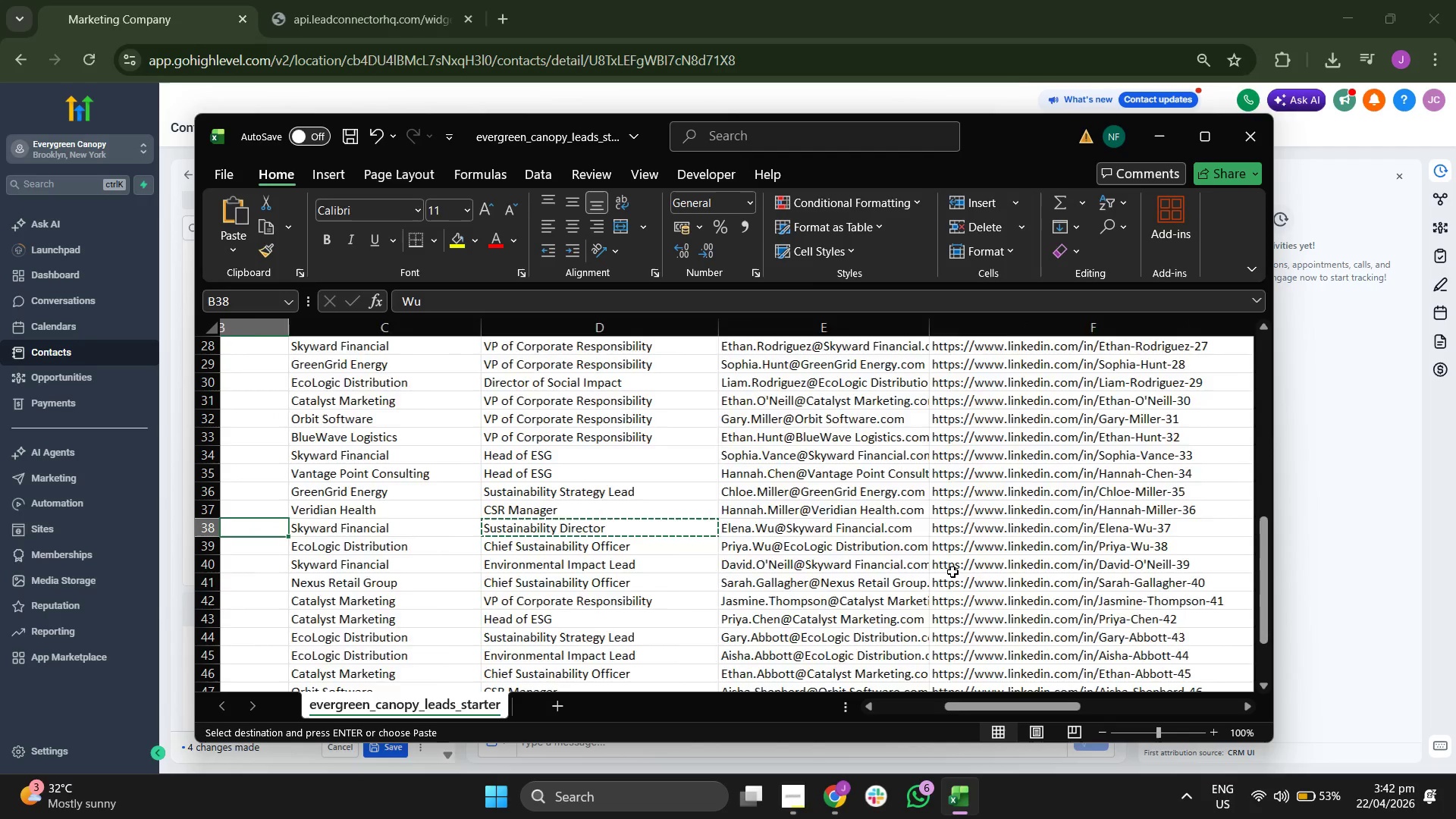 
key(ArrowLeft)
 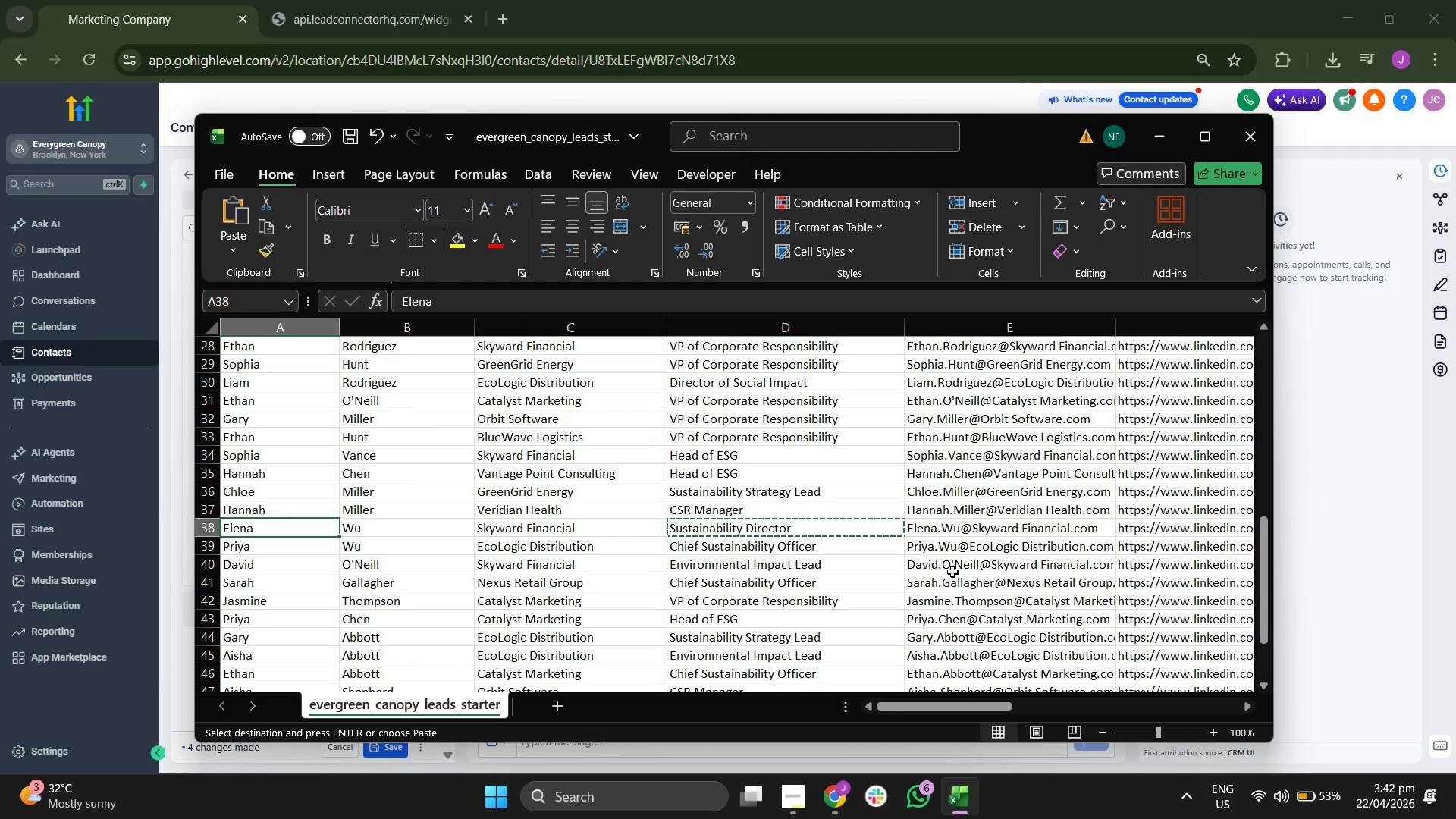 
key(ArrowUp)
 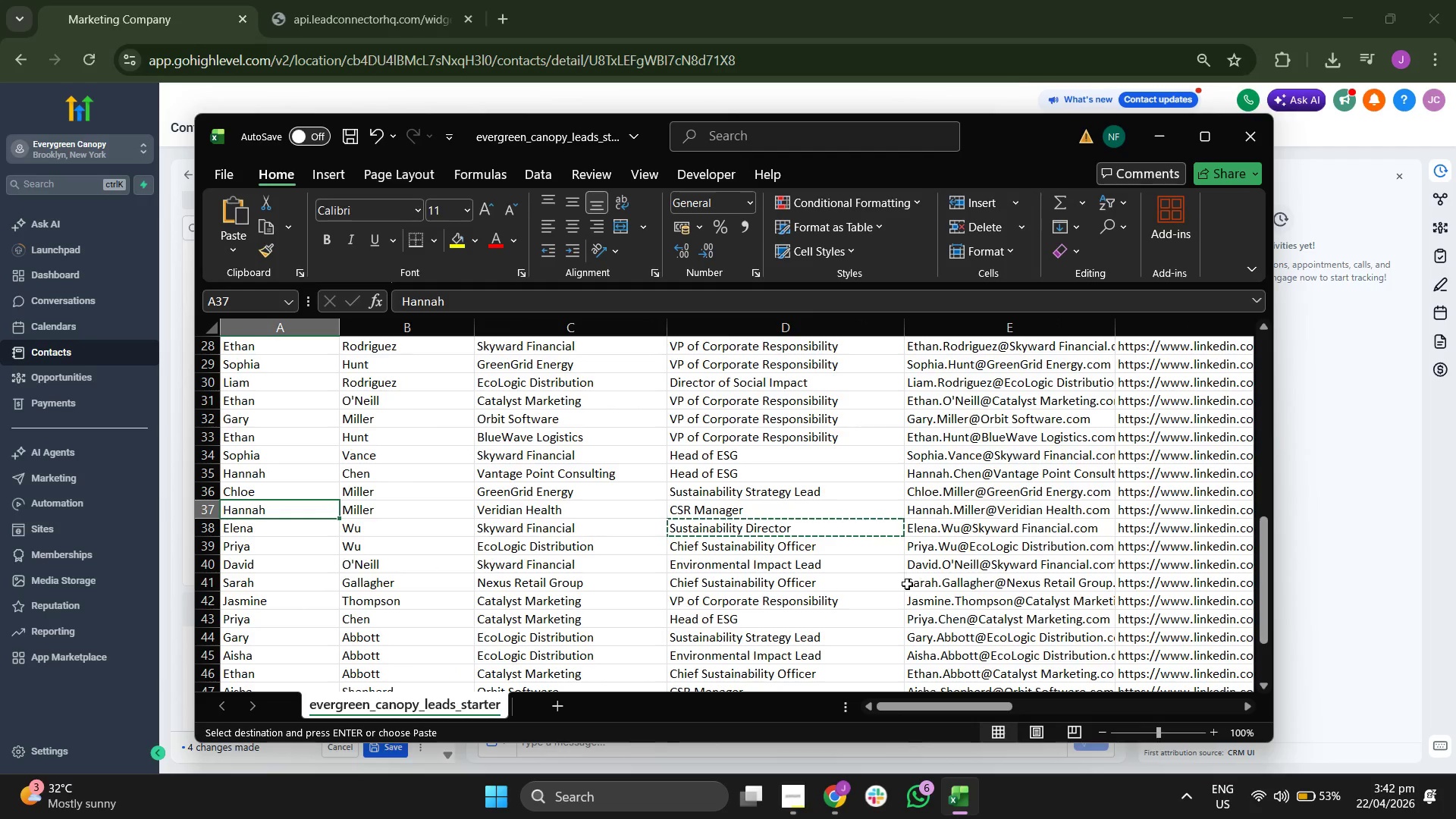 
left_click([612, 532])
 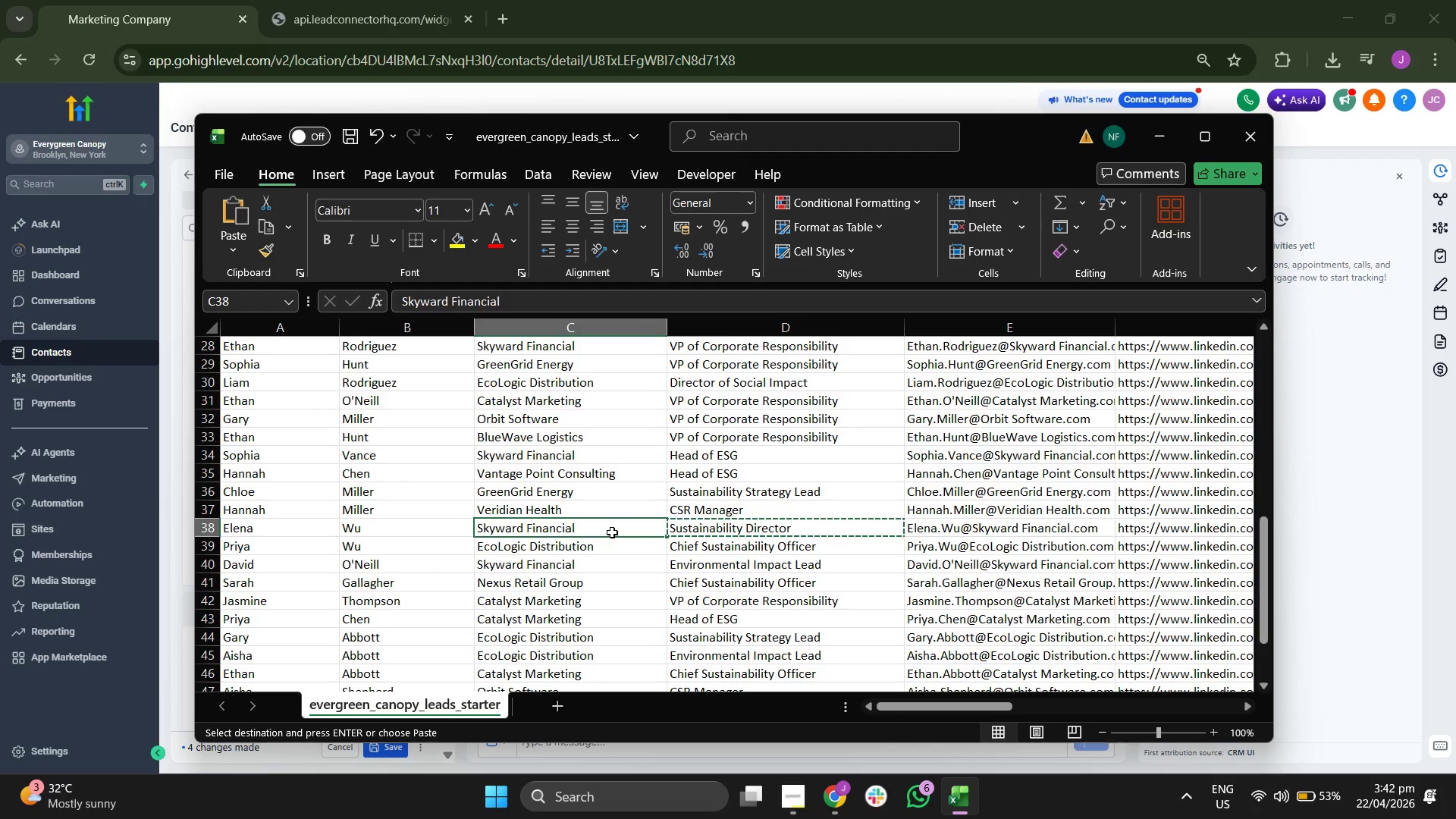 
key(Control+C)
 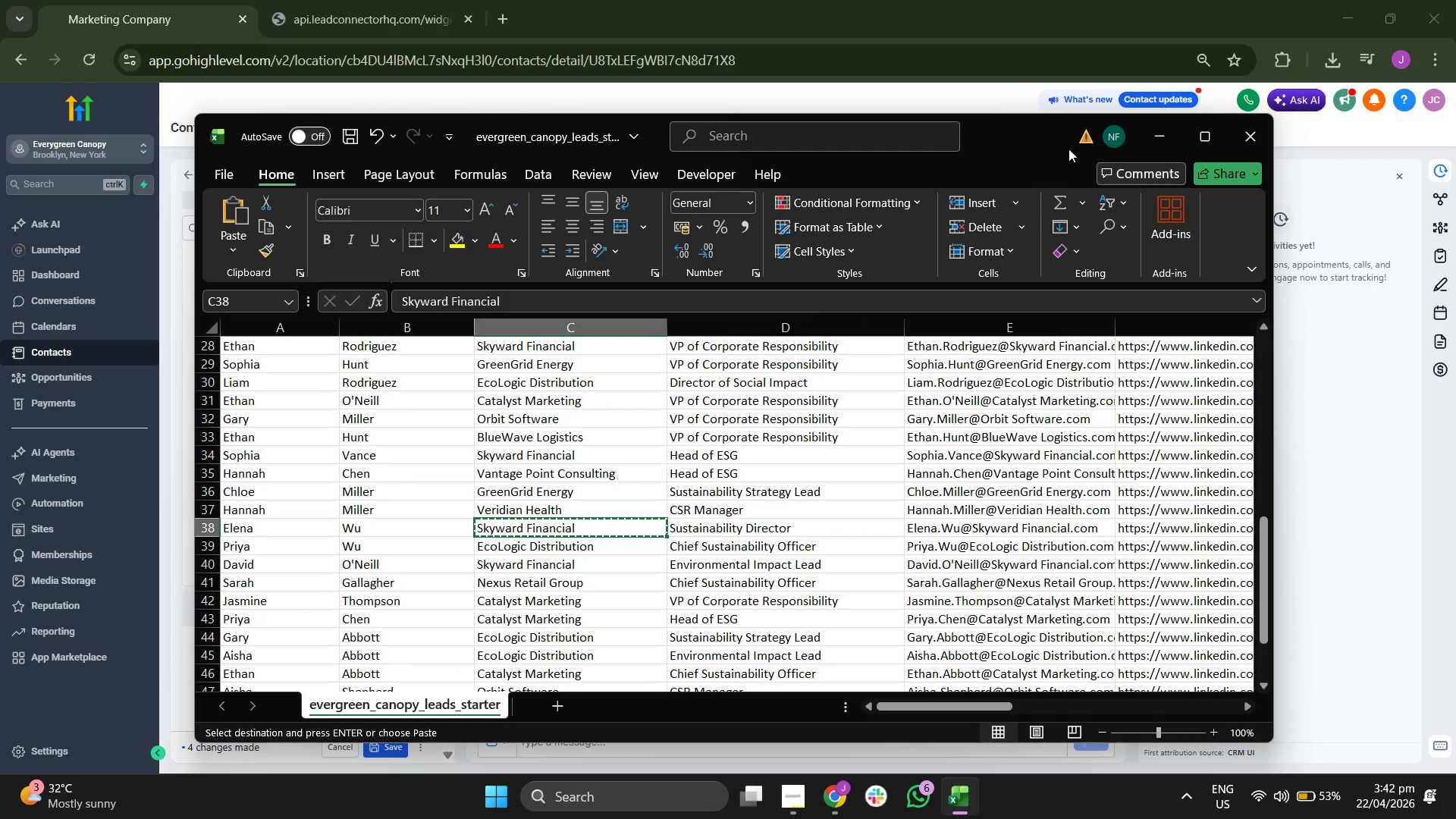 
left_click([1146, 137])
 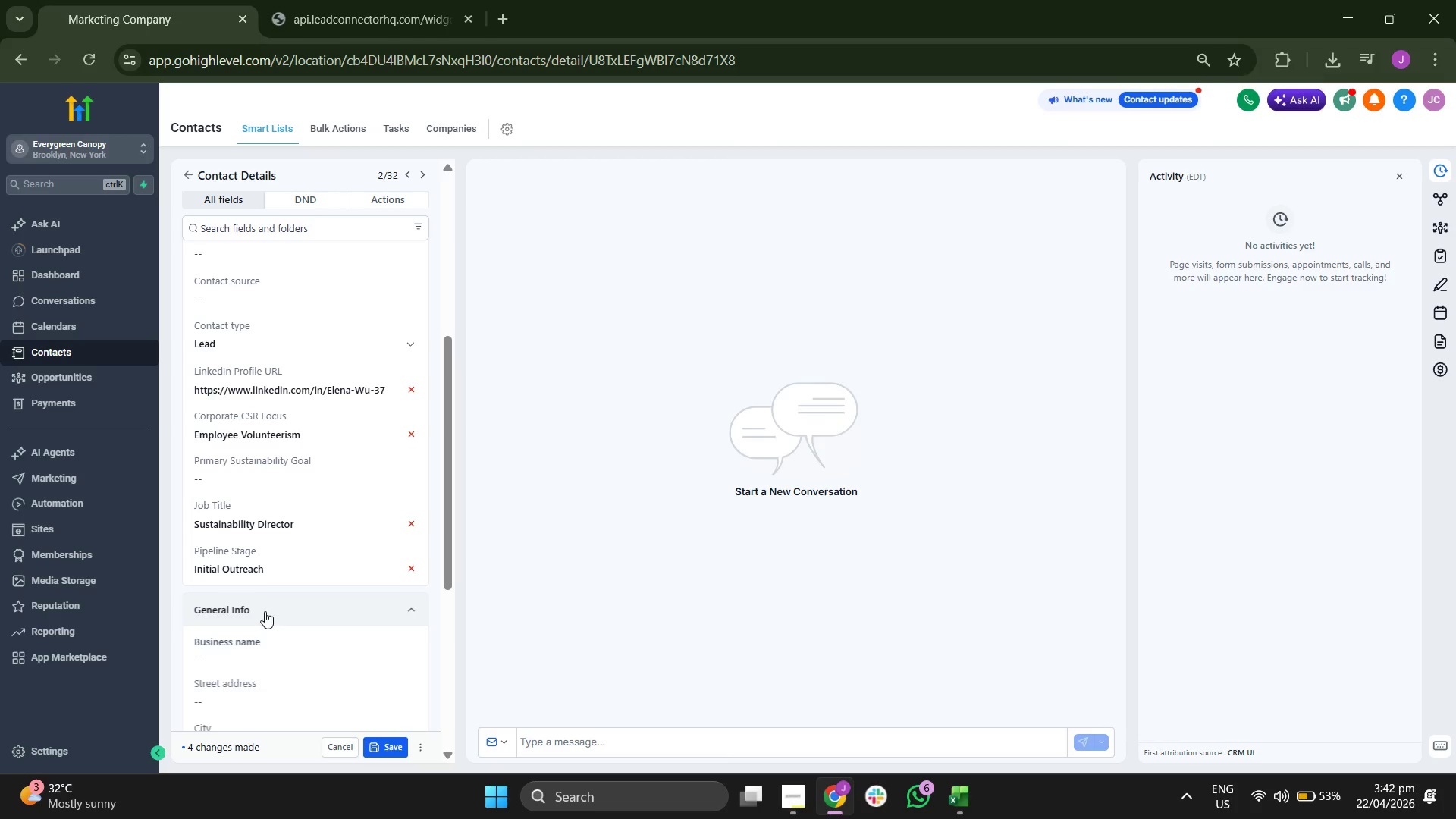 
left_click([246, 635])
 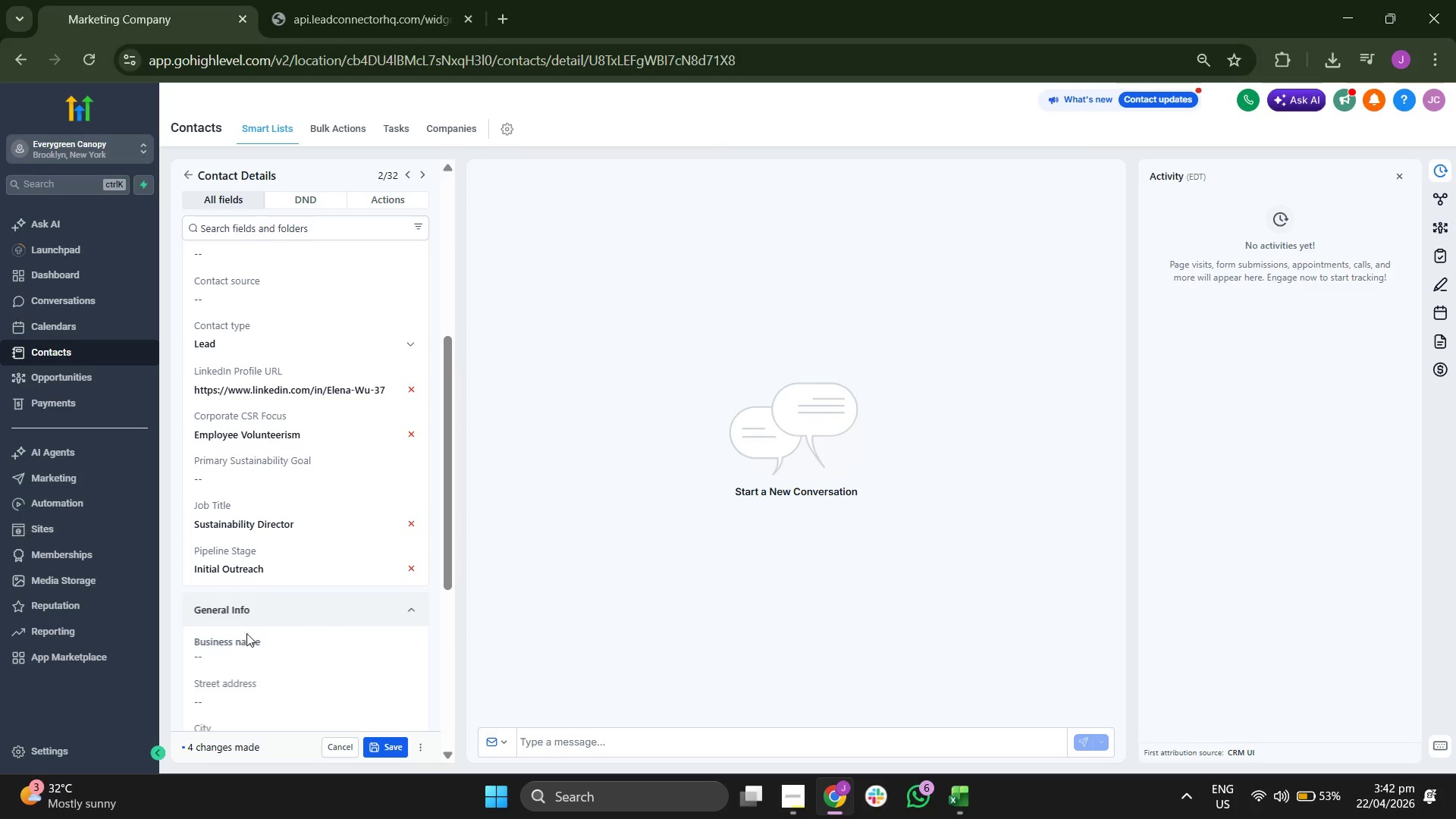 
key(Control+ControlLeft)
 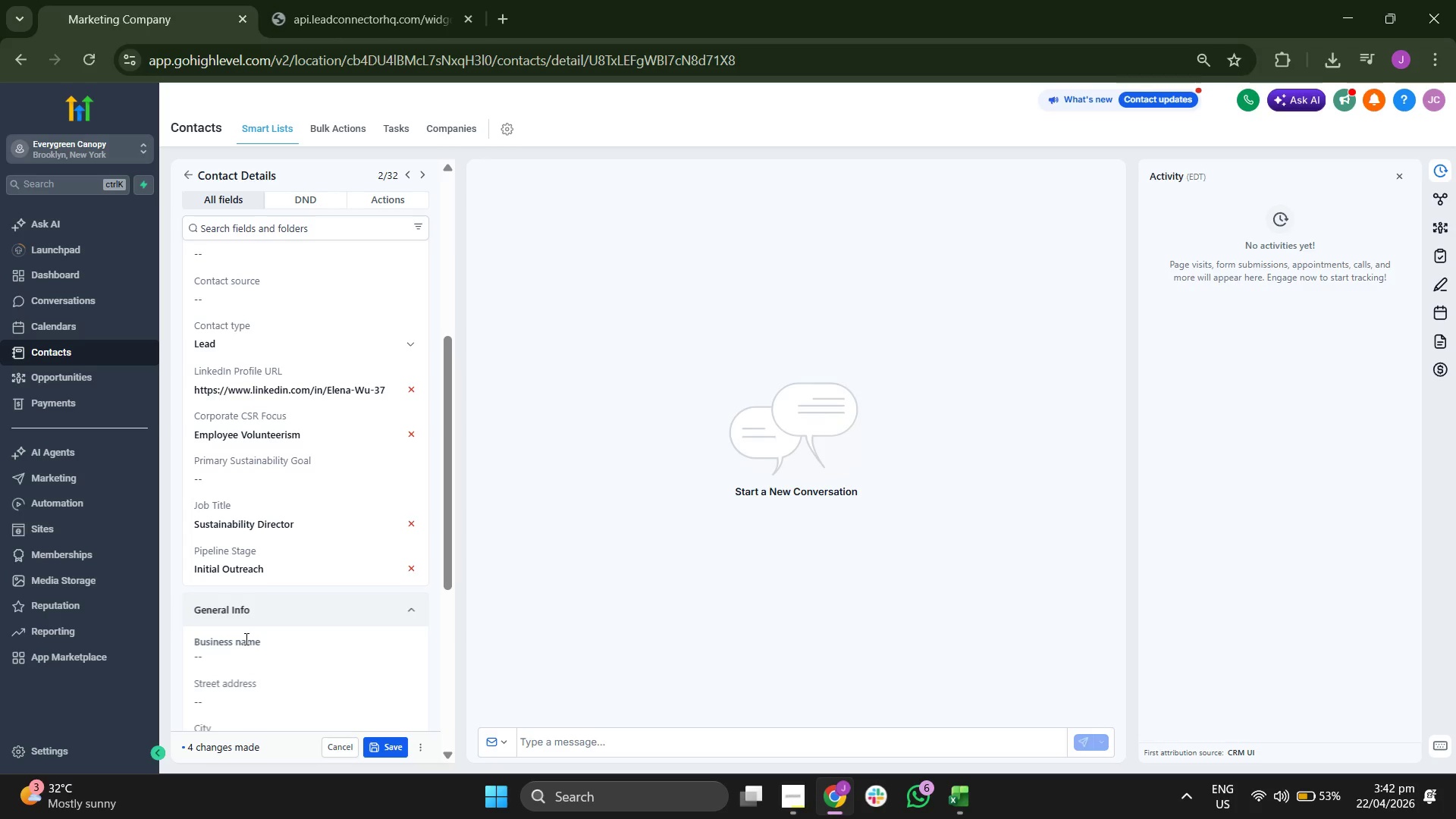 
left_click([245, 639])
 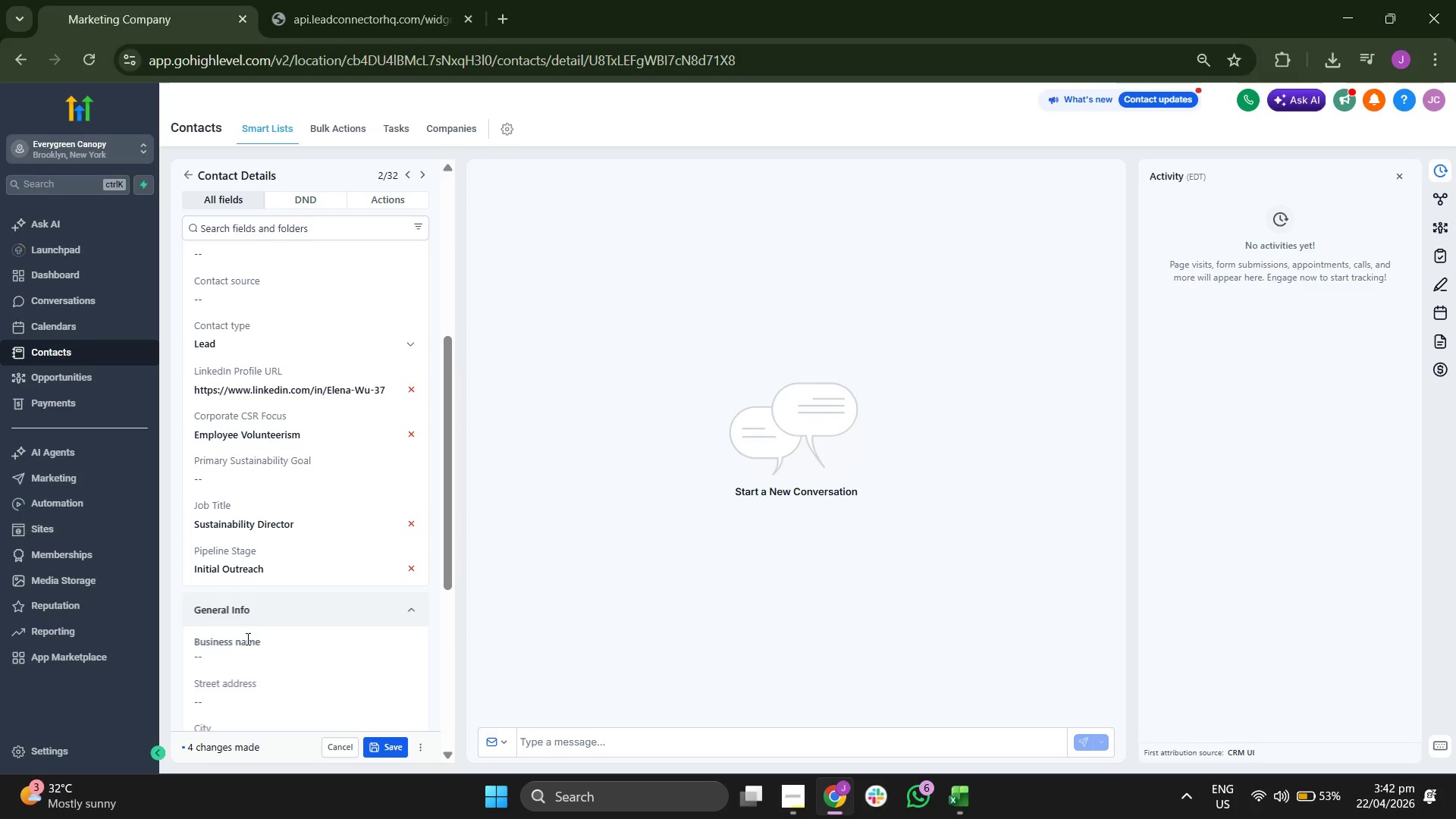 
key(Control+ControlLeft)
 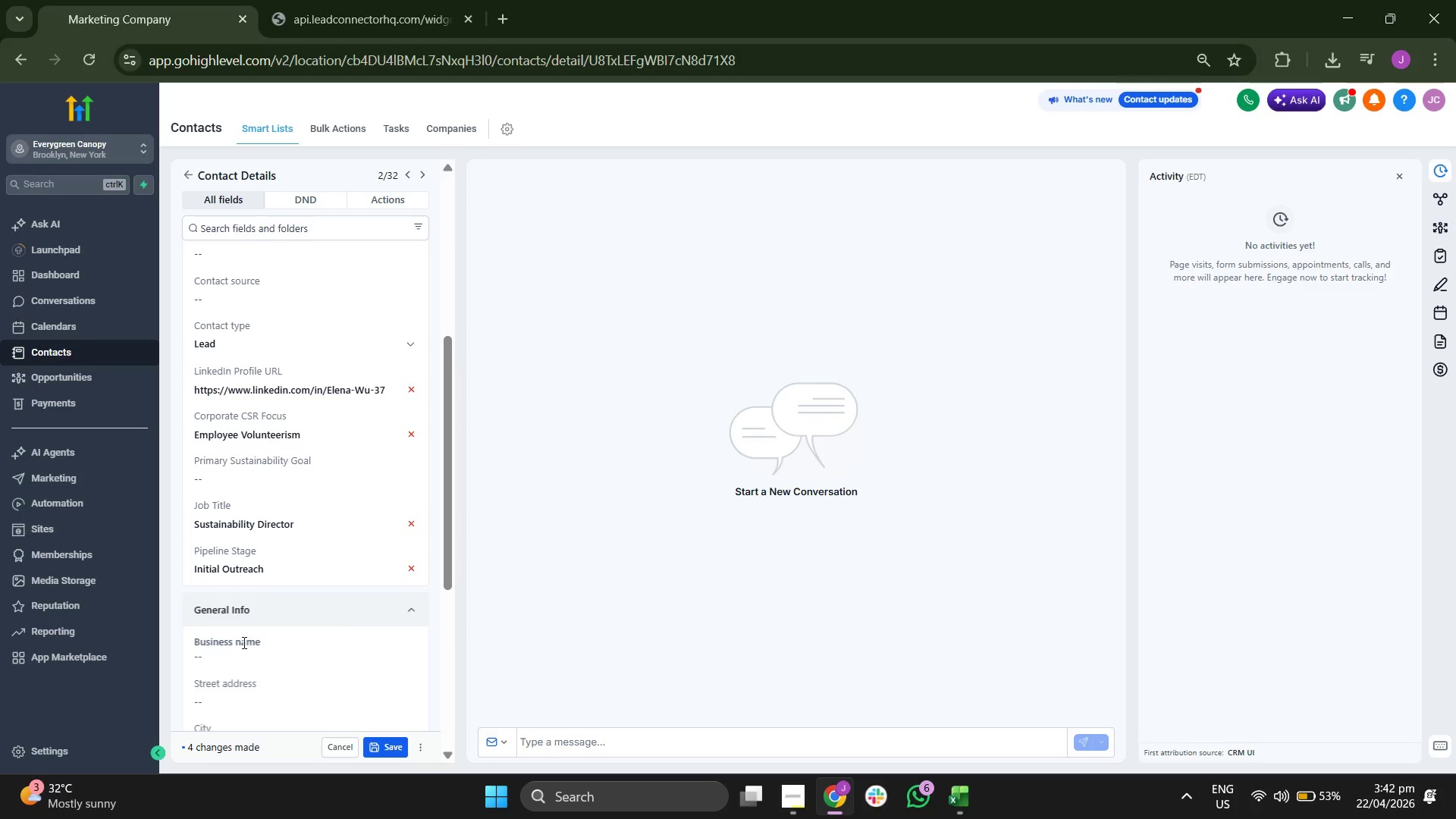 
left_click([243, 642])
 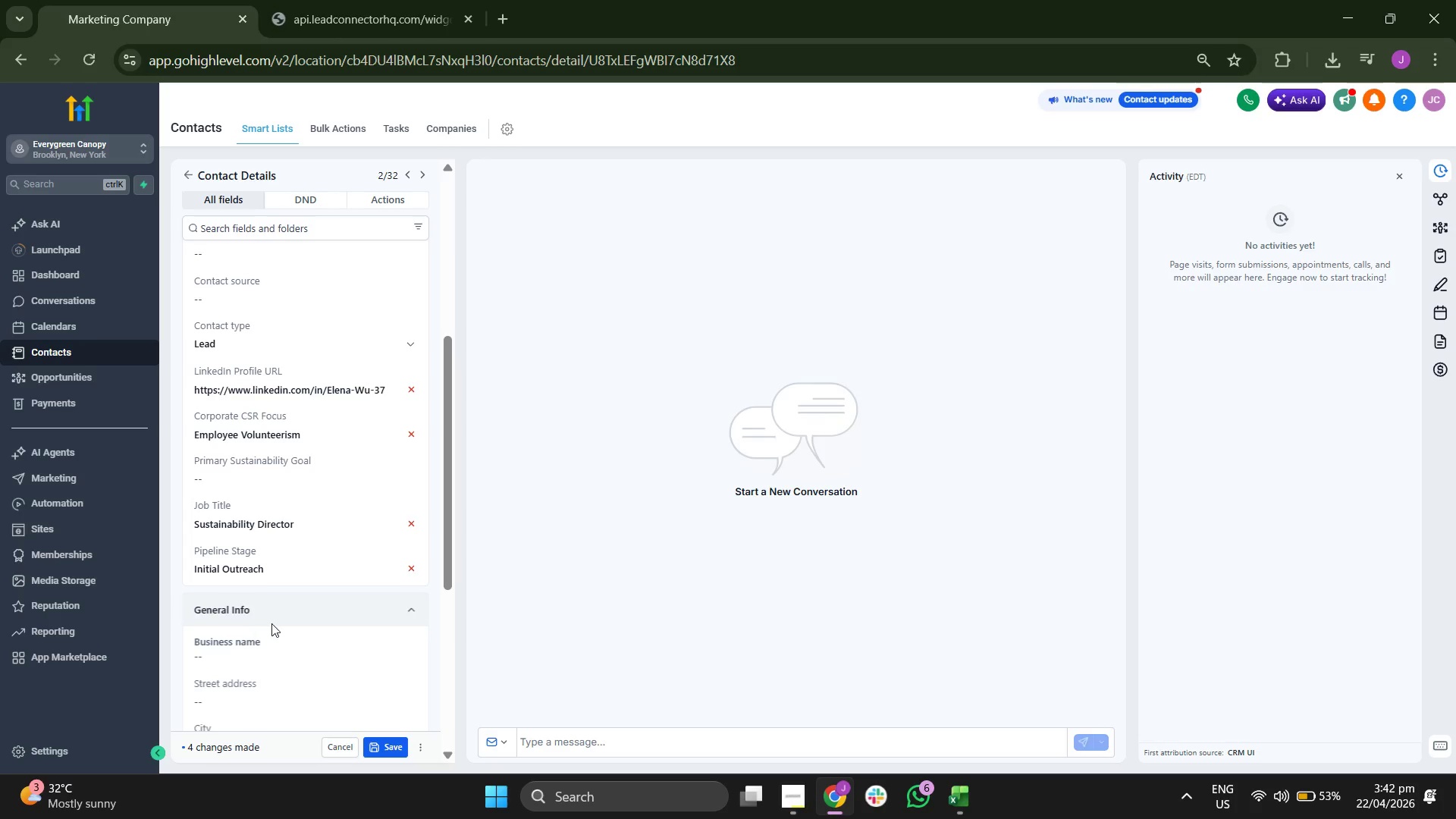 
scroll: coordinate [271, 623], scroll_direction: down, amount: 1.0
 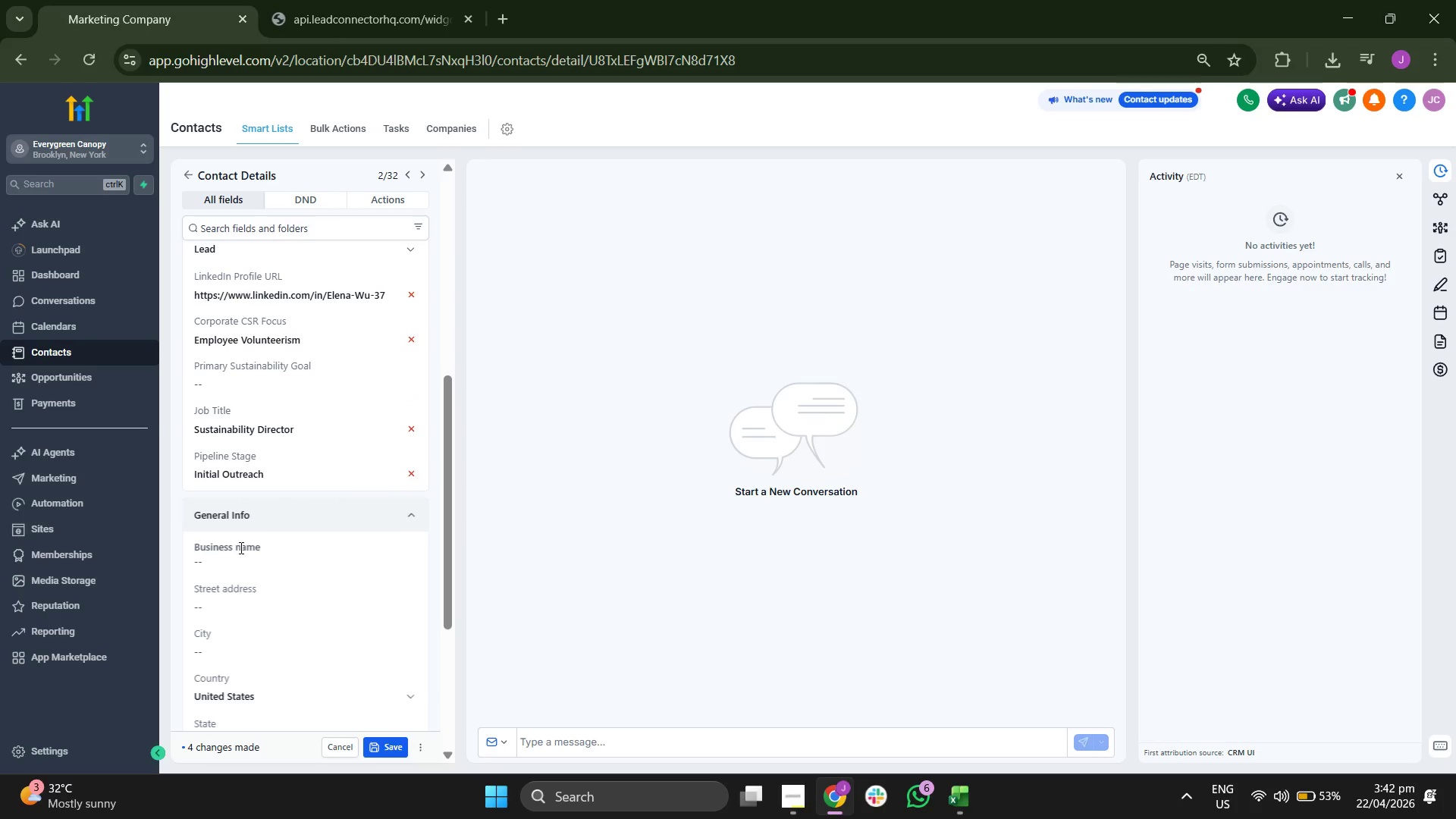 
left_click([243, 557])
 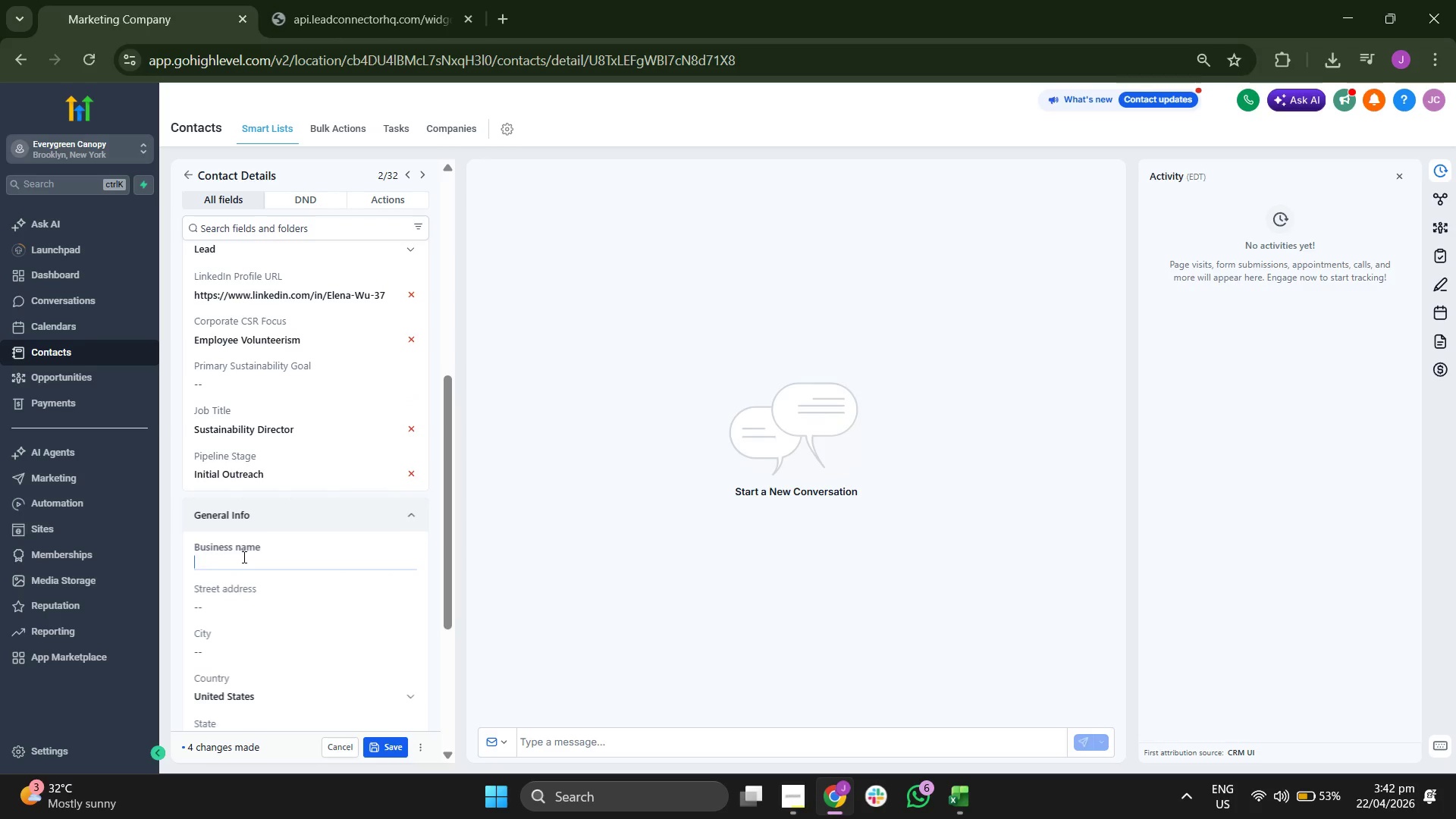 
key(Control+ControlLeft)
 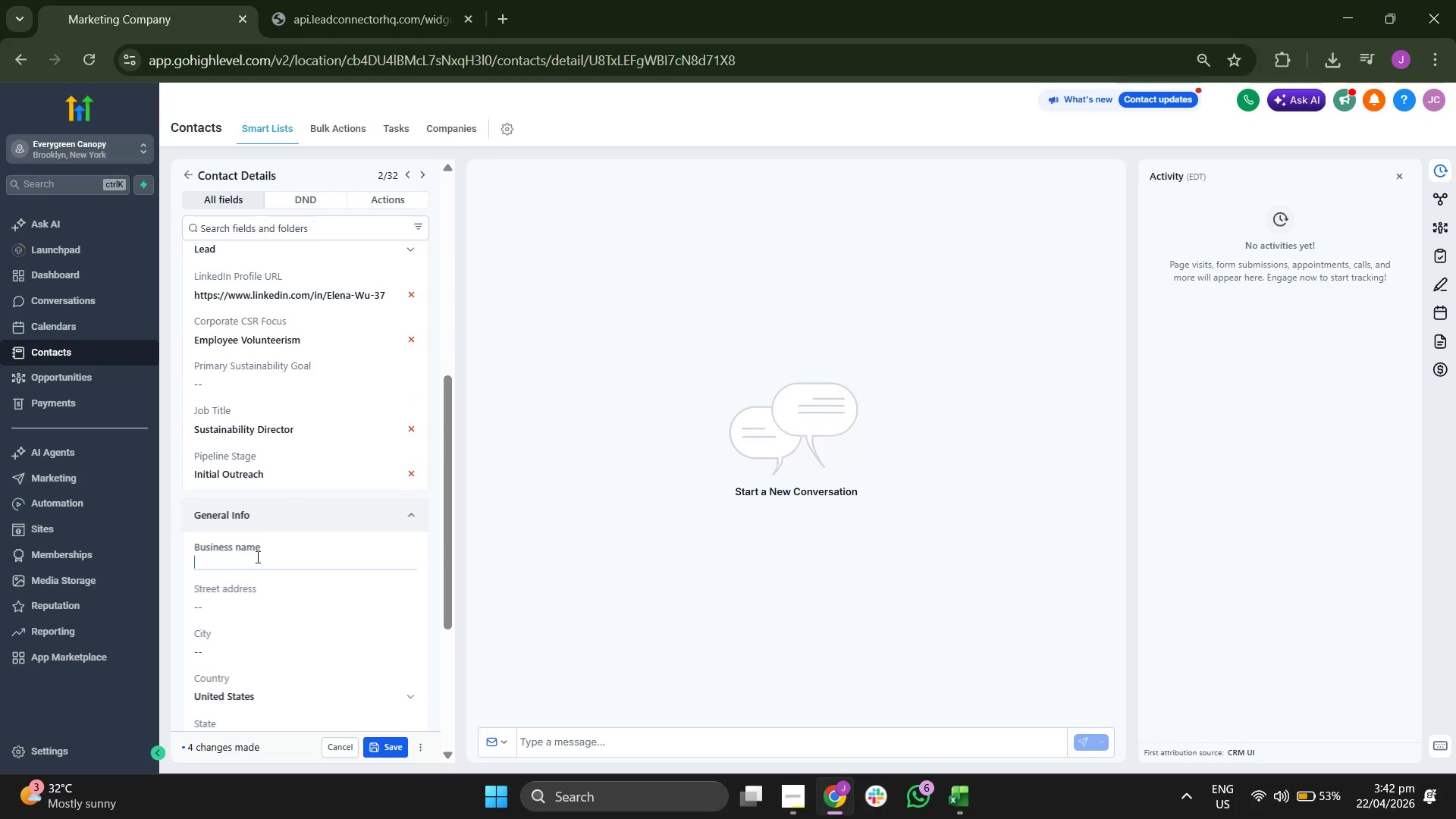 
key(Control+V)
 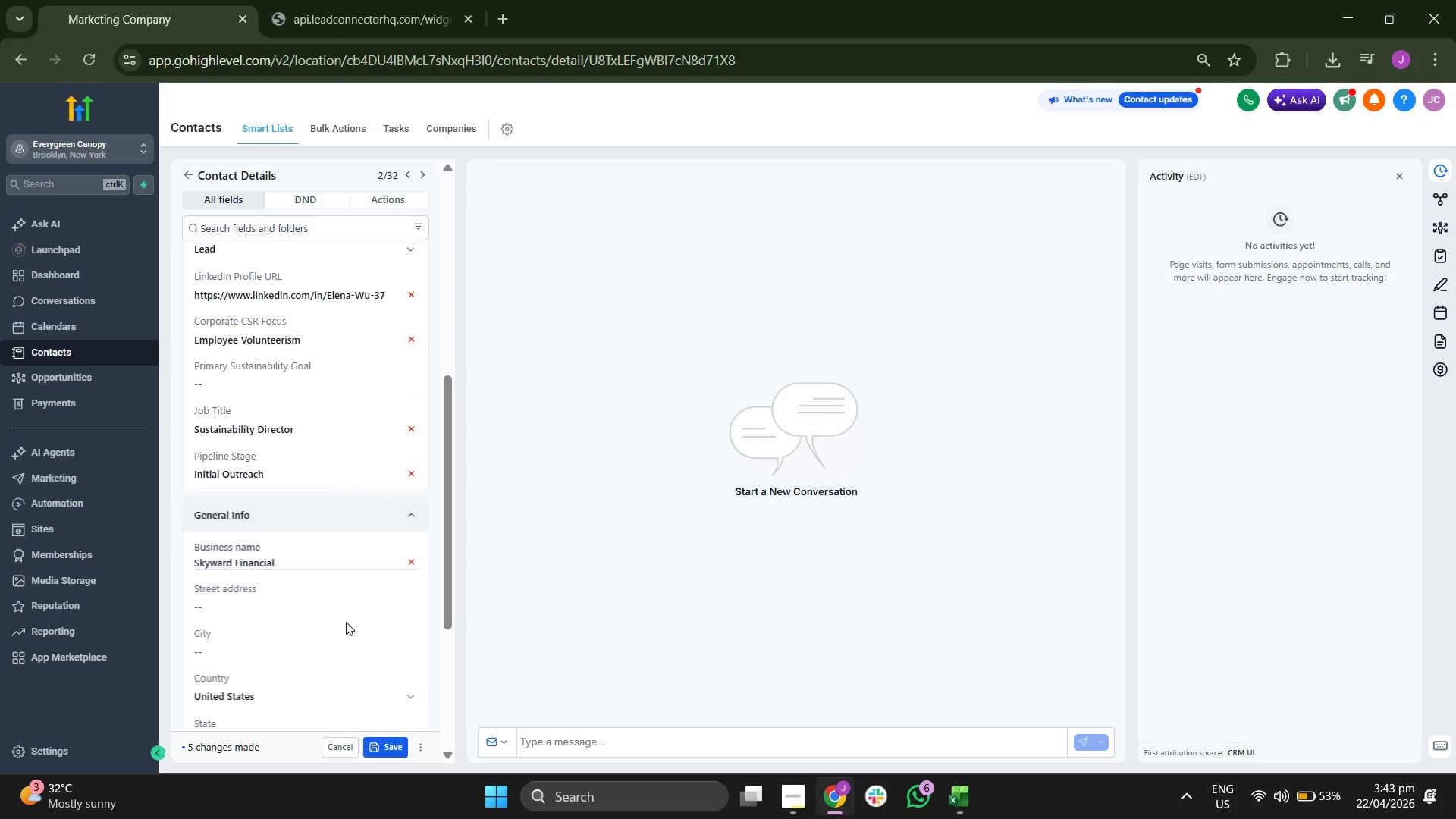 
scroll: coordinate [346, 622], scroll_direction: up, amount: 2.0
 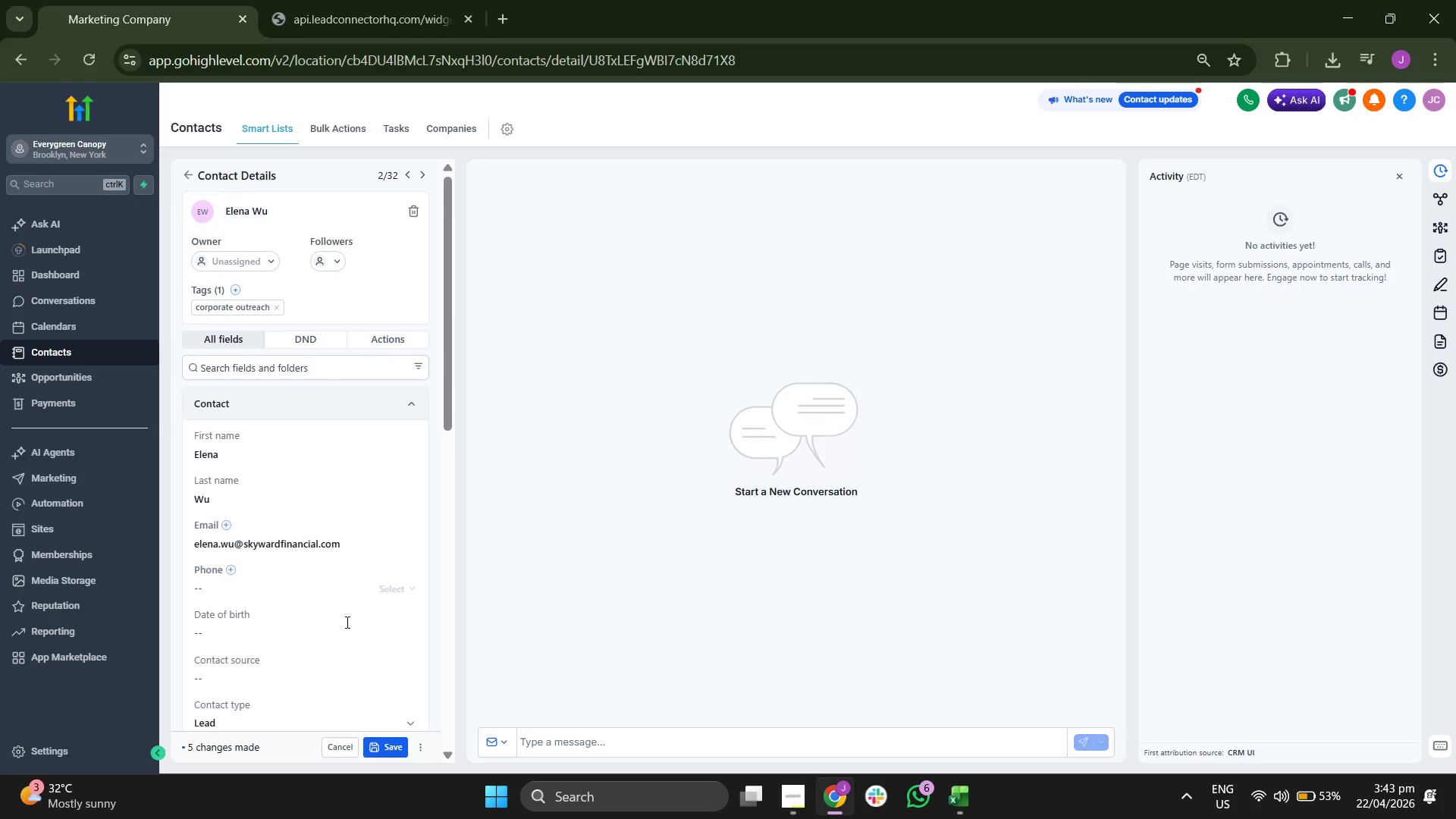 
scroll: coordinate [346, 622], scroll_direction: down, amount: 1.0
 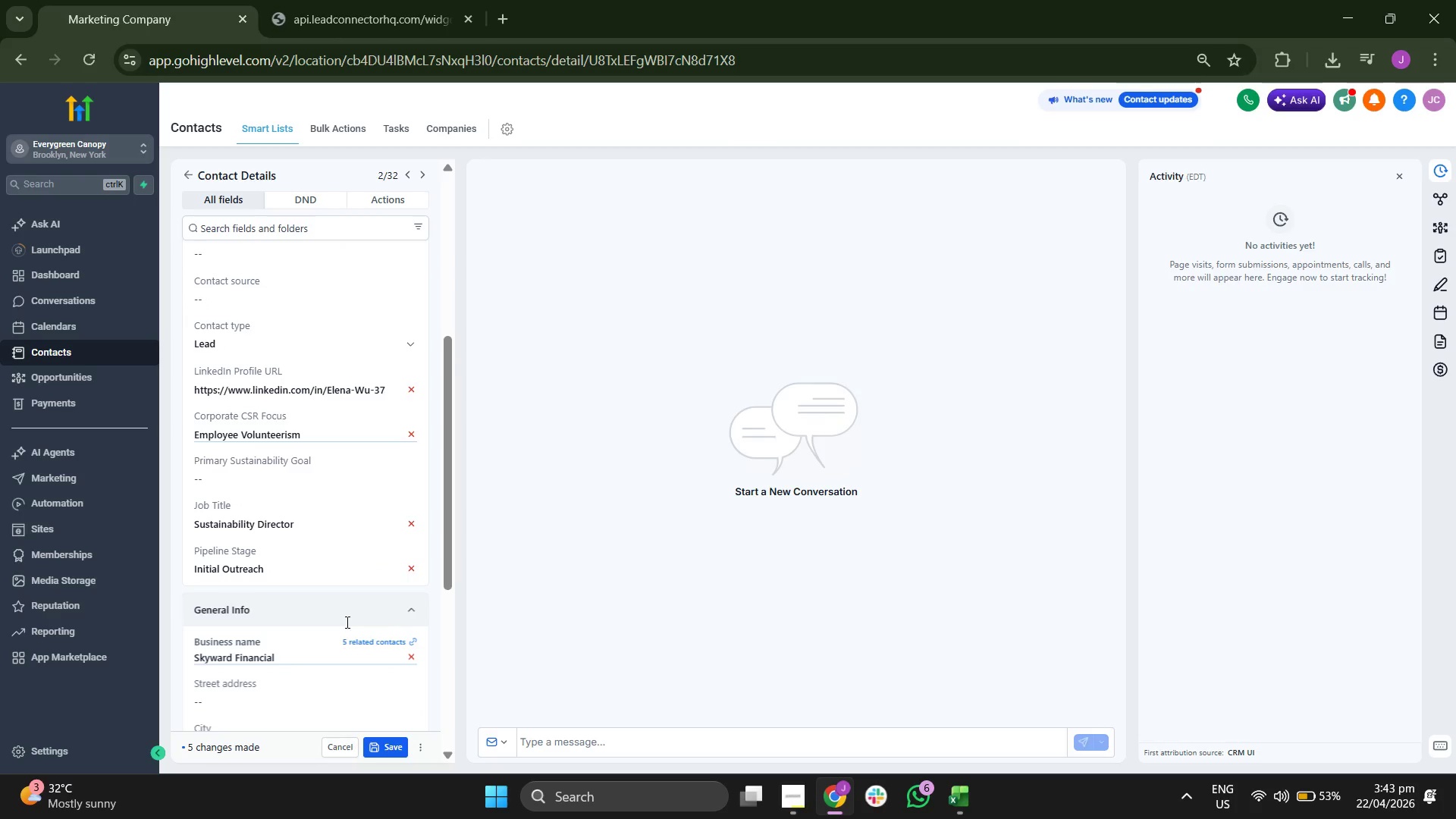 
scroll: coordinate [346, 622], scroll_direction: up, amount: 6.0
 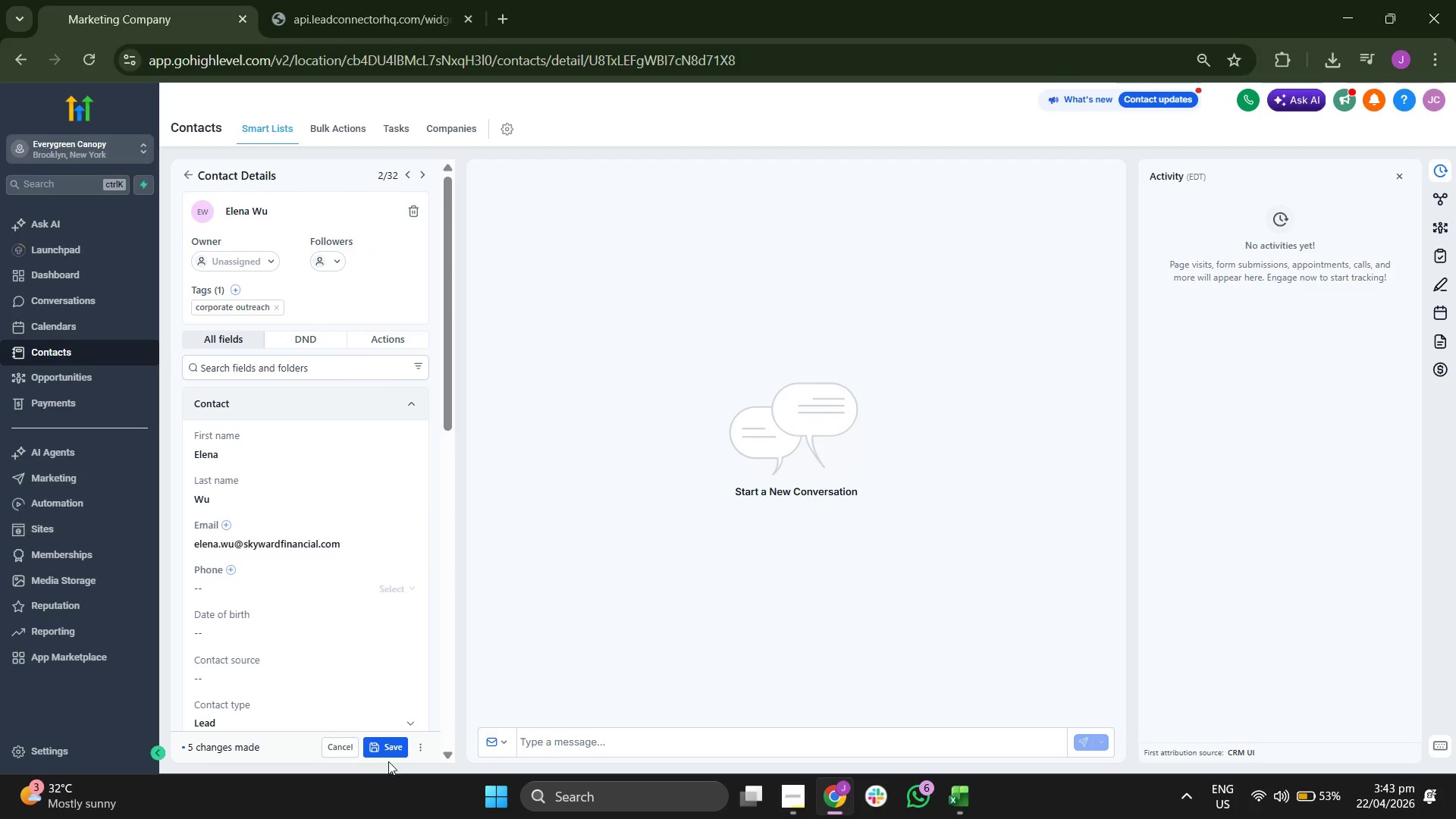 
left_click([384, 740])
 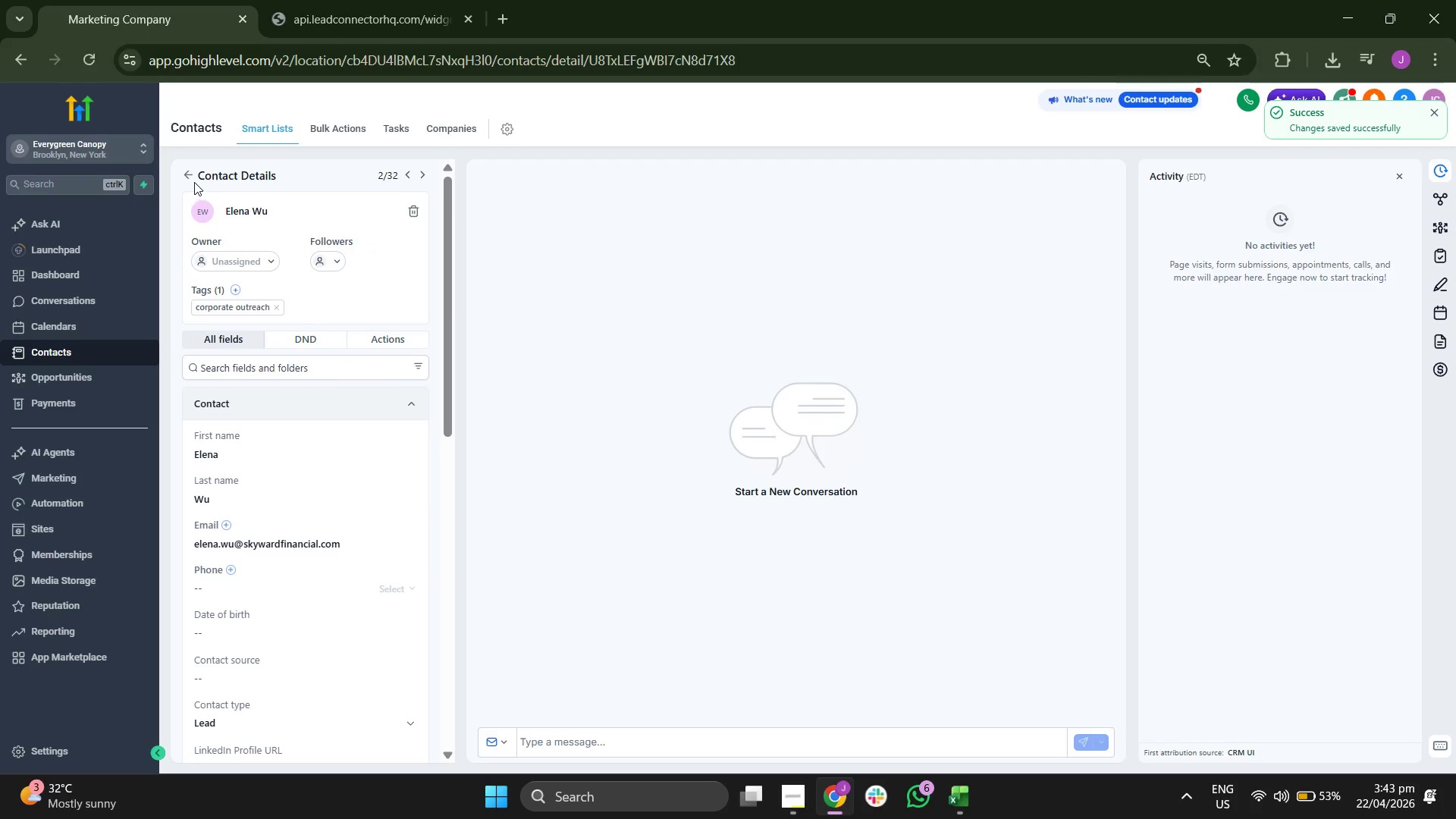 
wait(6.06)
 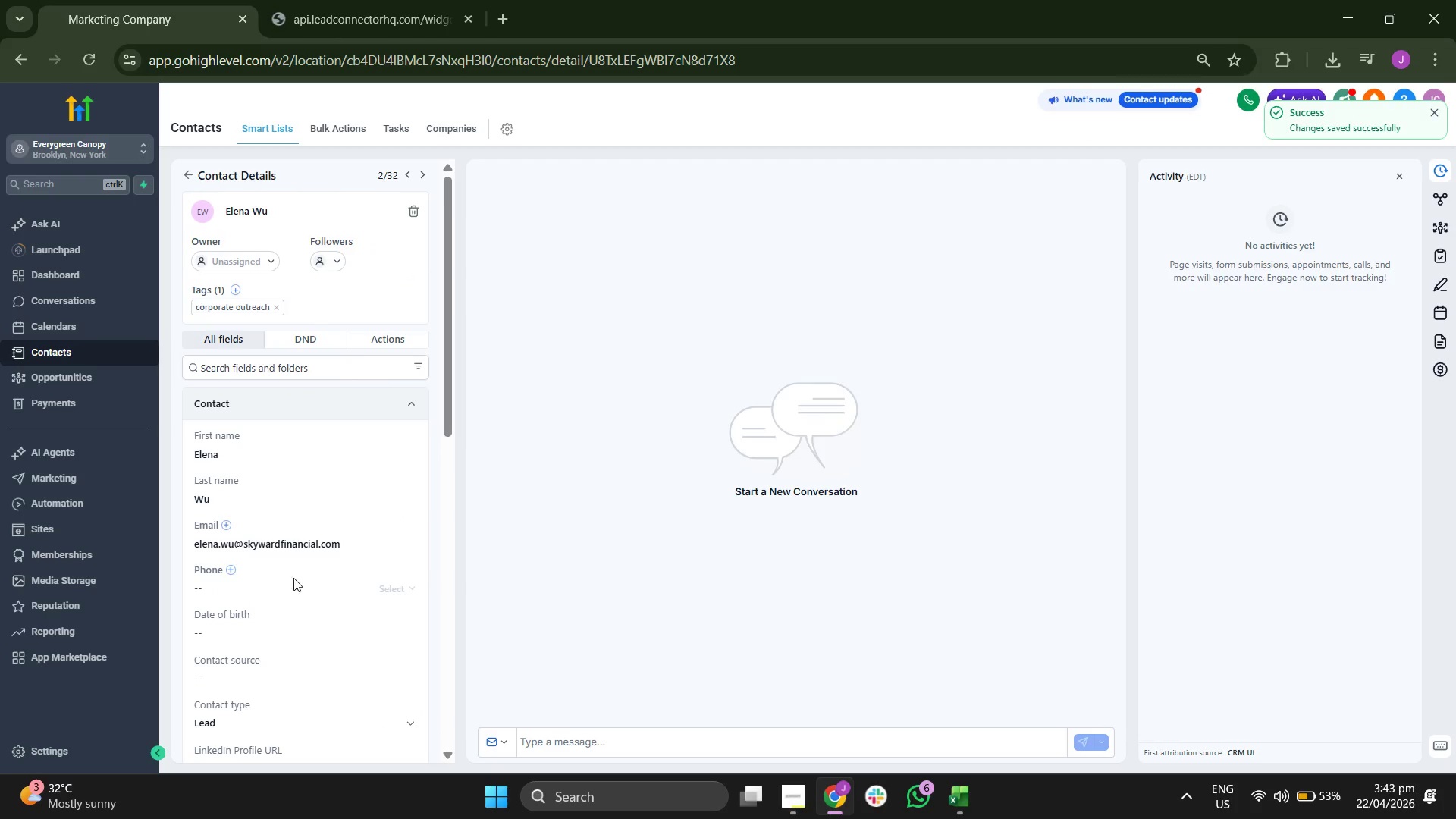 
left_click([187, 168])
 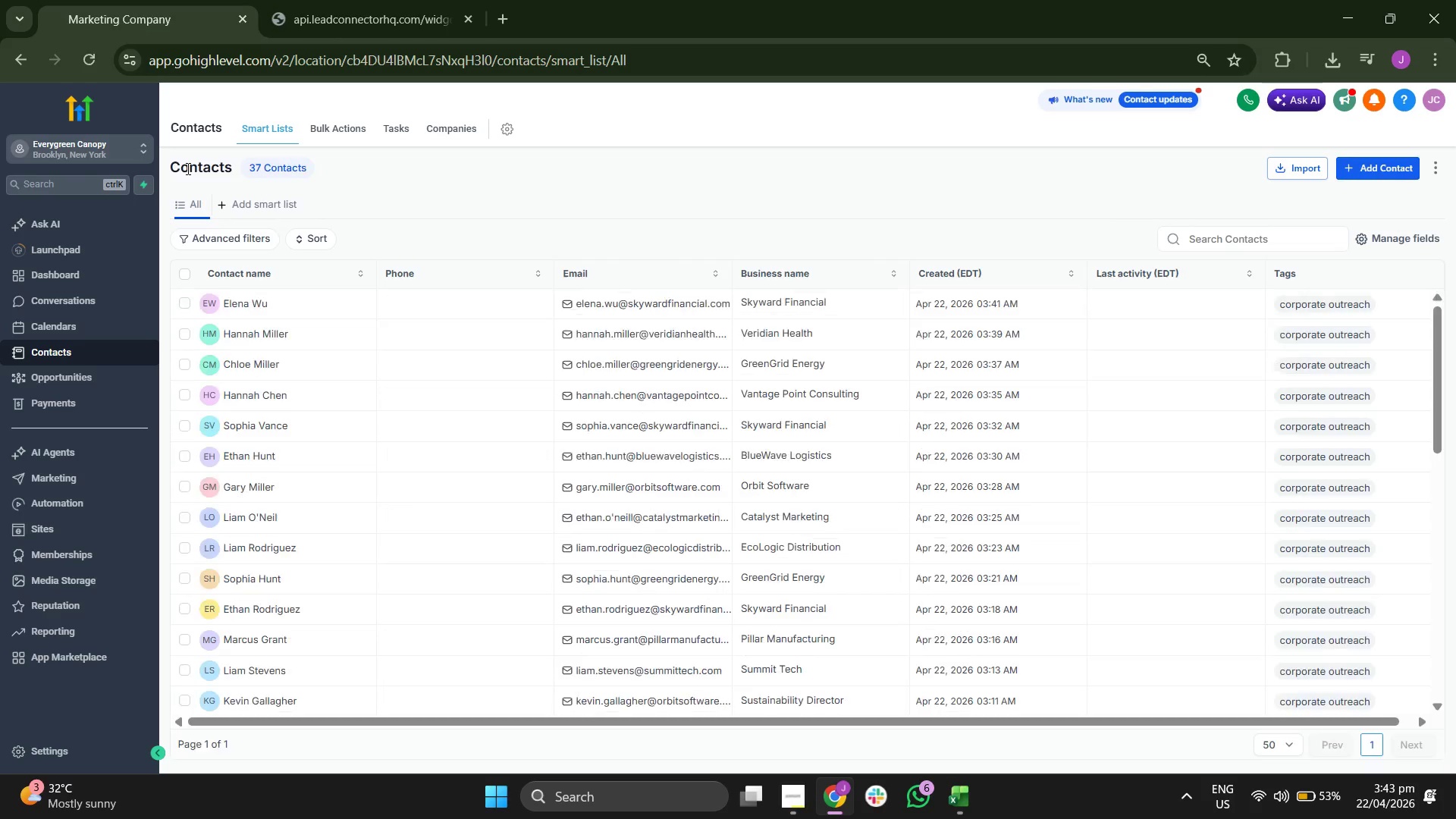 
wait(8.73)
 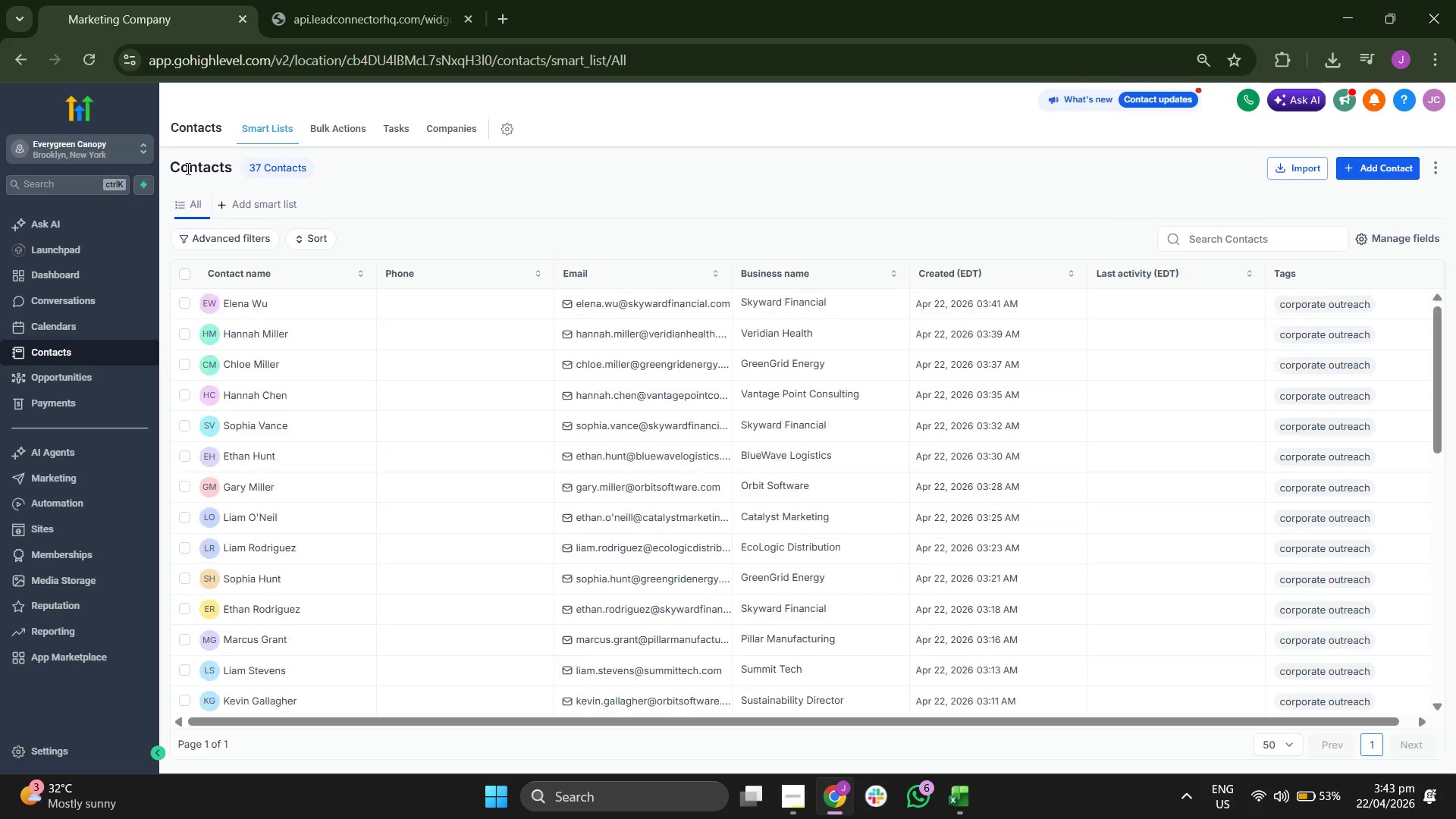 
left_click([1403, 165])
 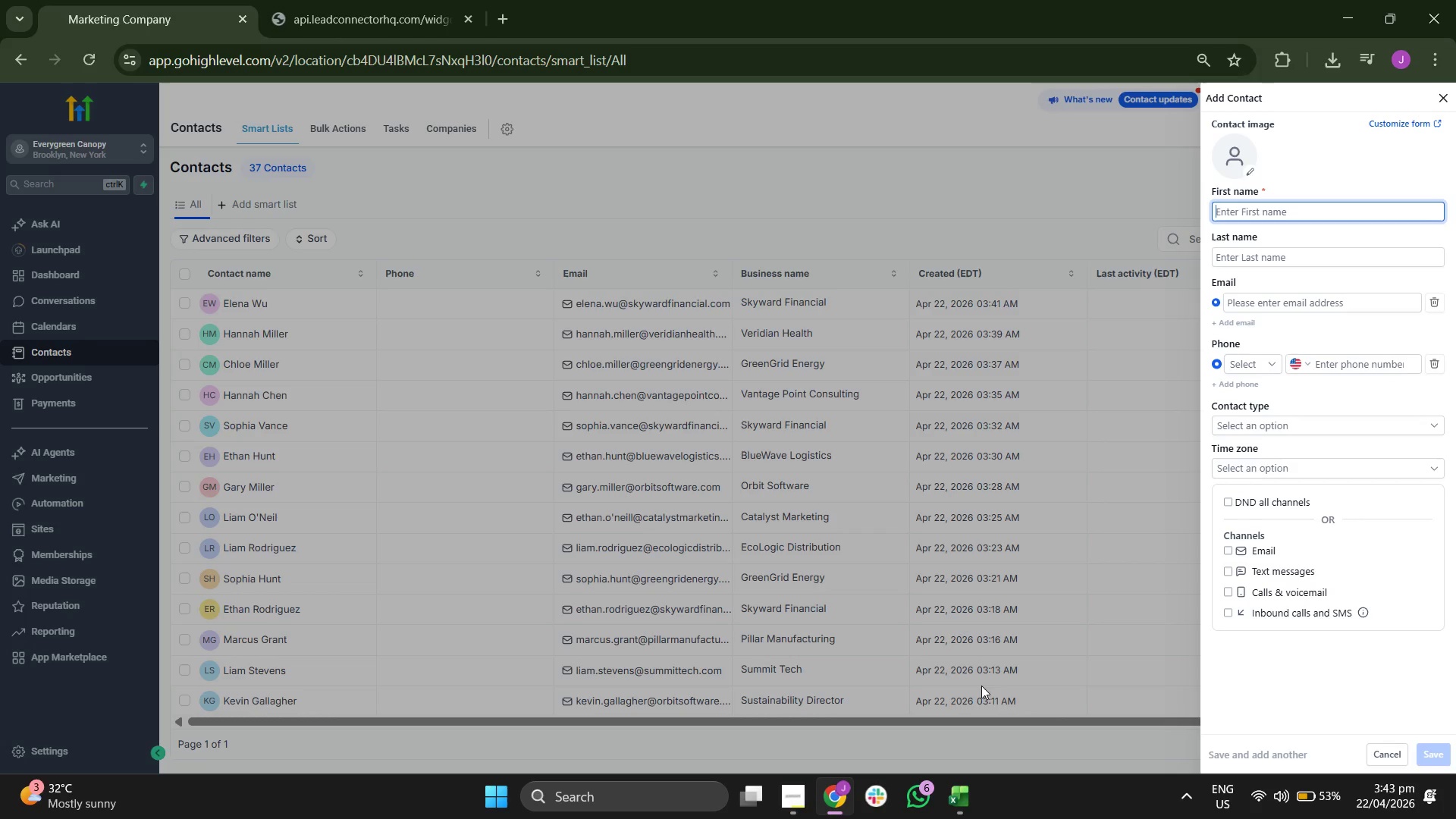 
left_click([968, 801])
 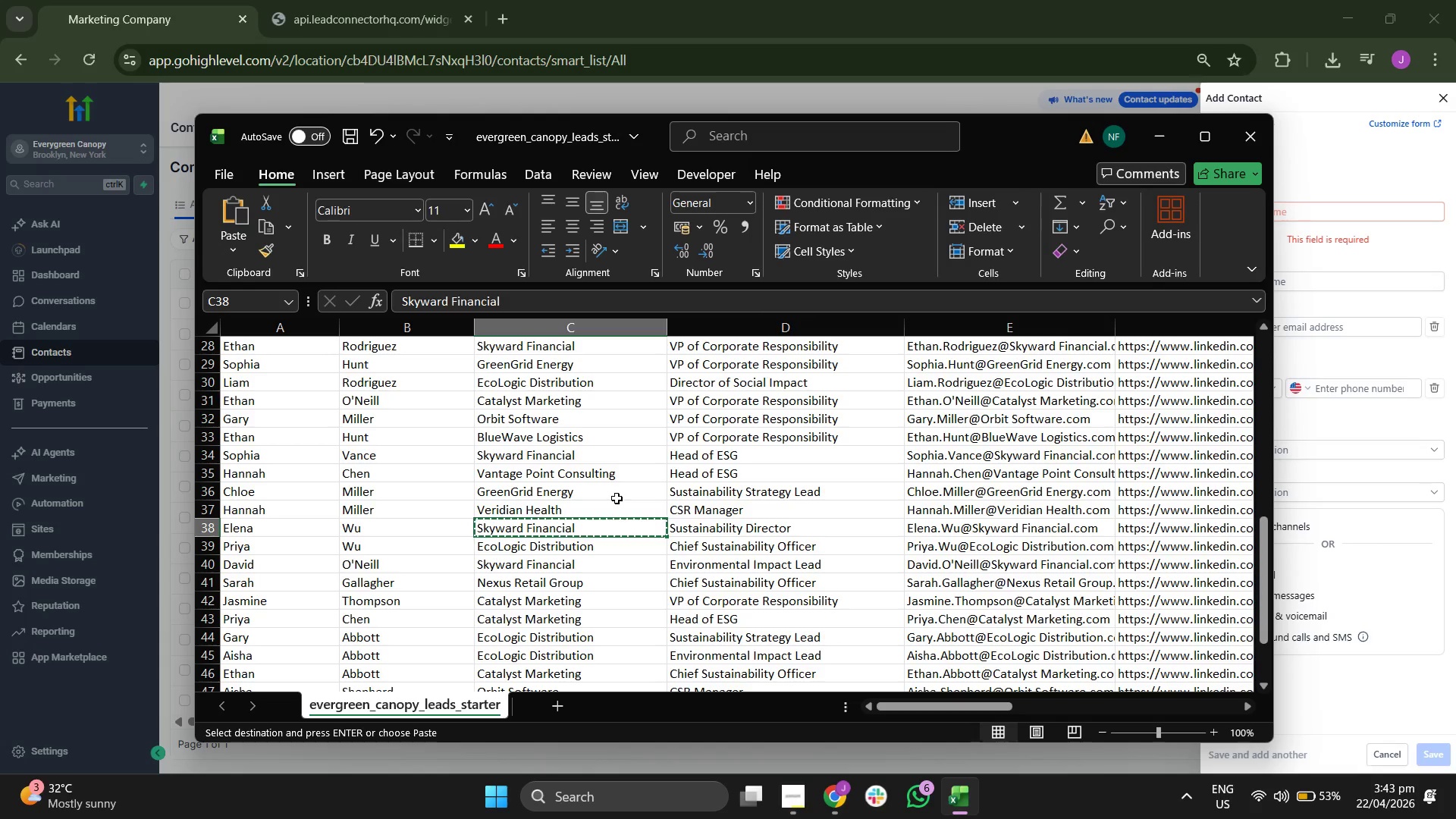 
key(ArrowDown)
 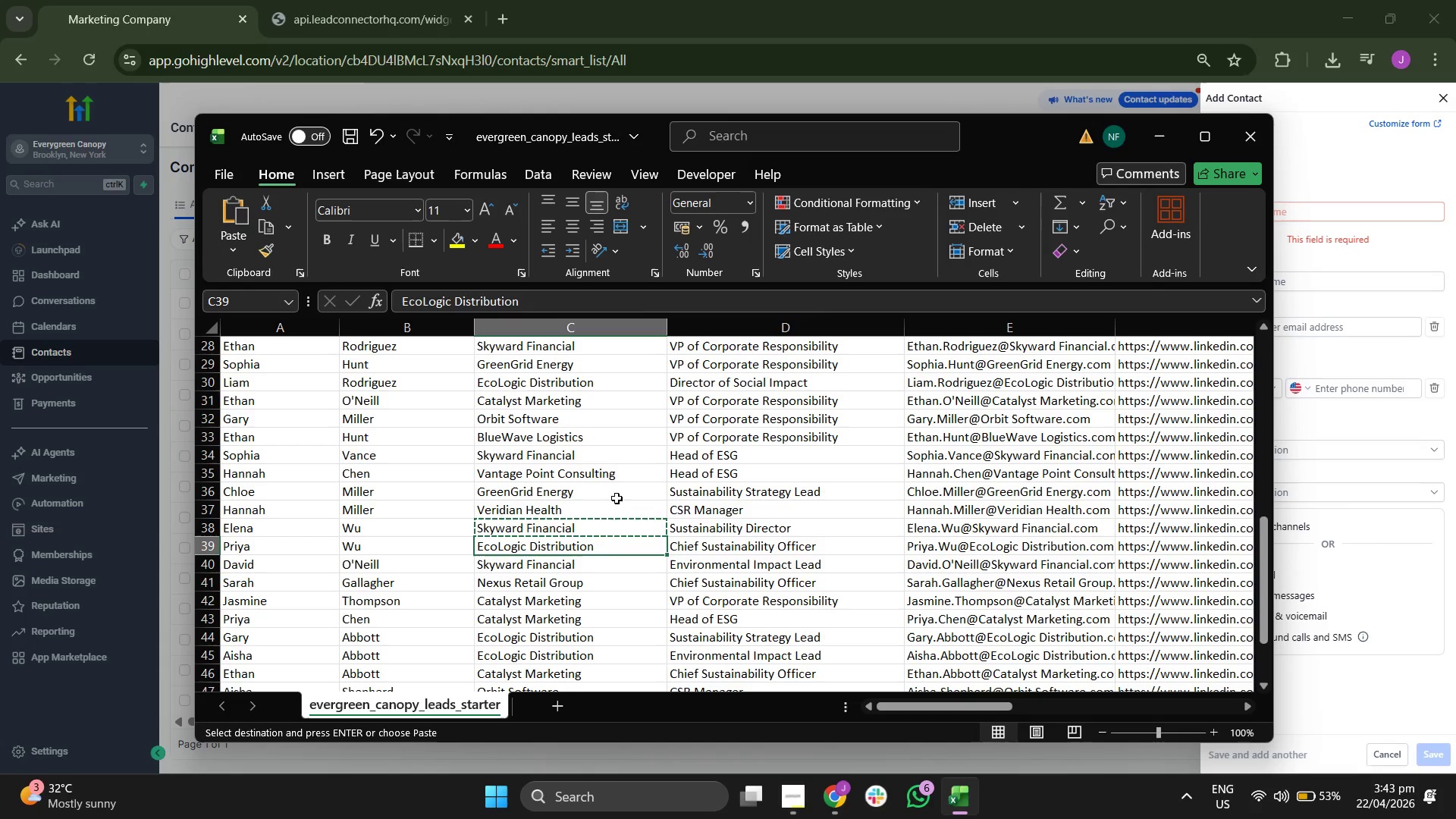 
key(ArrowLeft)
 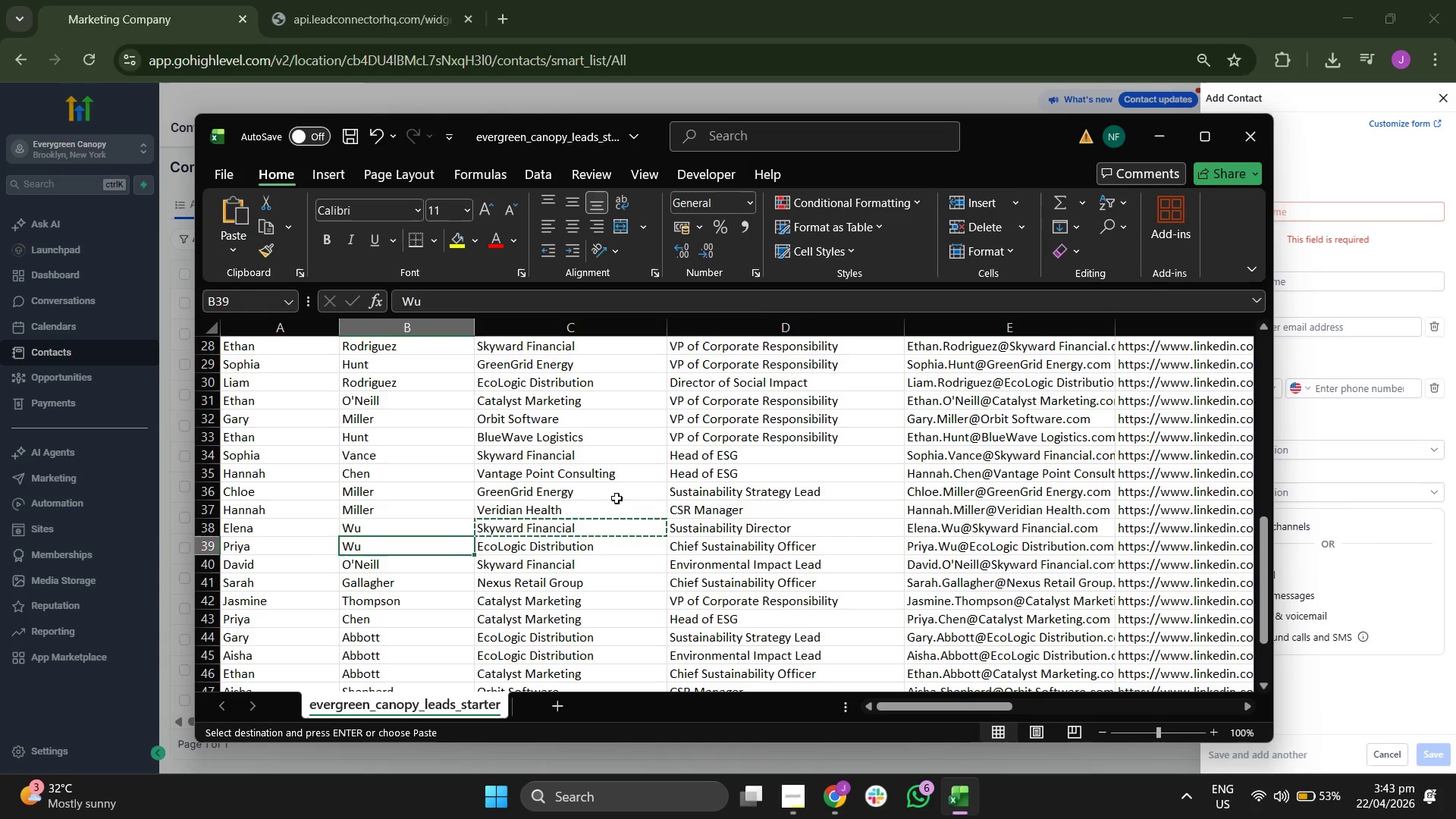 
key(ArrowLeft)
 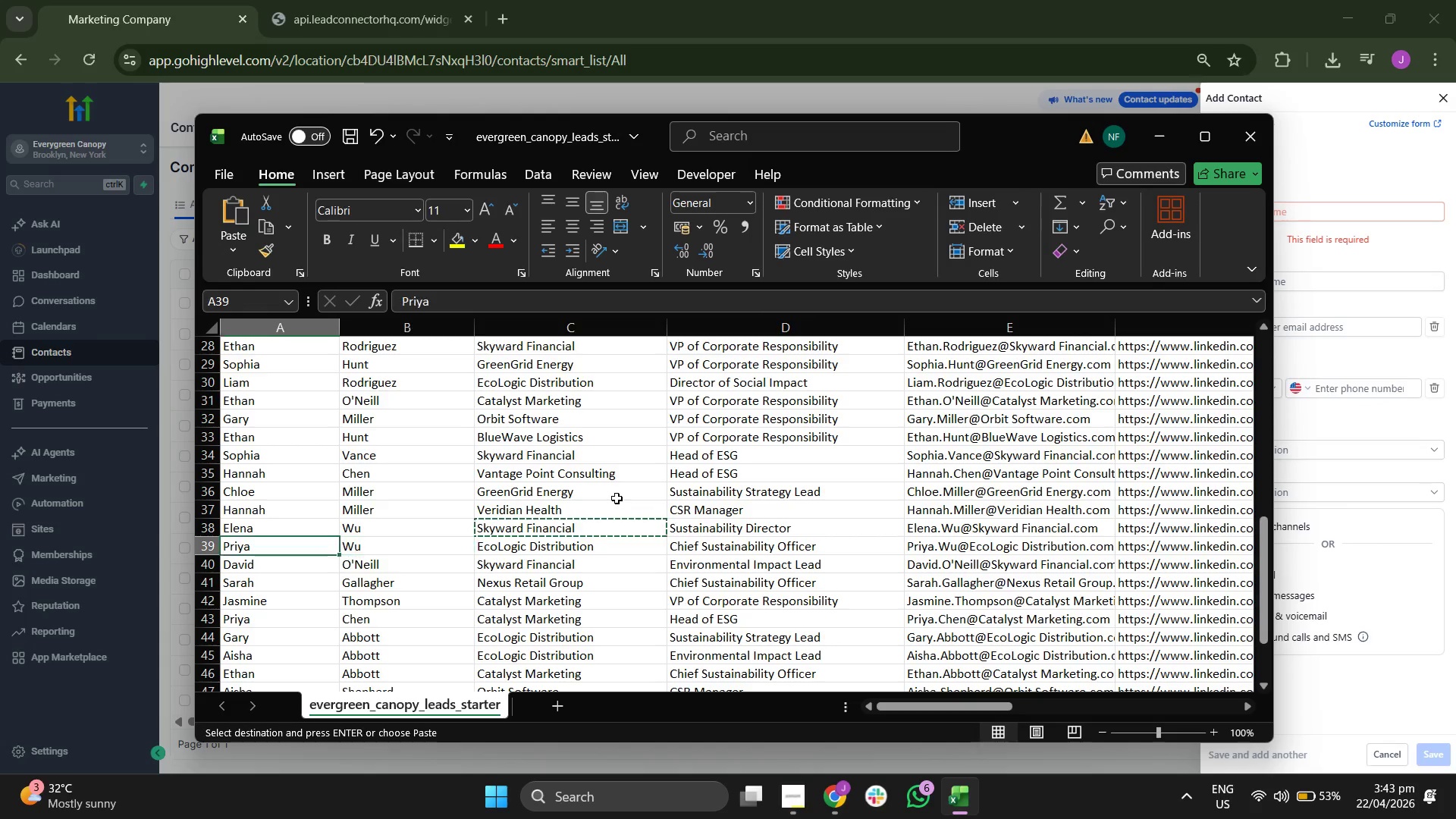 
key(ArrowLeft)
 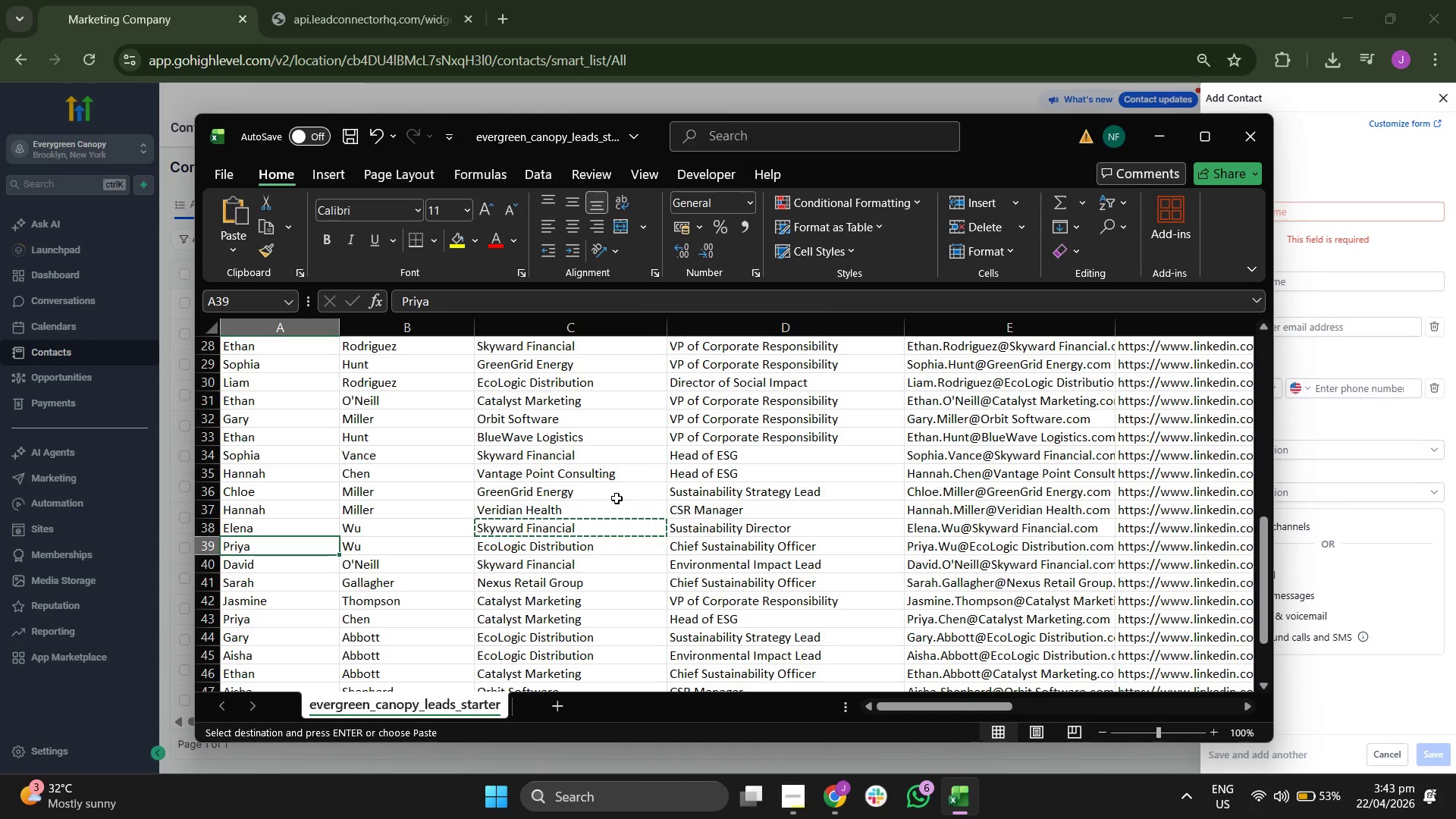 
key(ArrowLeft)
 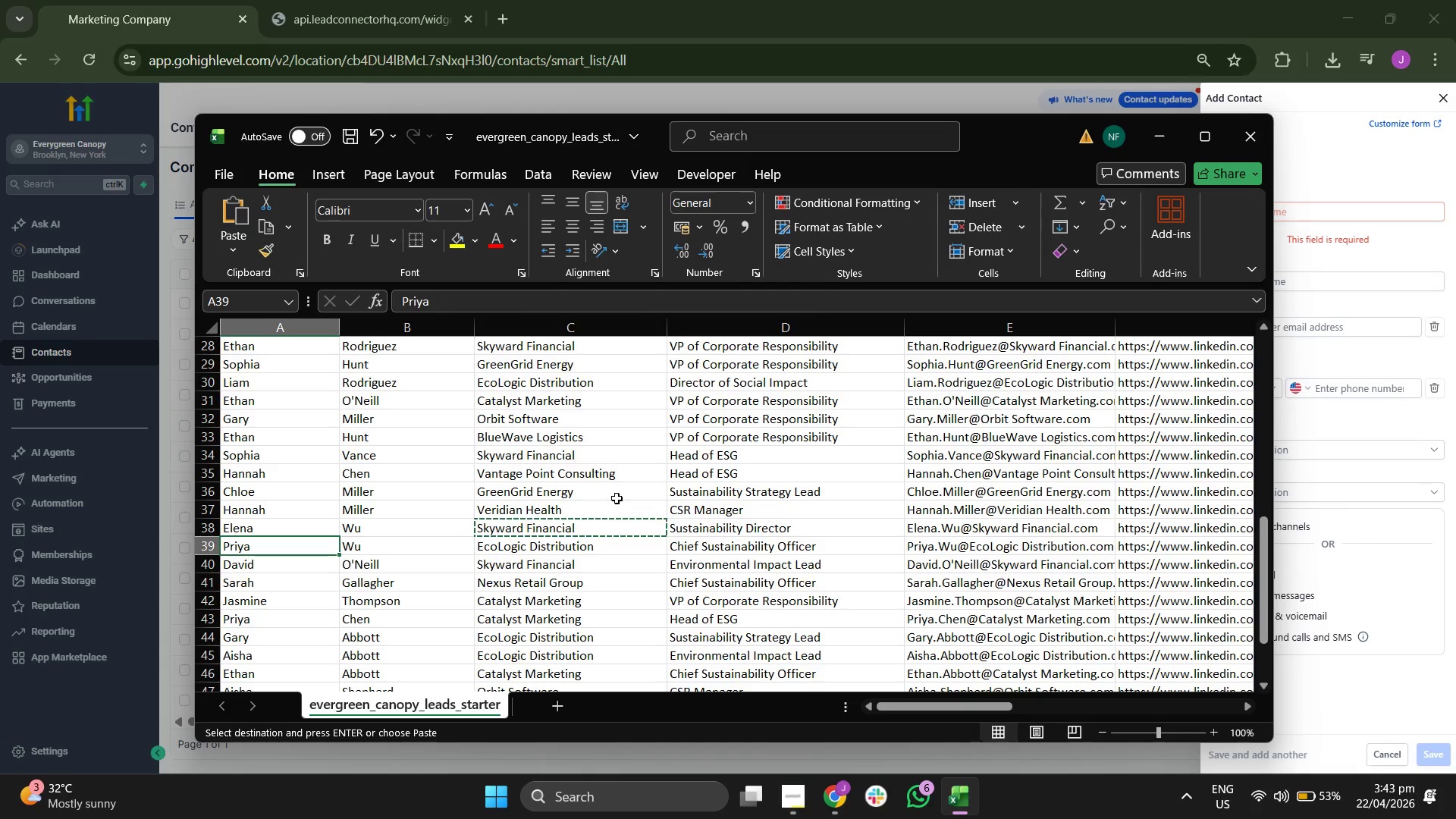 
key(ArrowRight)
 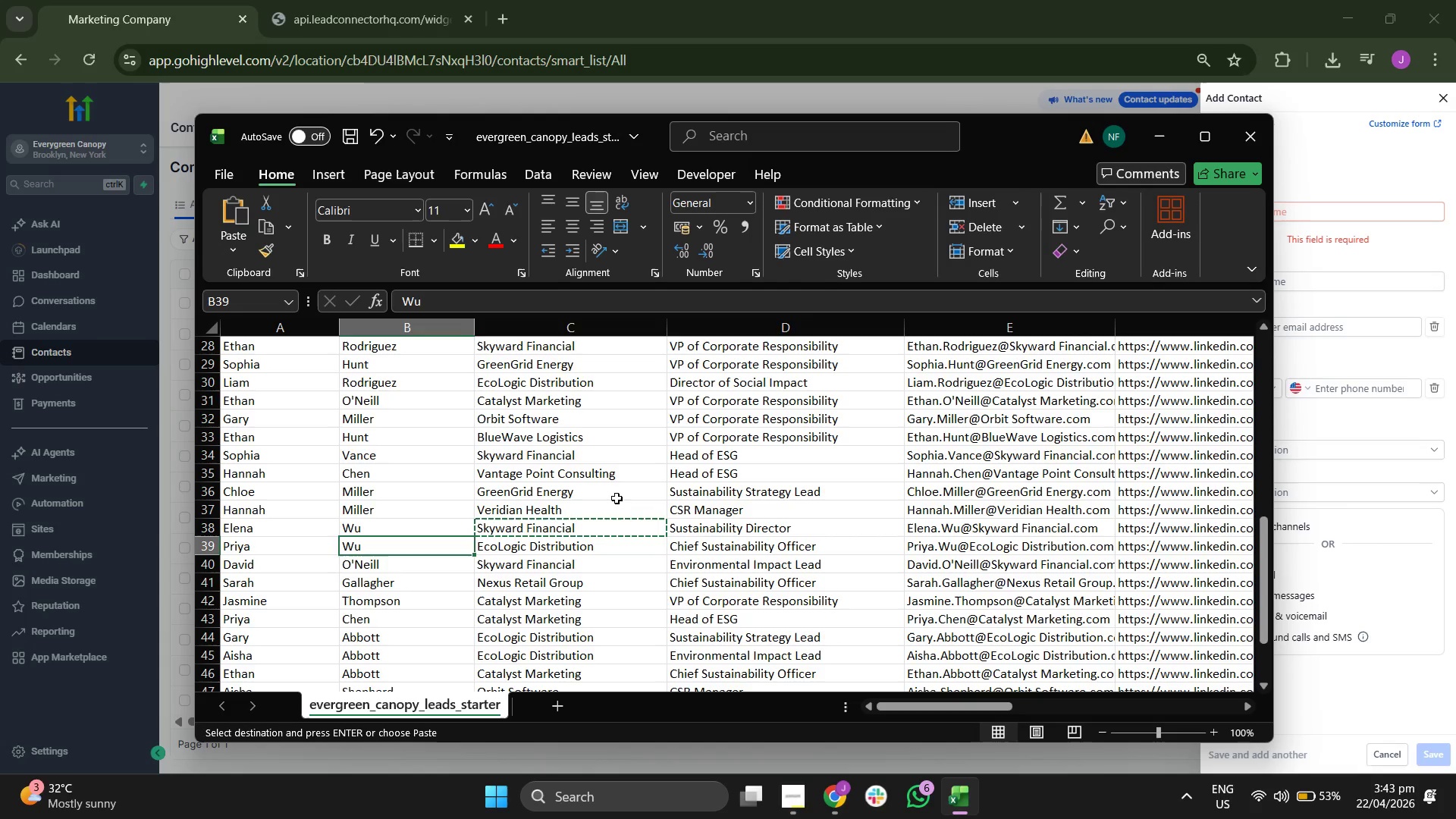 
key(ArrowRight)
 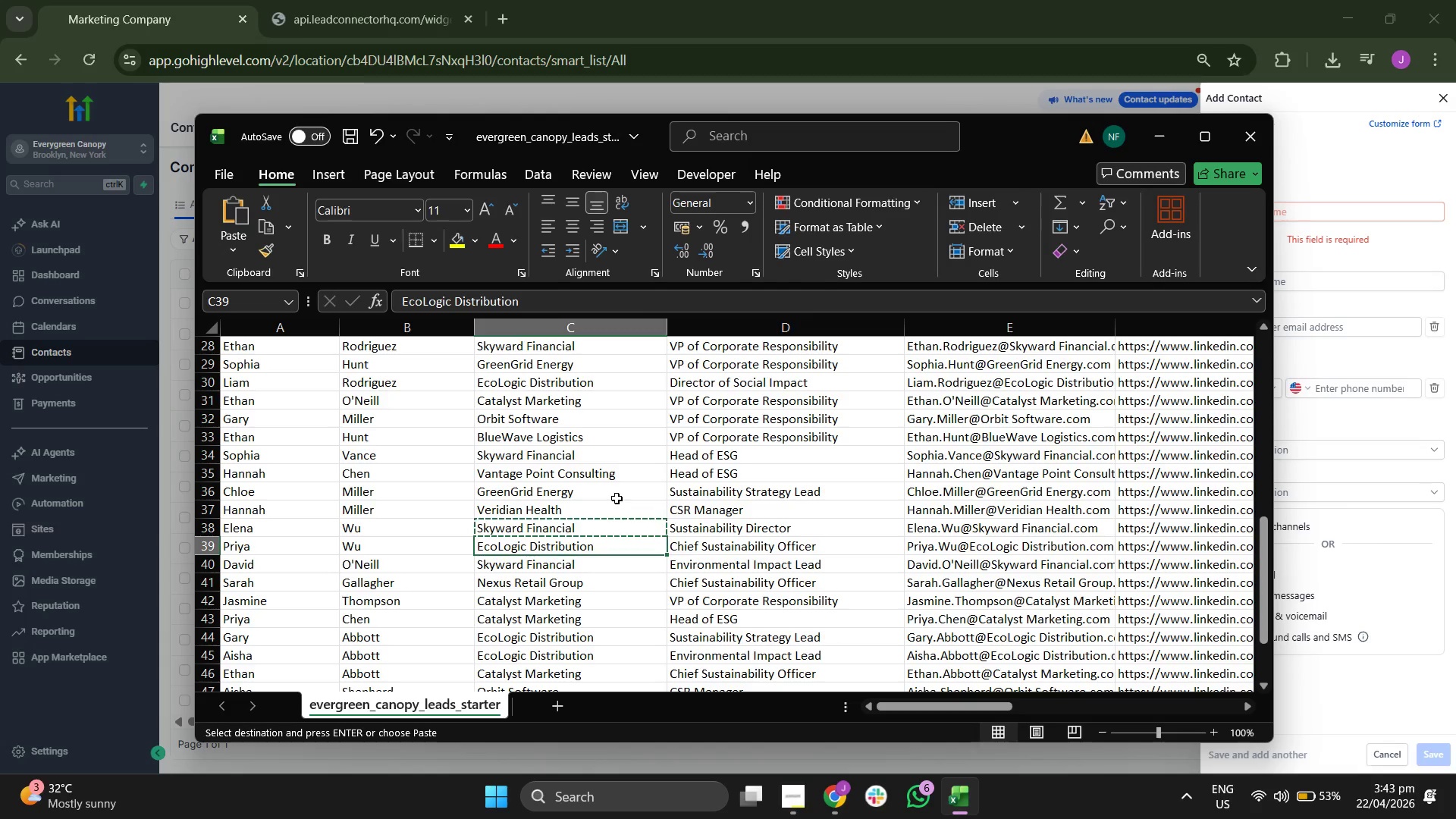 
key(ArrowRight)
 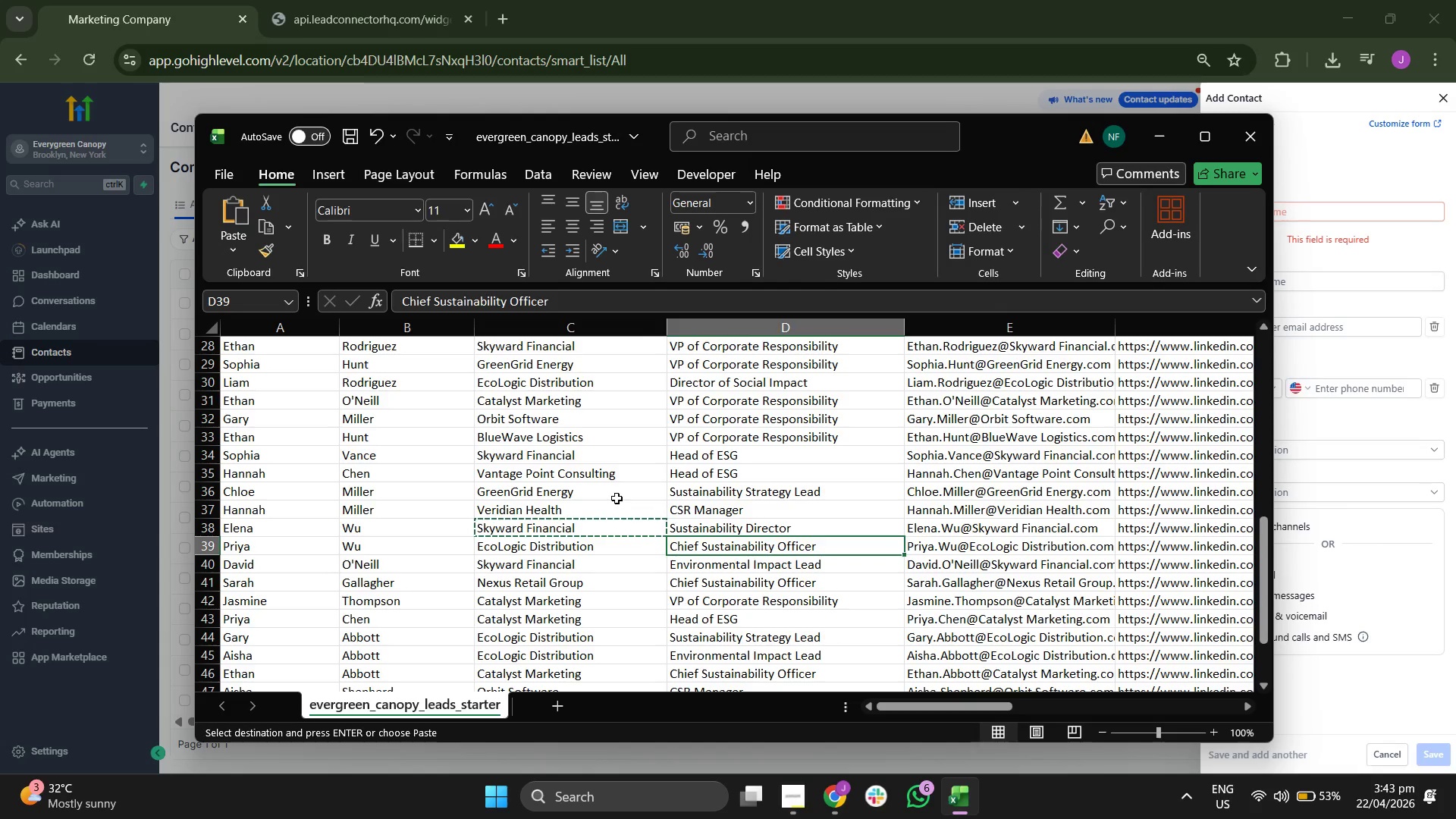 
key(ArrowRight)
 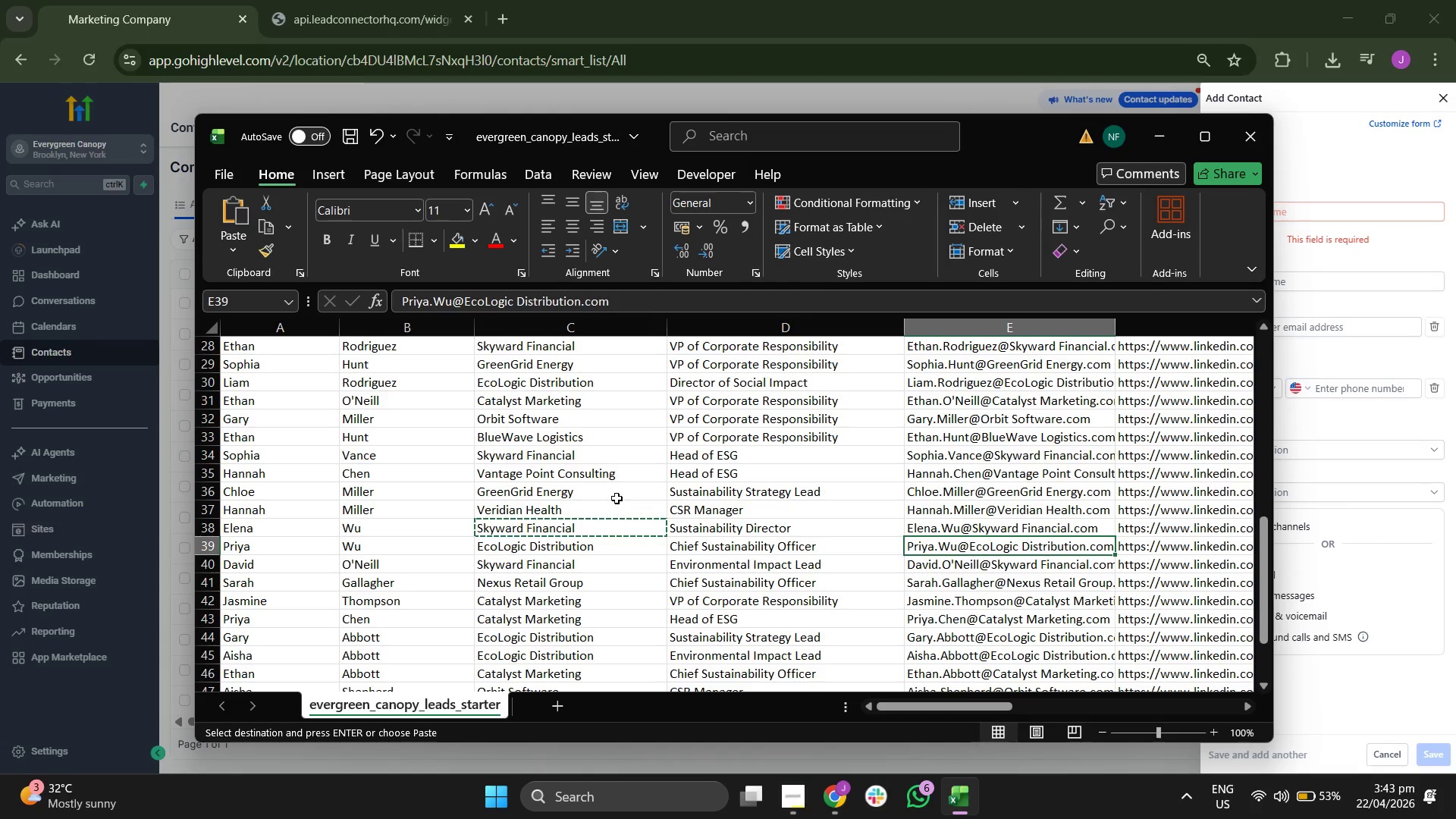 
key(Control+C)
 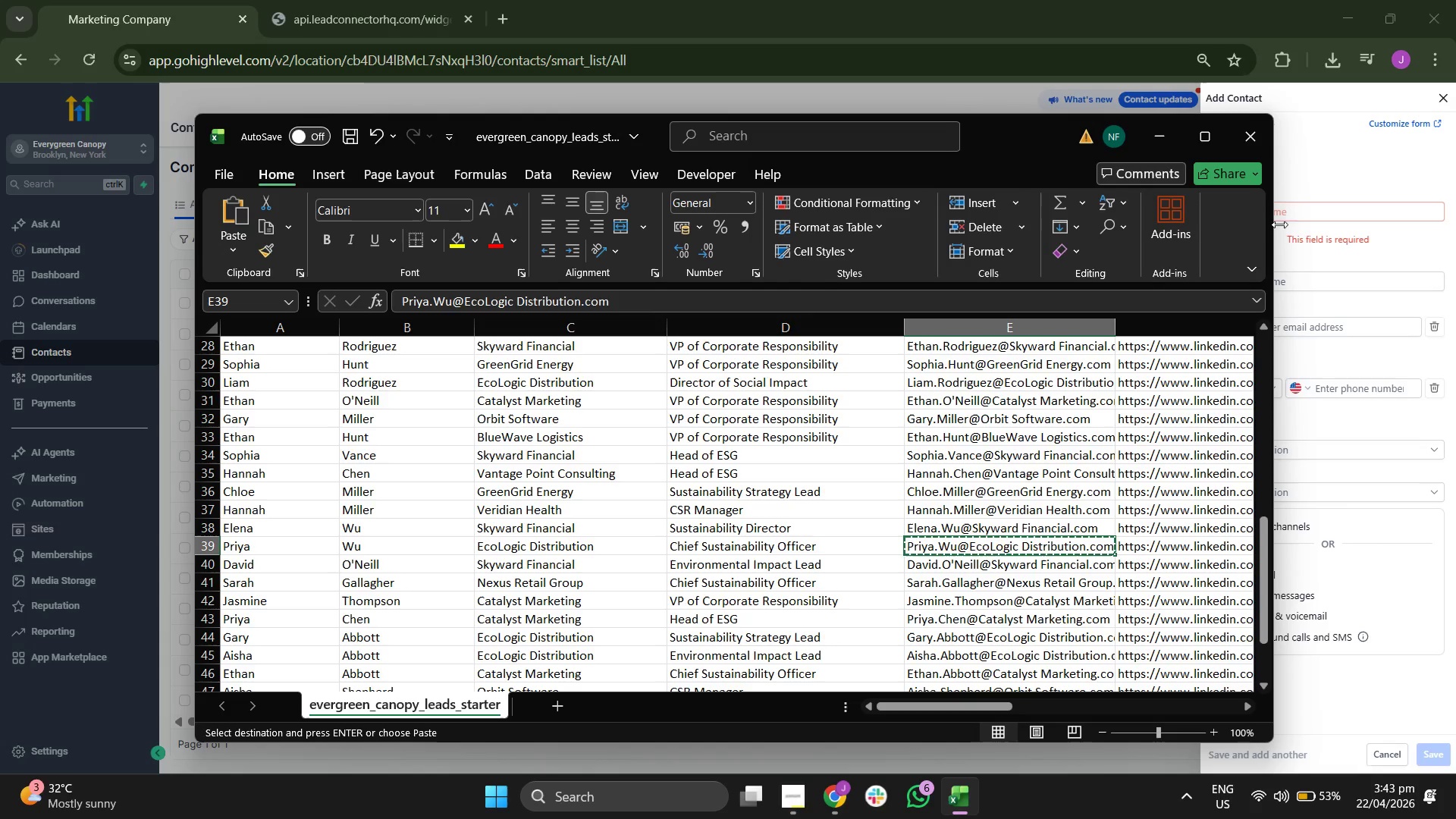 
left_click([1316, 209])
 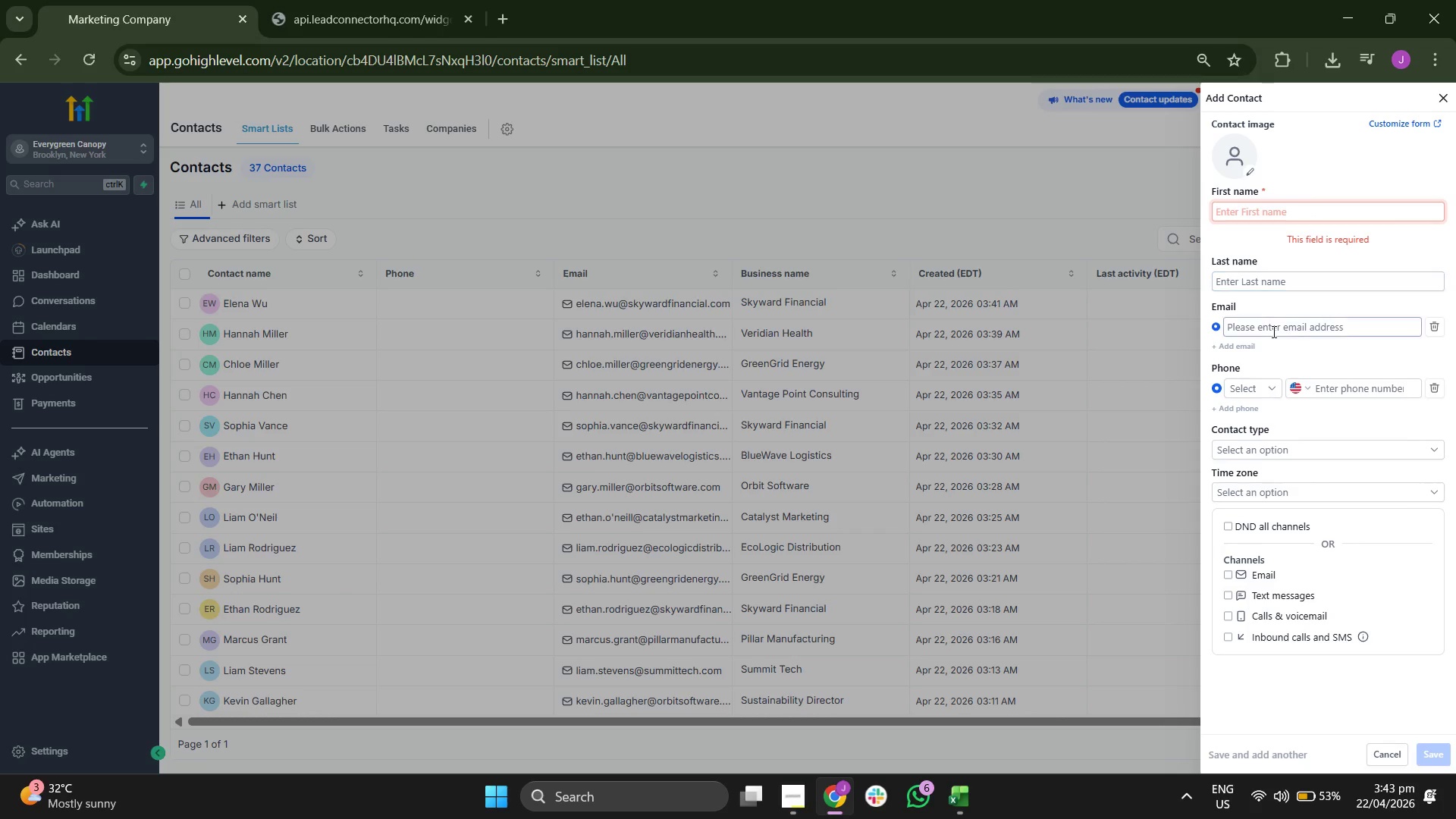 
key(Control+ControlLeft)
 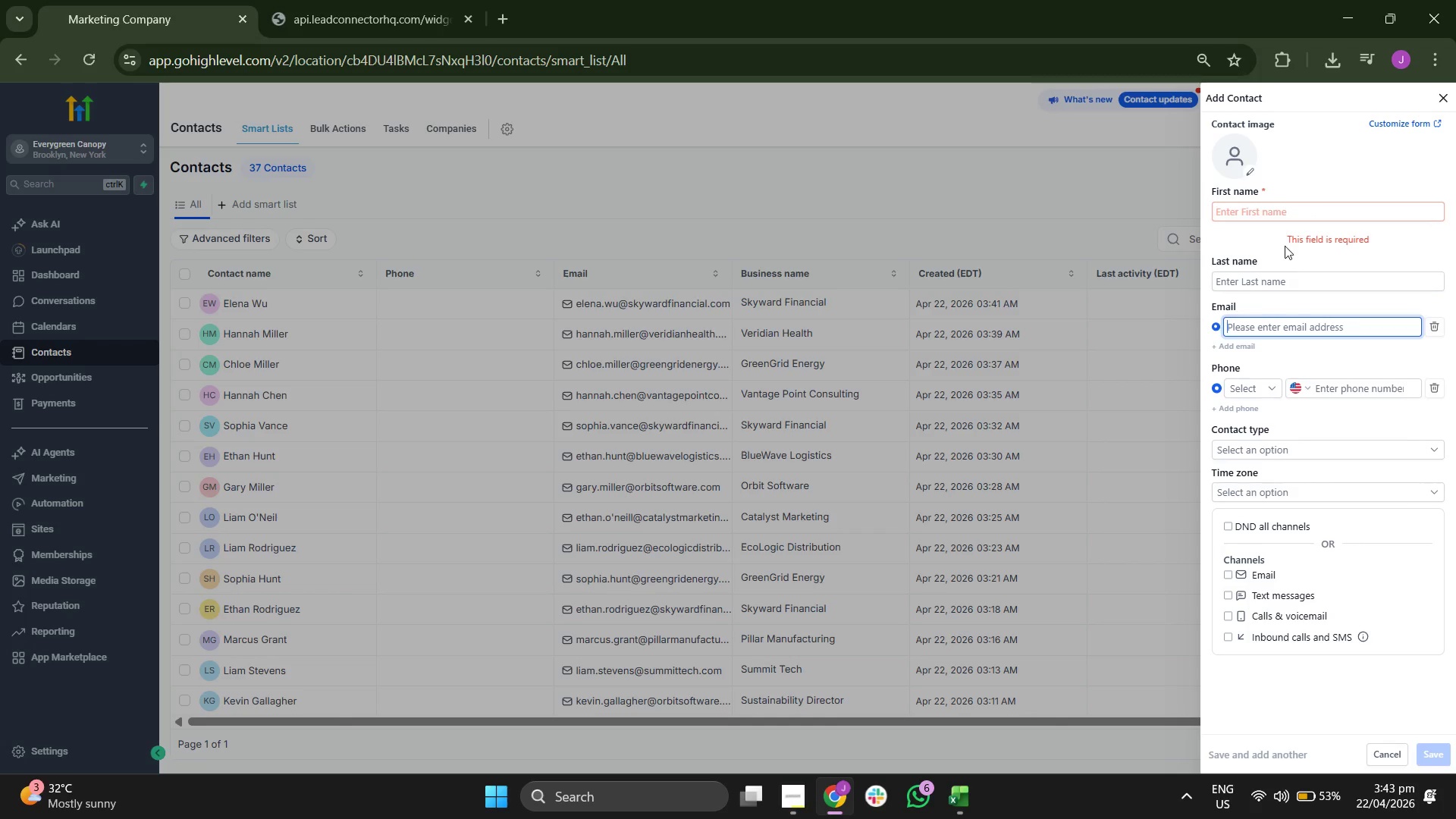 
key(Control+V)
 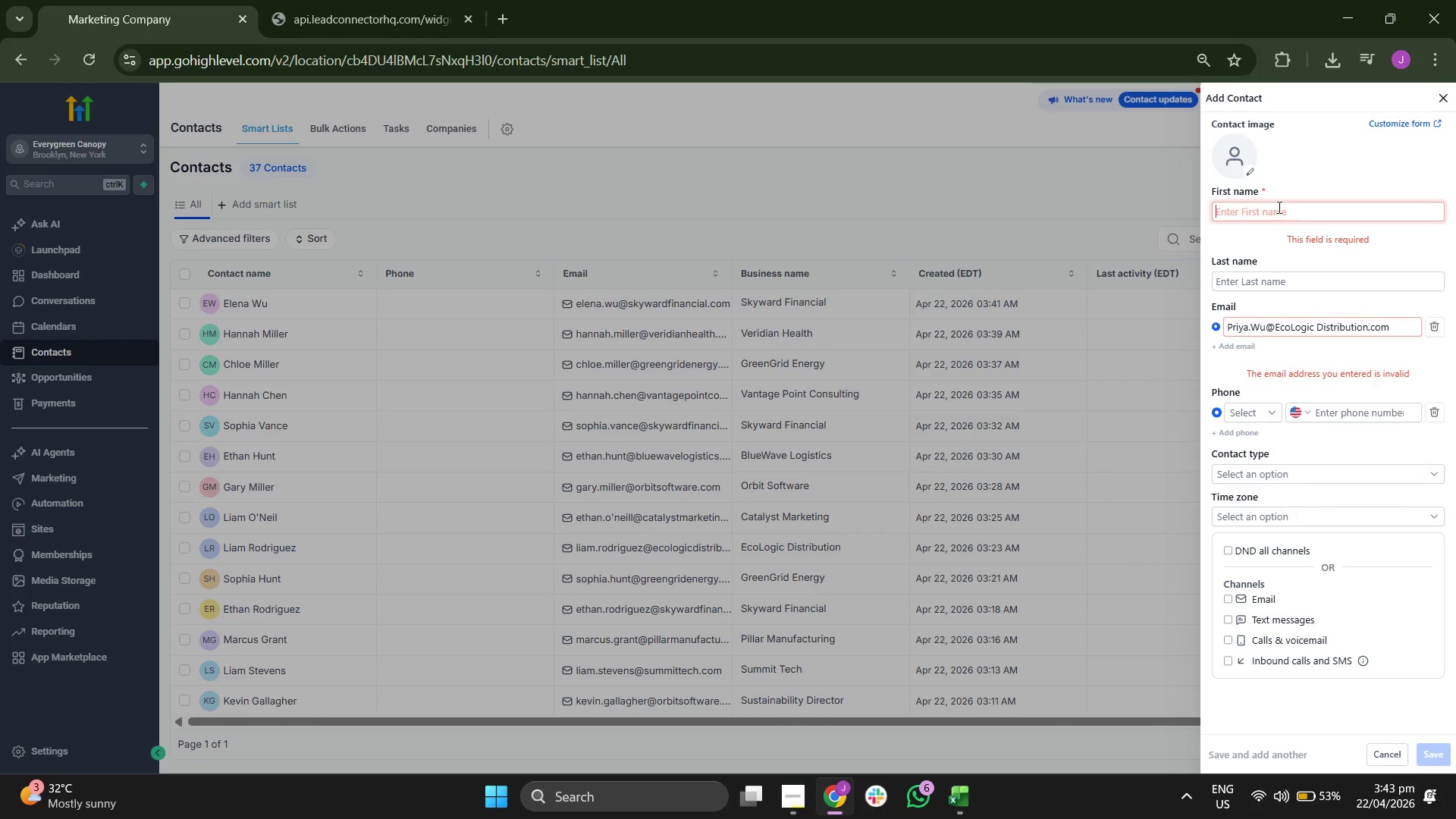 
type(Priya)
 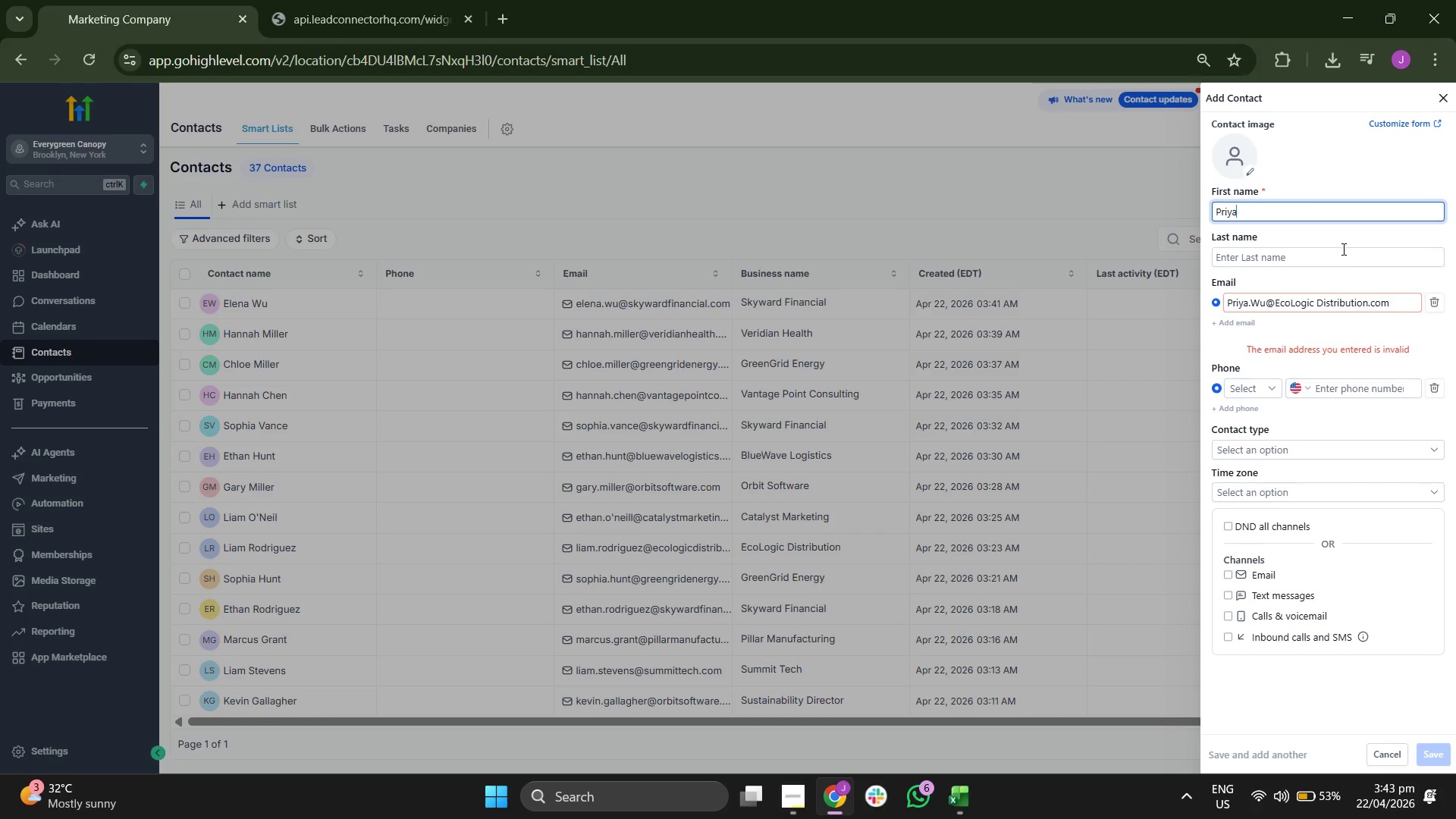 
left_click([1335, 265])
 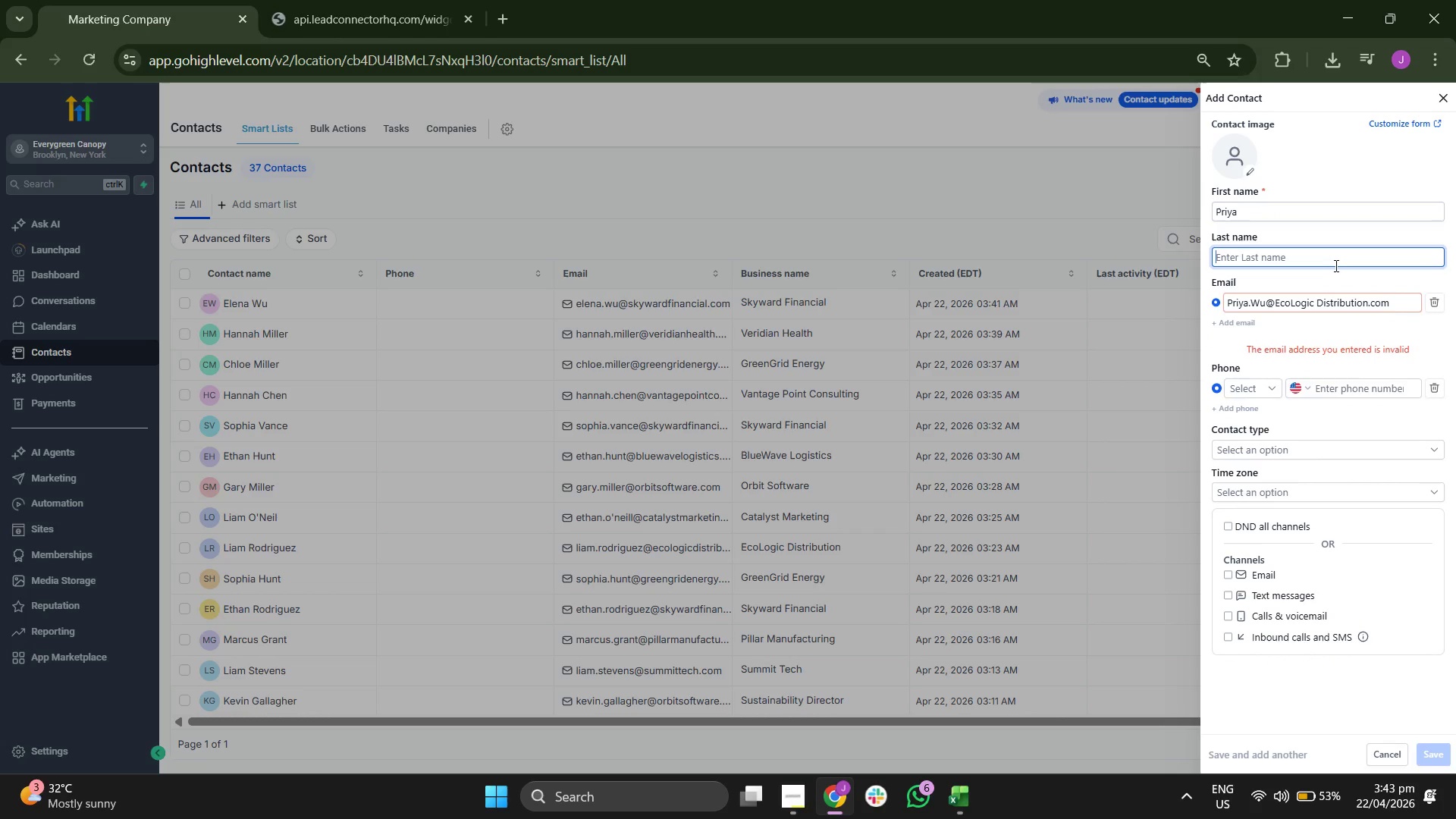 
key(CapsLock)
 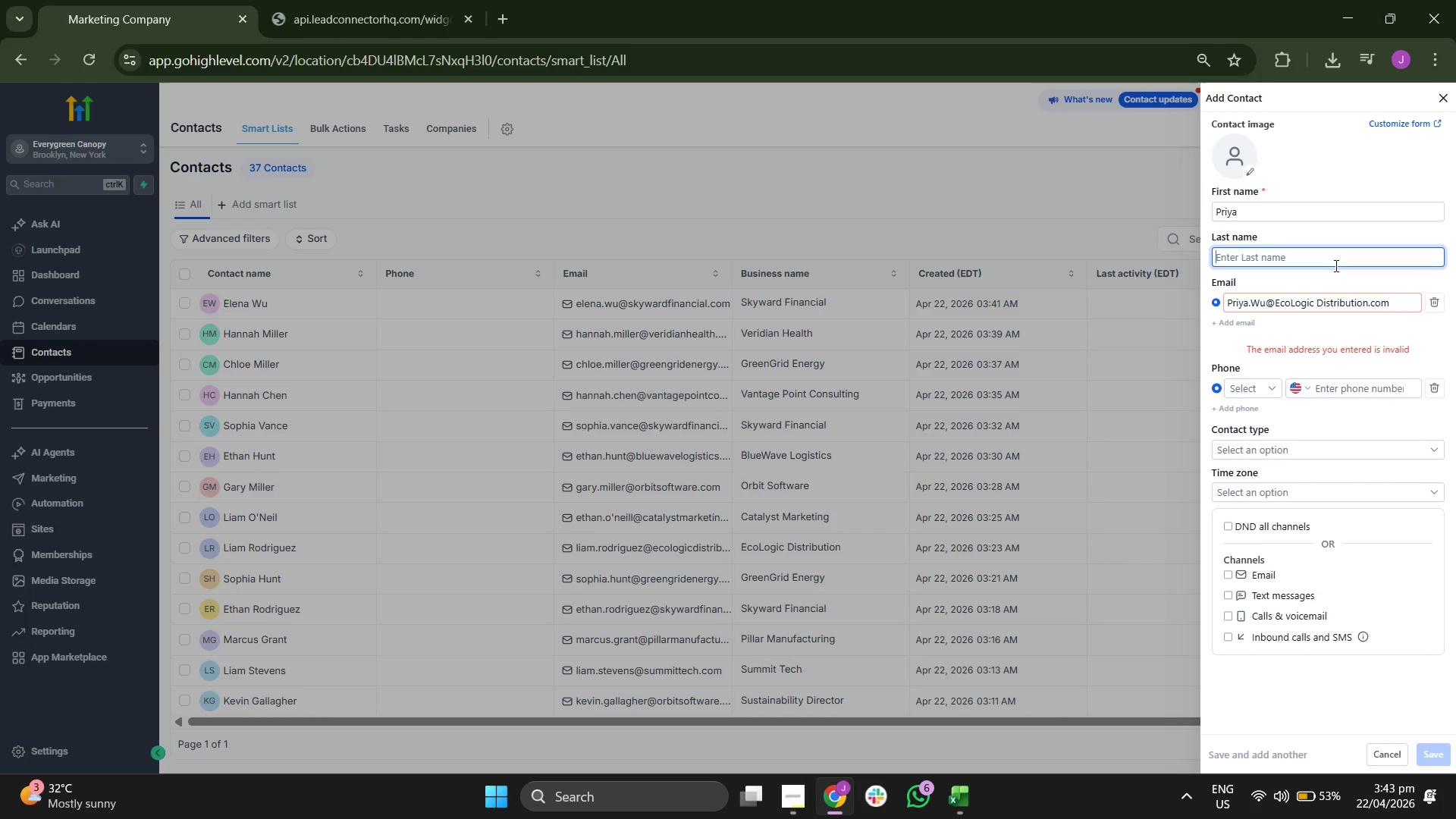 
key(W)
 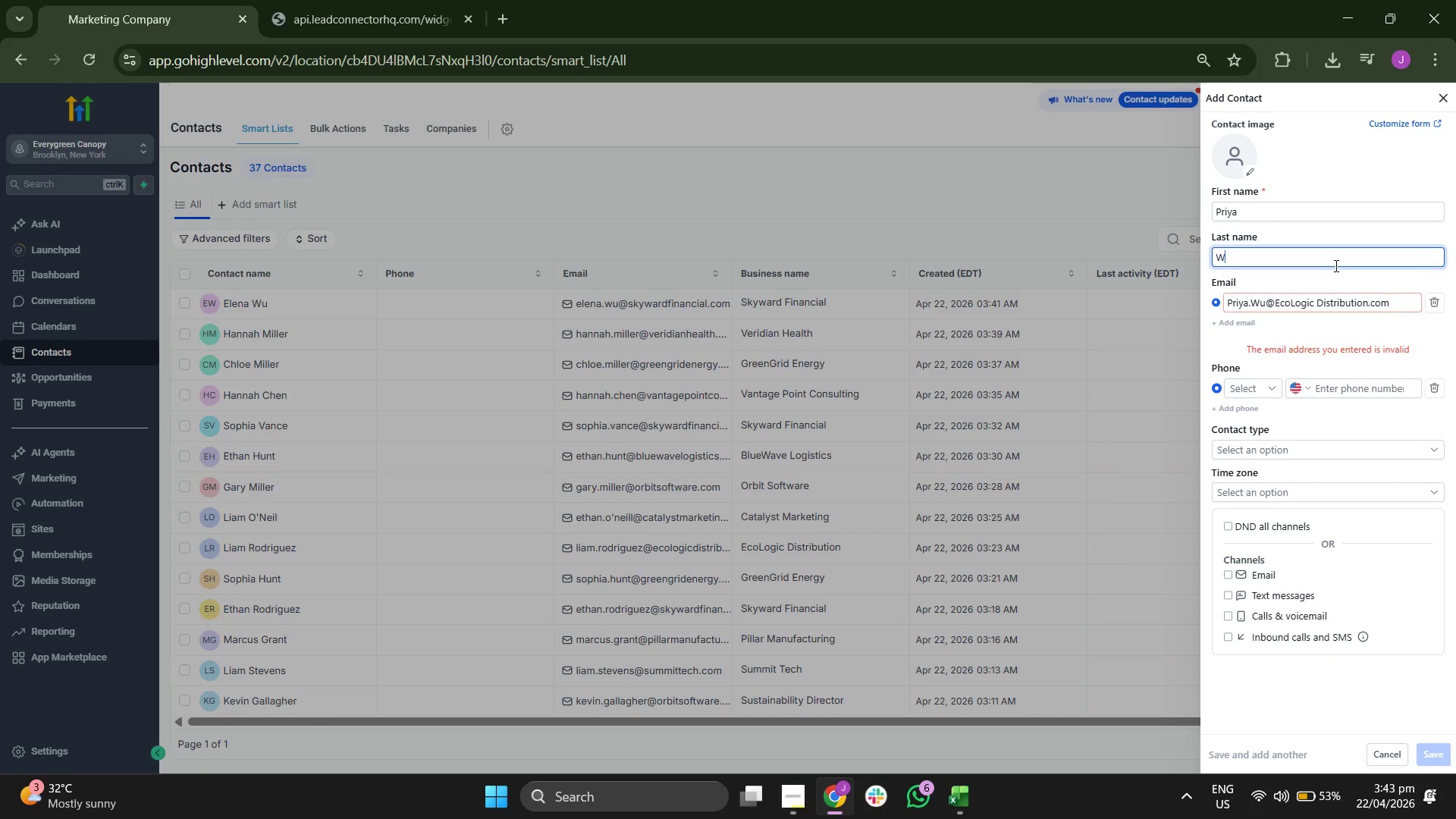 
key(CapsLock)
 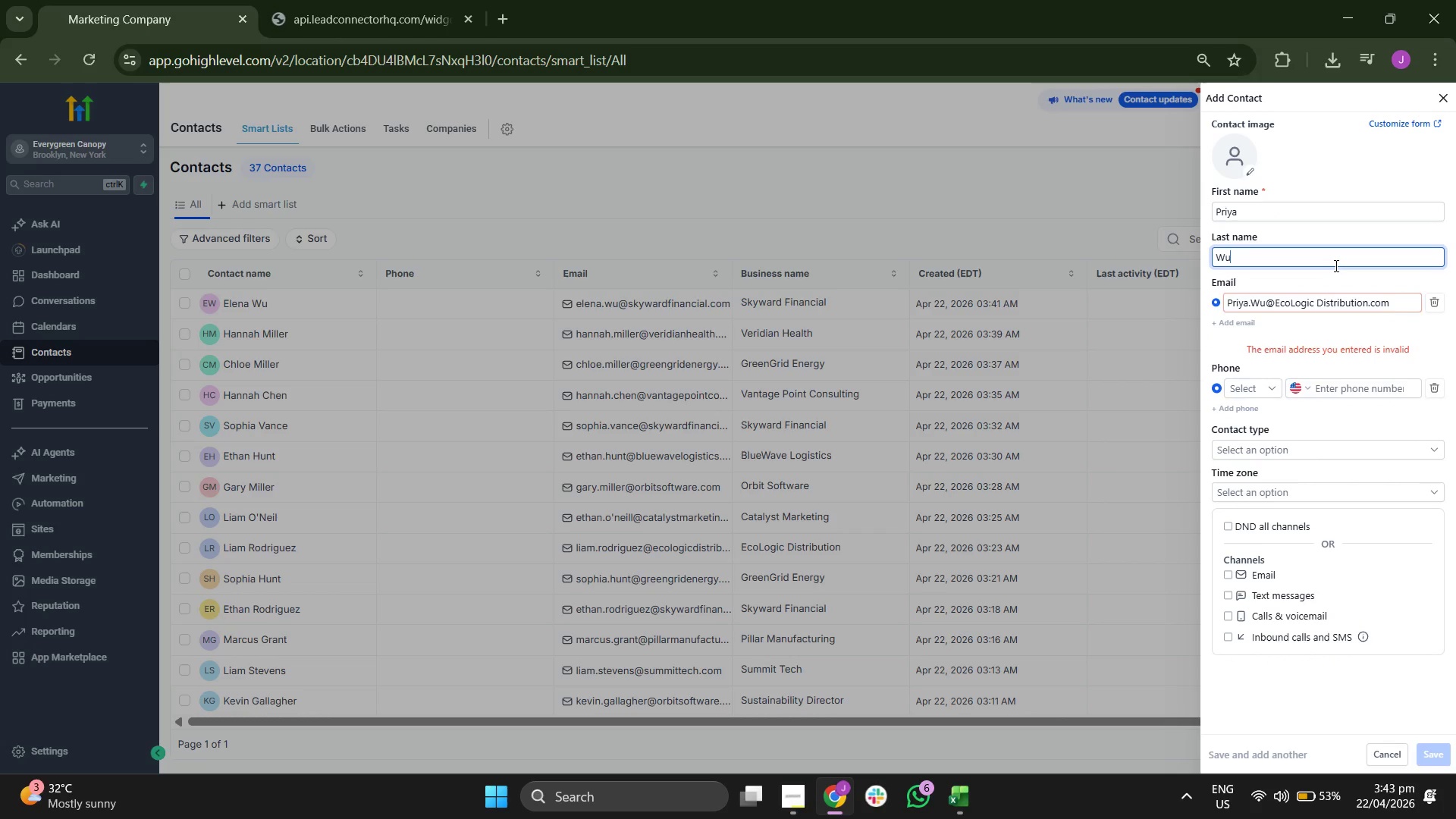 
key(U)
 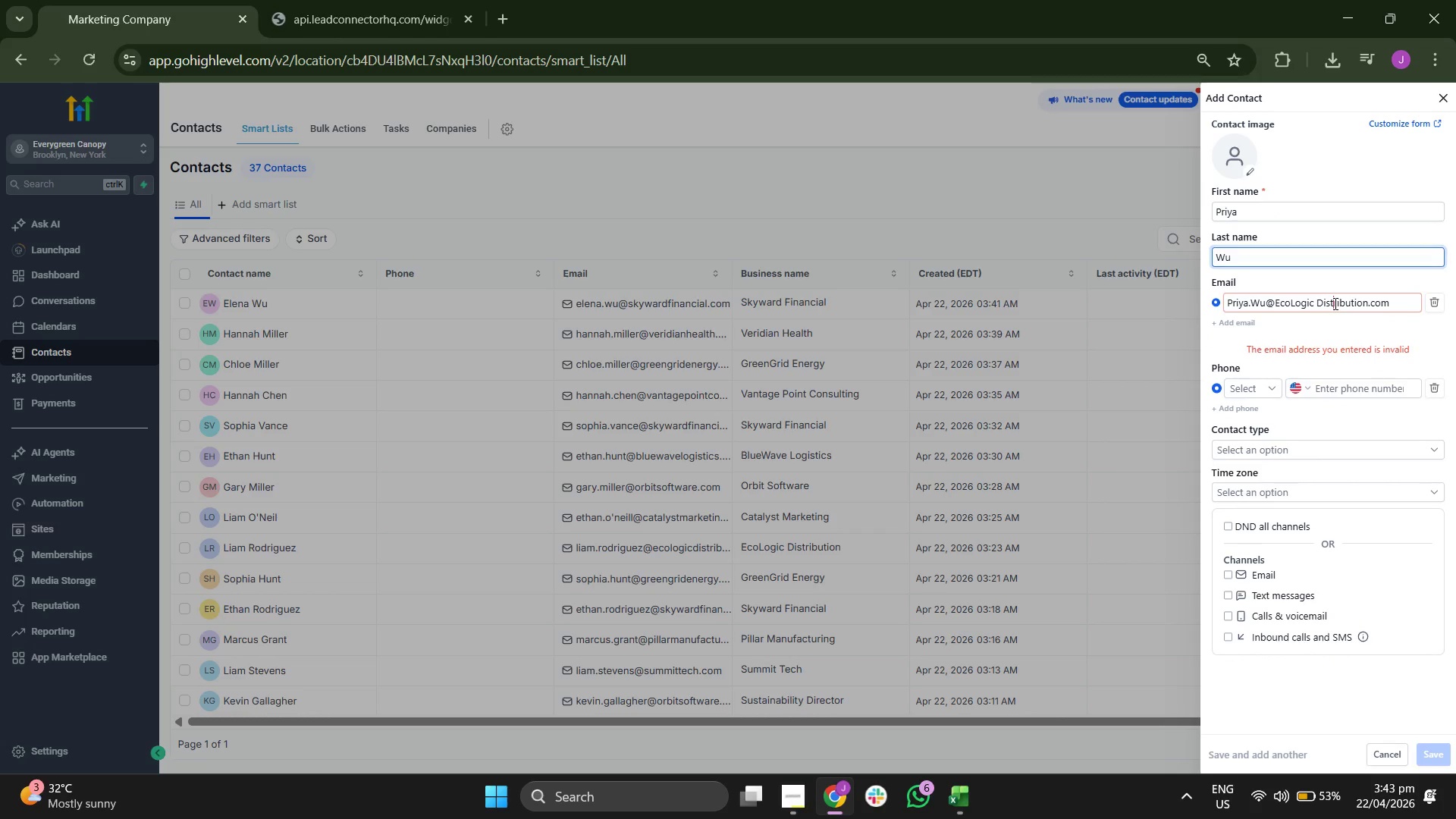 
key(ArrowLeft)
 